 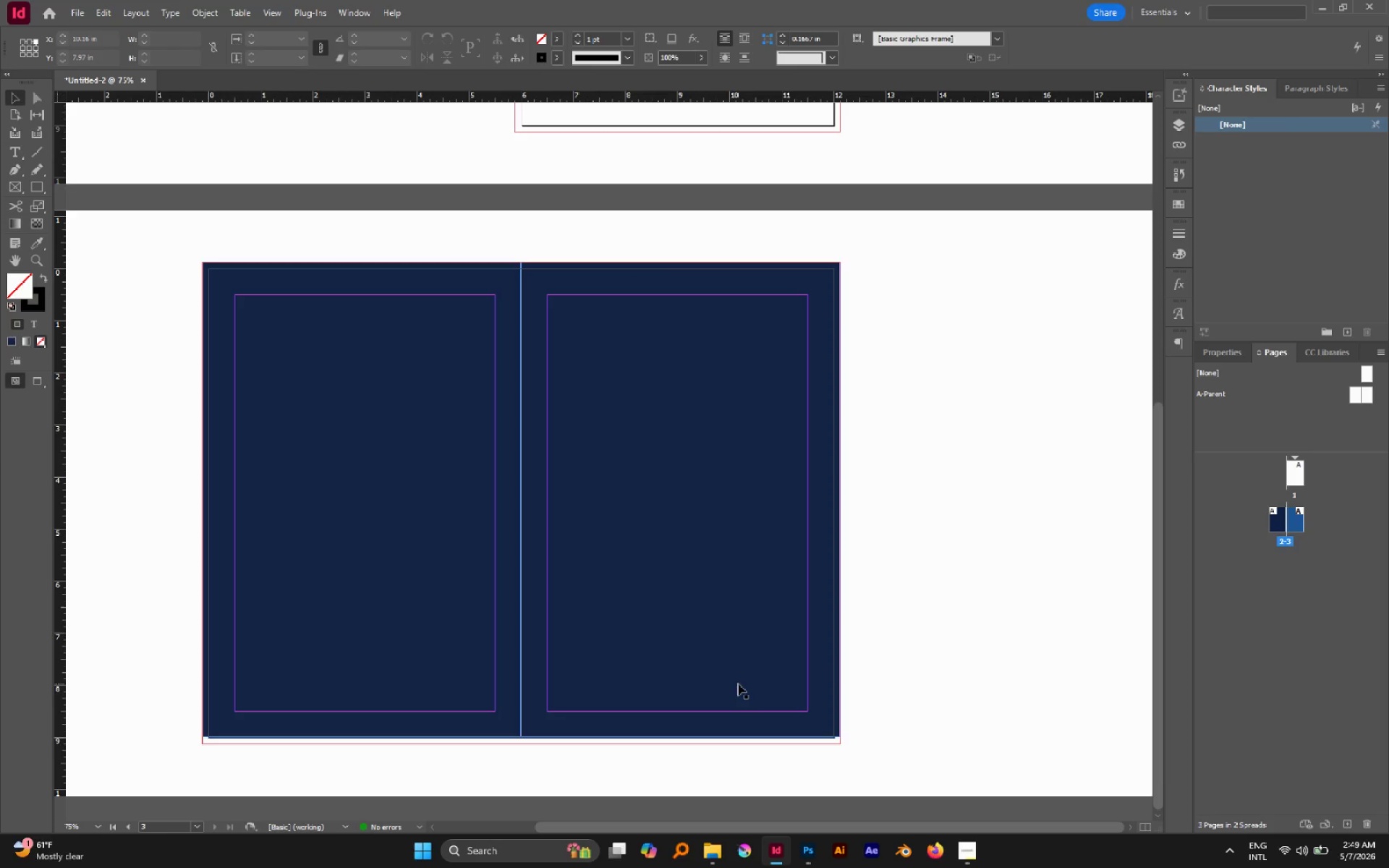 
left_click([75, 11])
 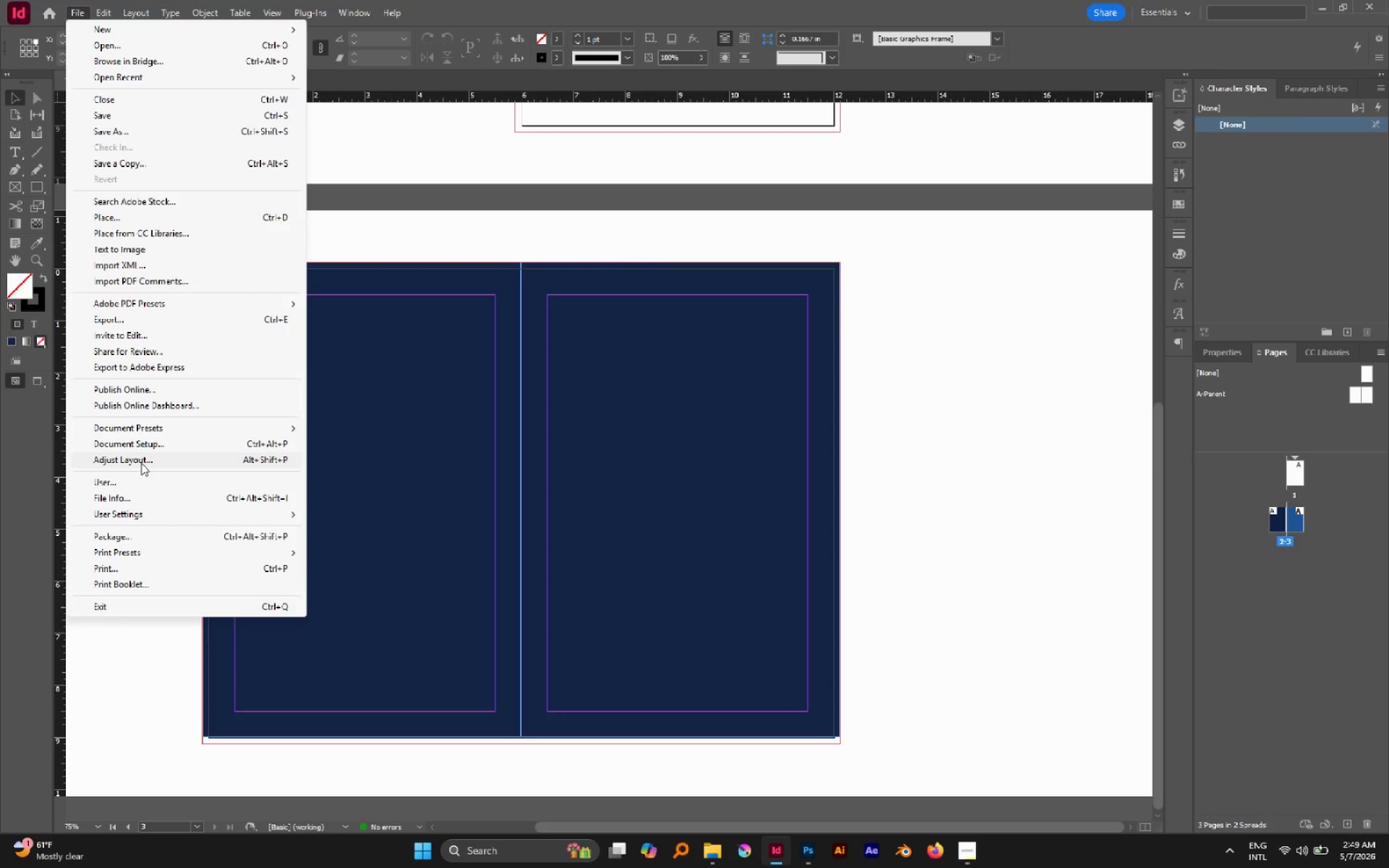 
left_click([143, 448])
 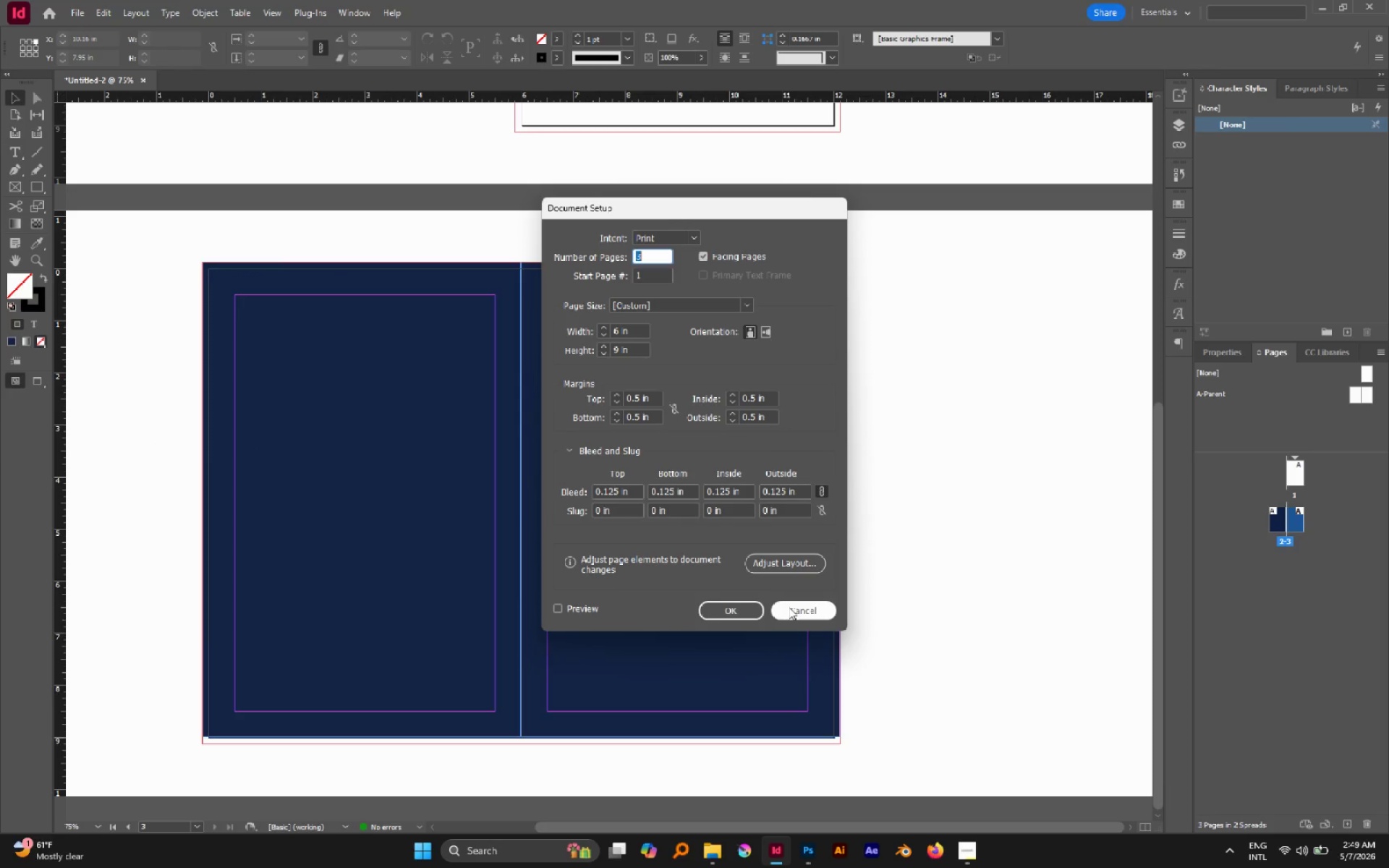 
left_click([793, 615])
 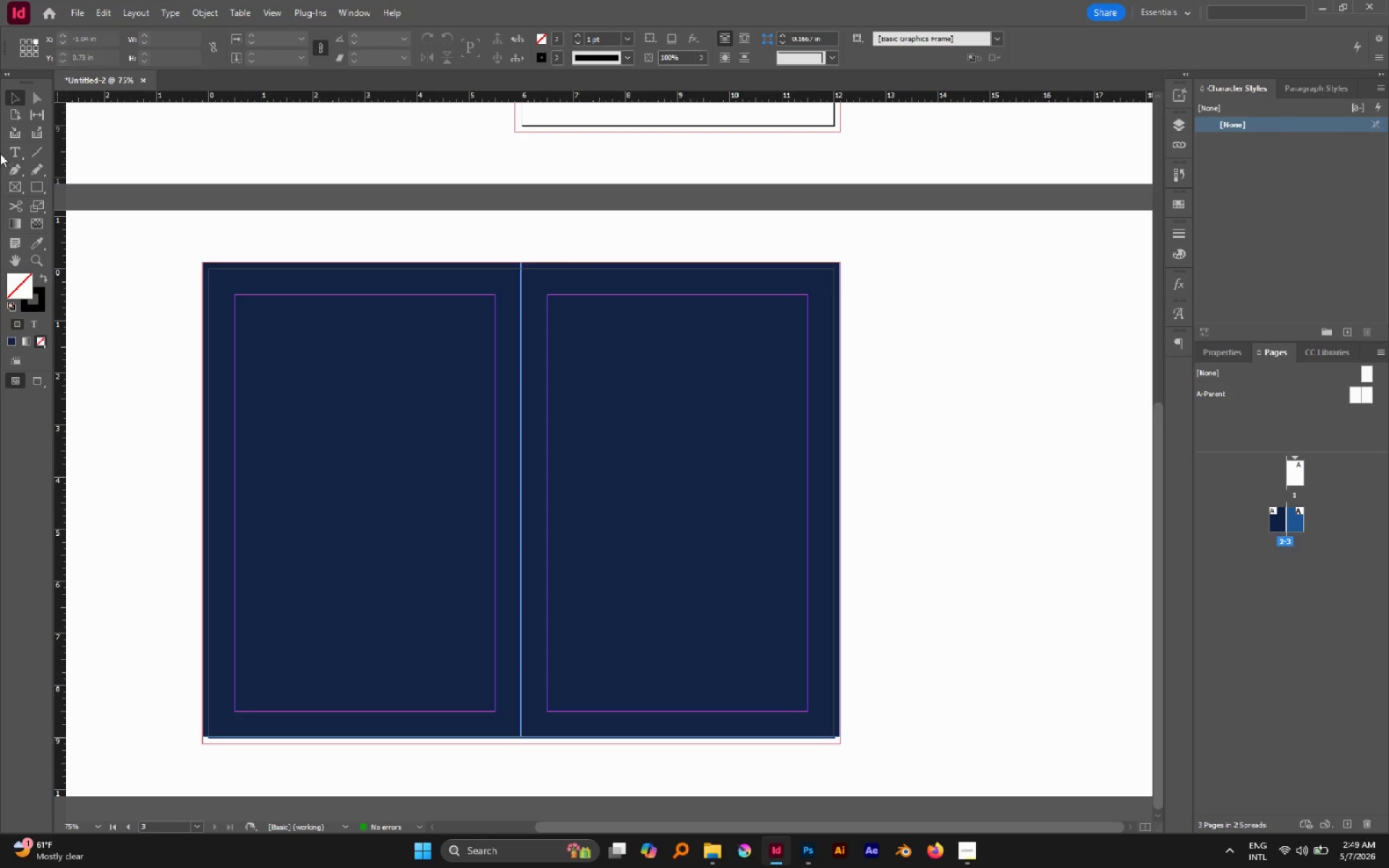 
right_click([33, 189])
 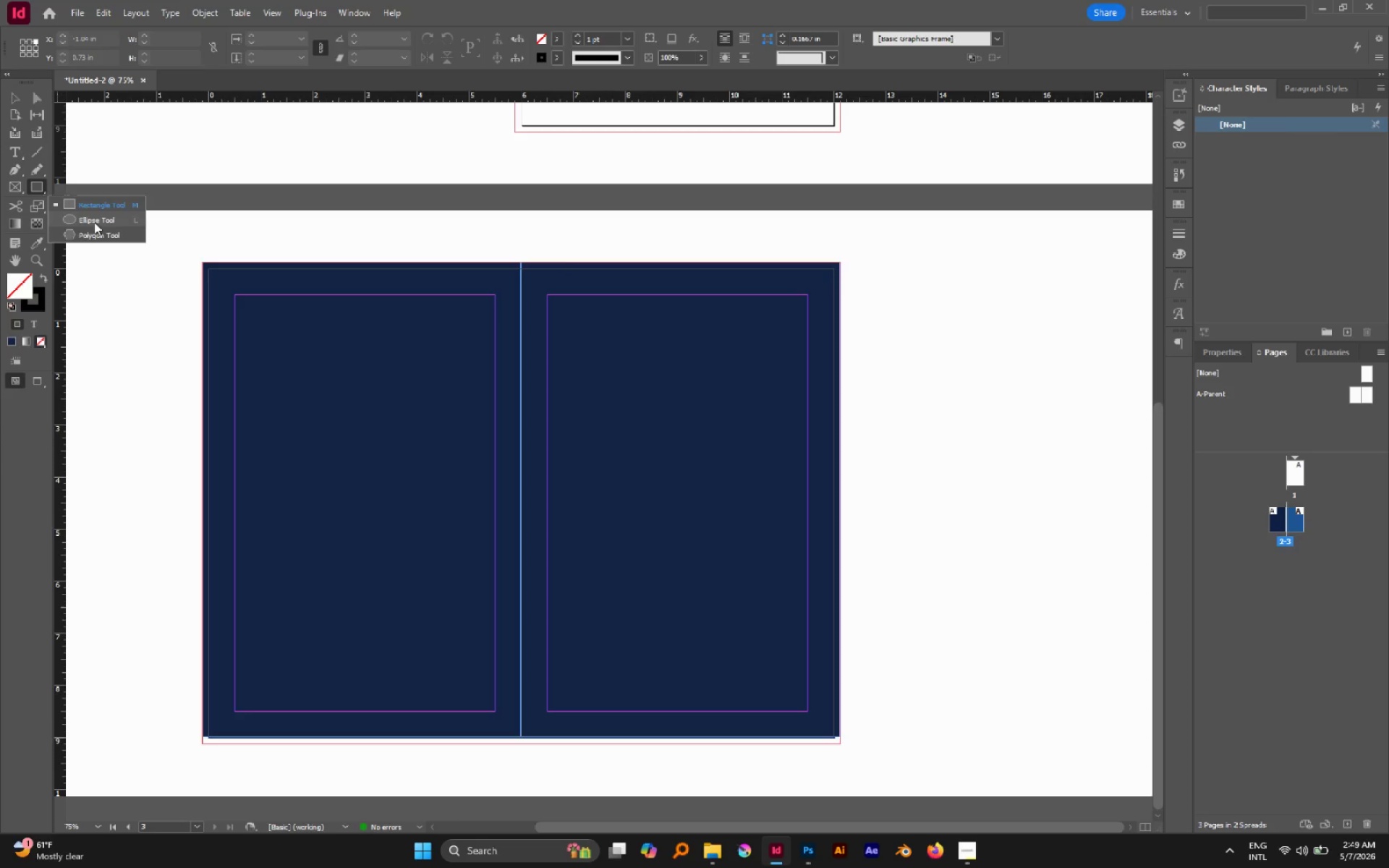 
left_click([94, 223])
 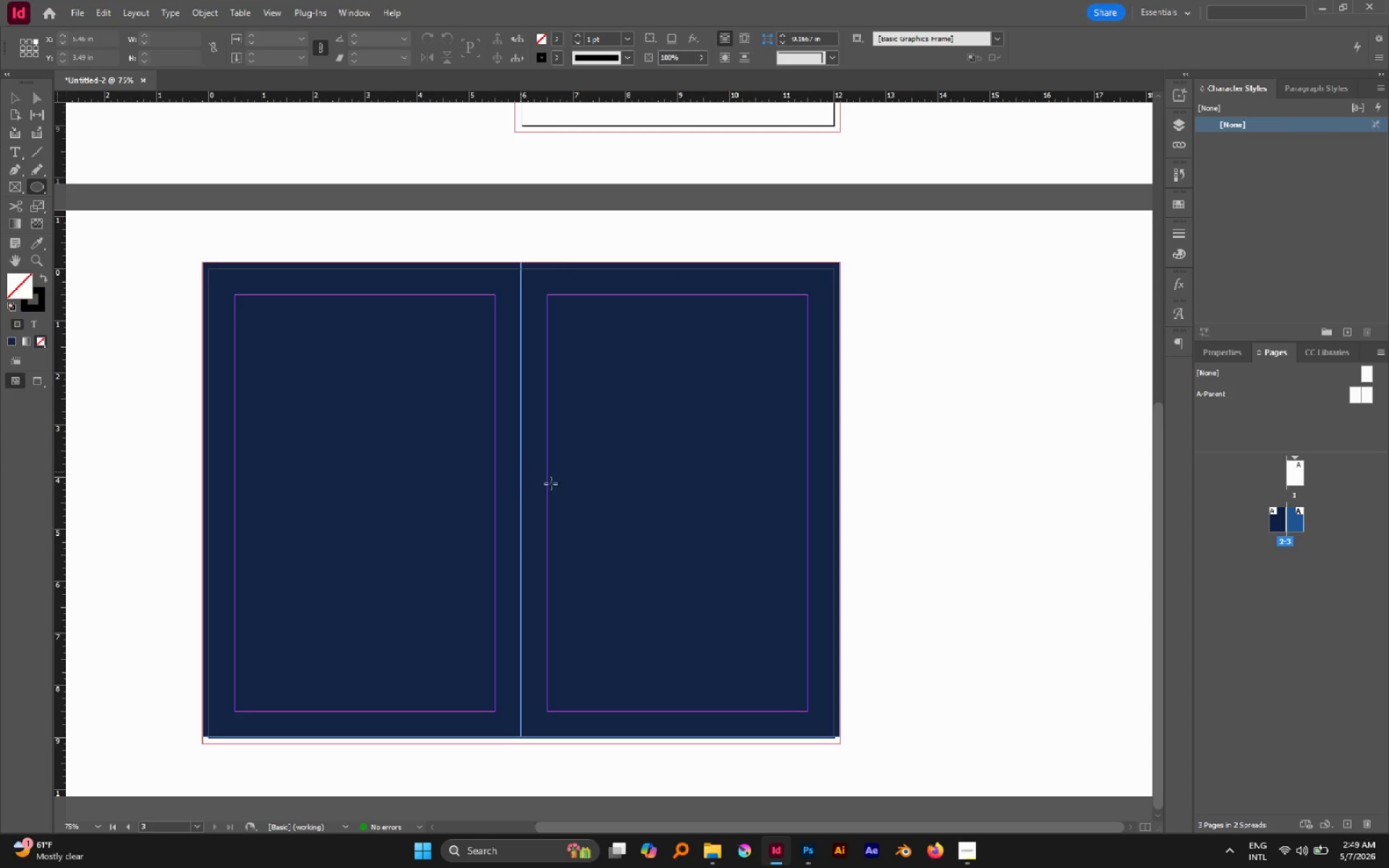 
hold_key(key=AltLeft, duration=0.56)
scroll: coordinate [619, 428], scroll_direction: up, amount: 1.0
 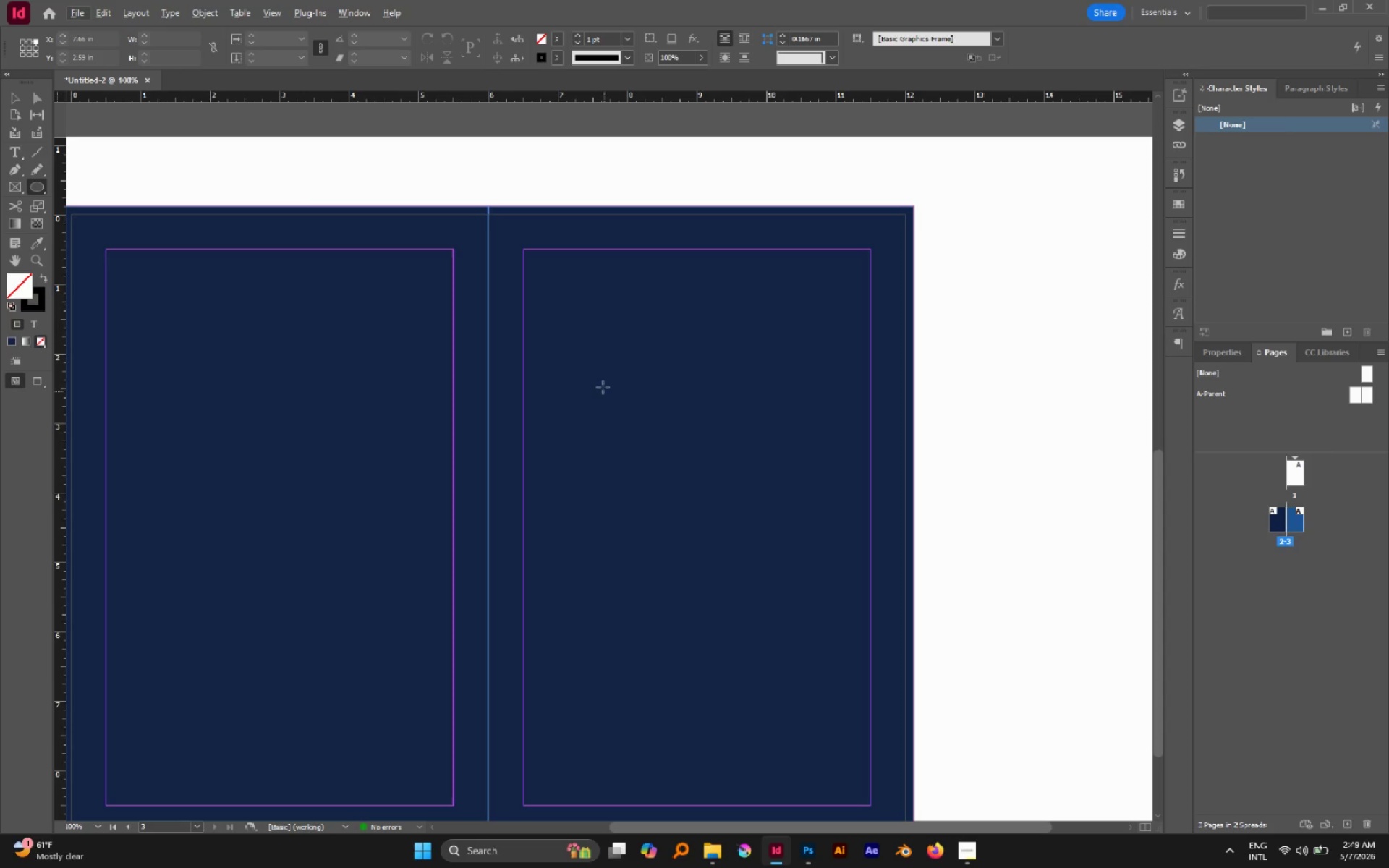 
hold_key(key=ShiftLeft, duration=1.47)
left_click_drag(start_coordinate=[601, 335], to_coordinate=[669, 425])
 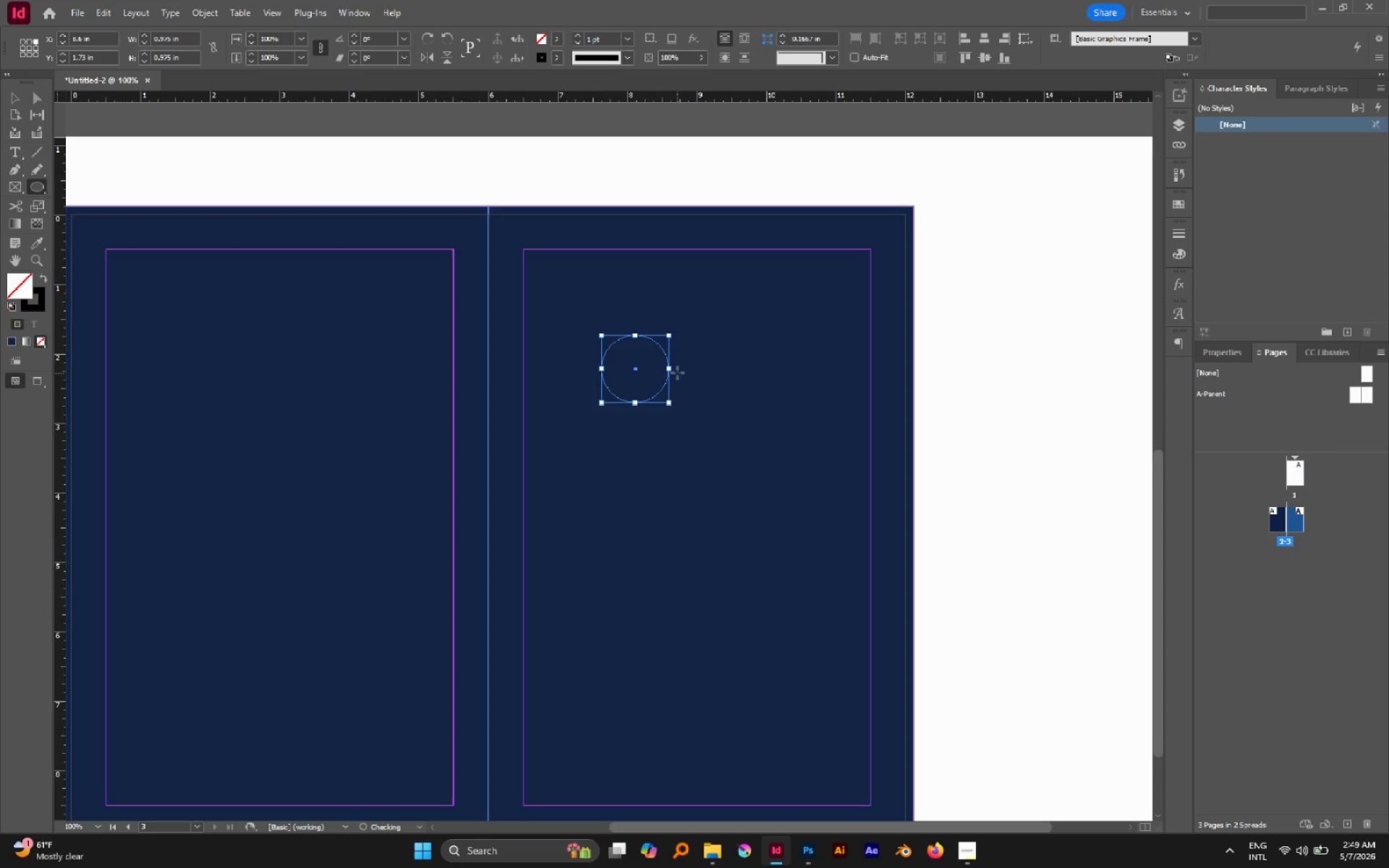 
hold_key(key=AltLeft, duration=0.53)
scroll: coordinate [676, 371], scroll_direction: up, amount: 2.0
 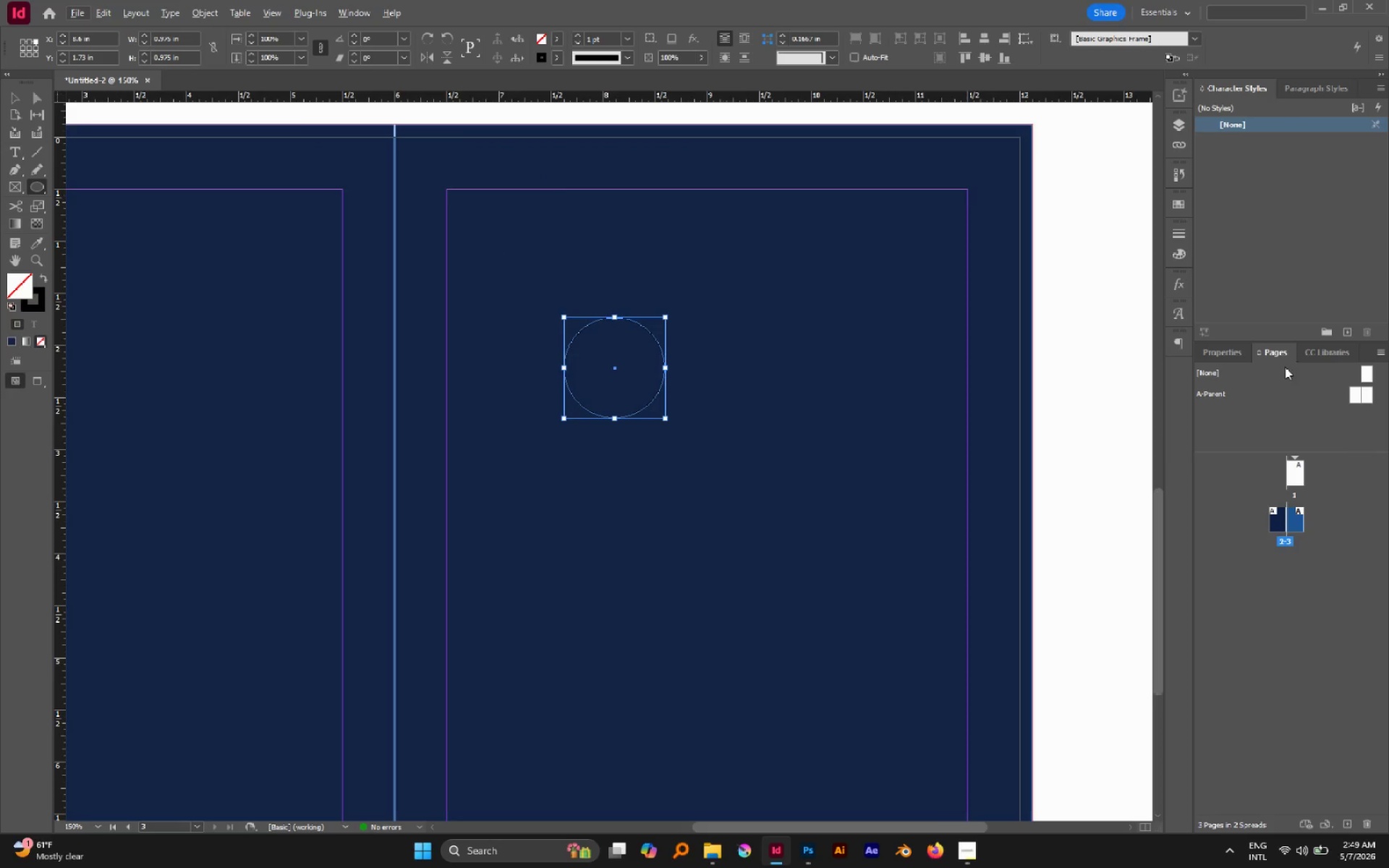 
left_click([1247, 356])
 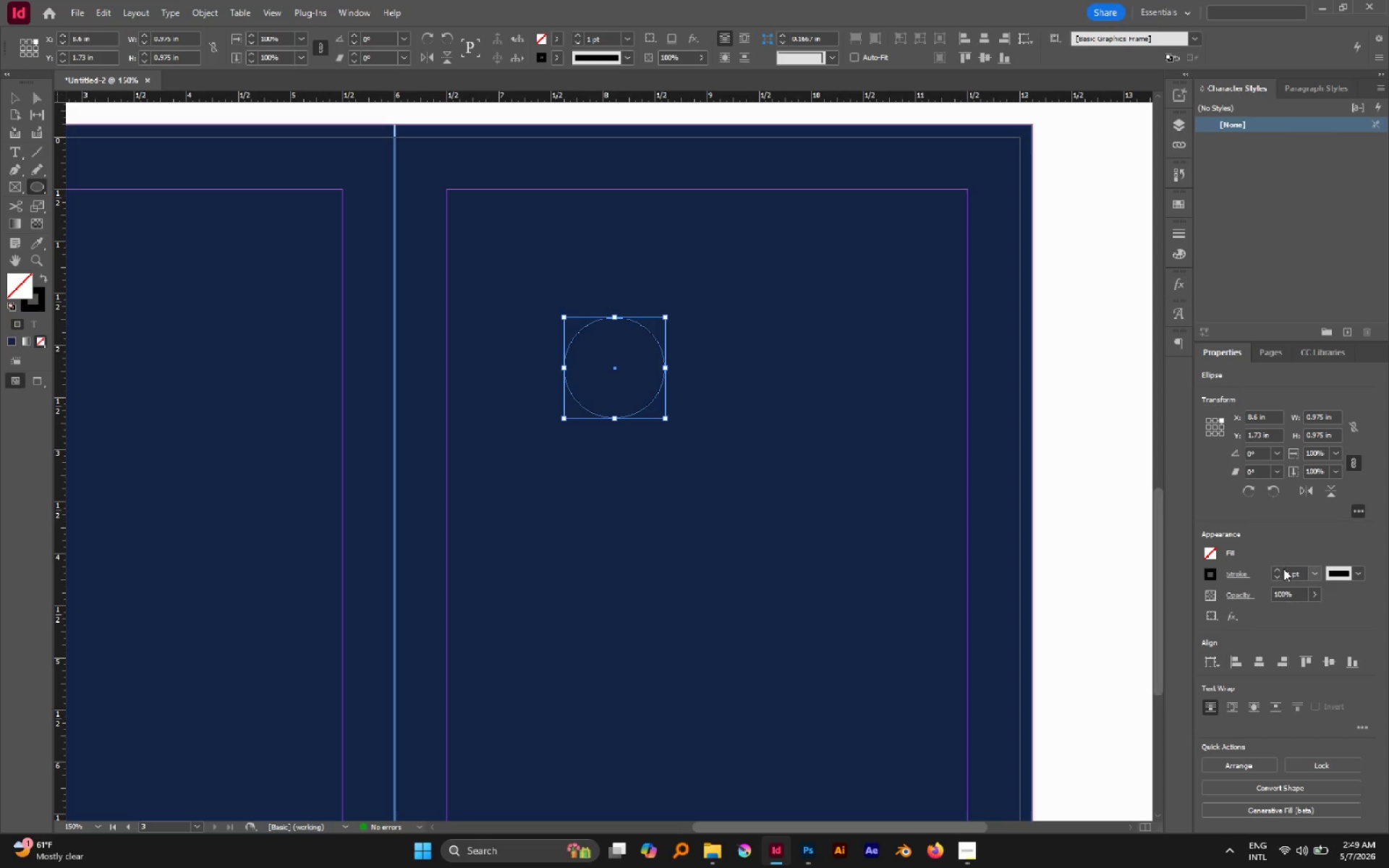 
double_click([1283, 569])
 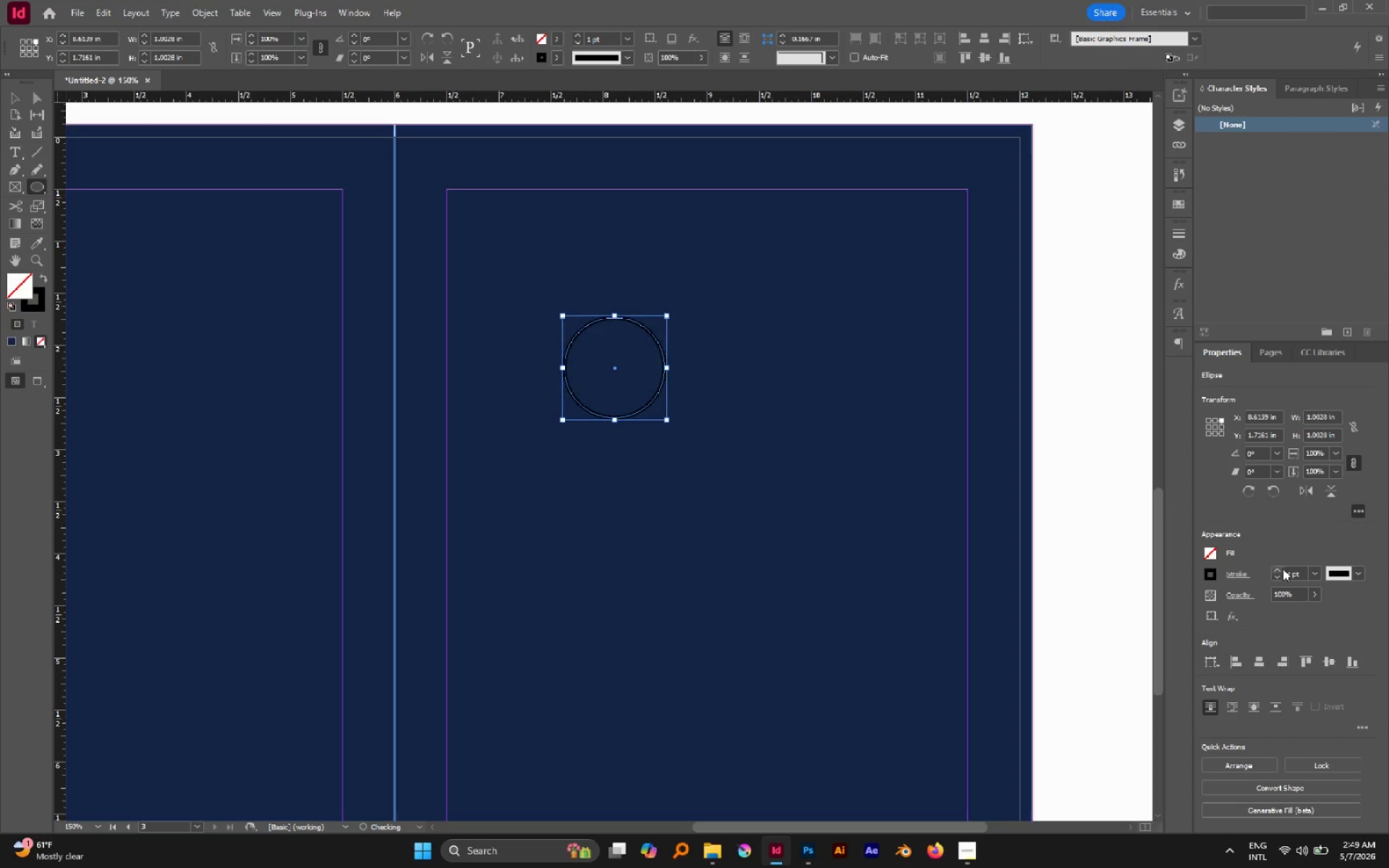 
triple_click([1283, 569])
 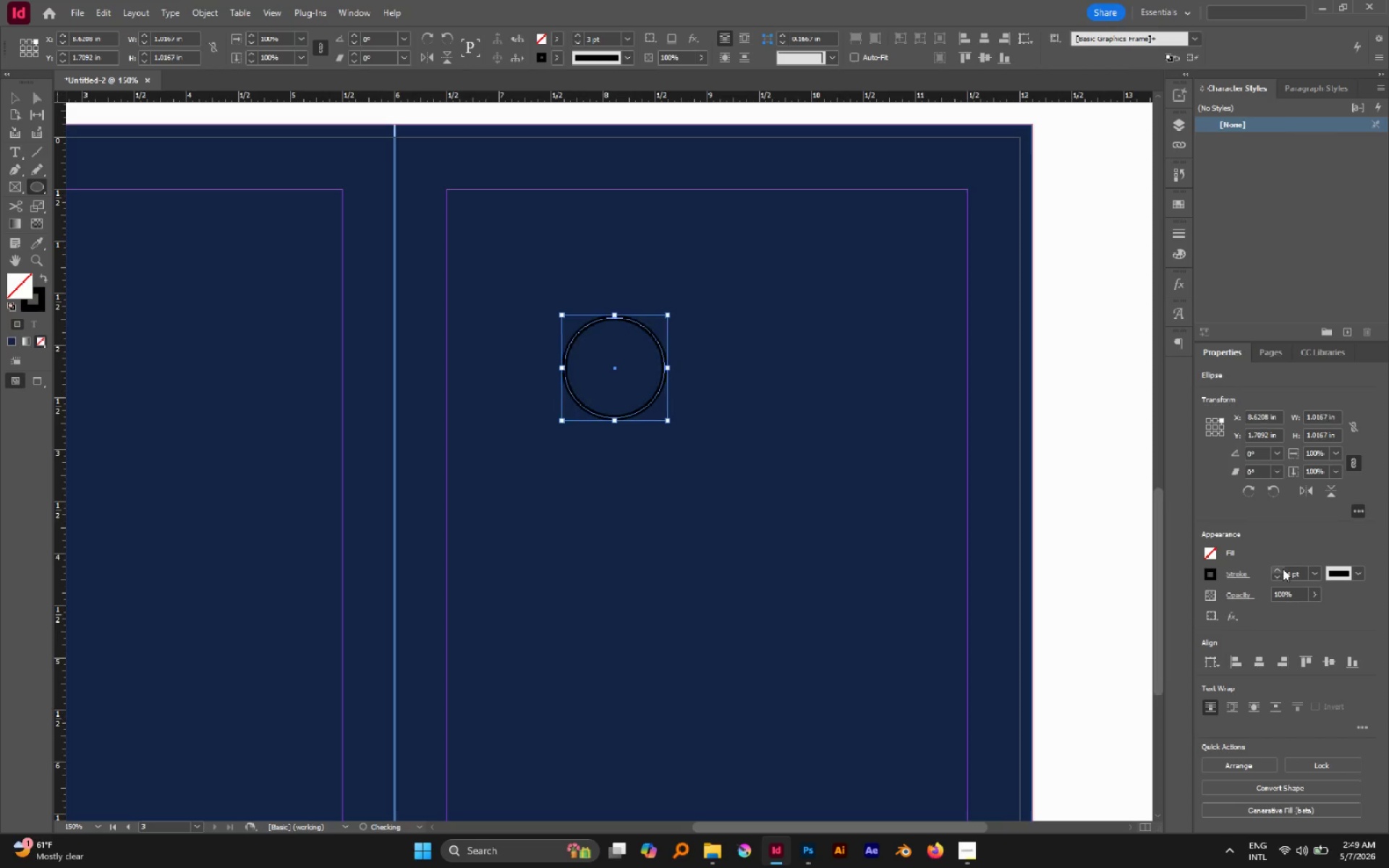 
triple_click([1283, 569])
 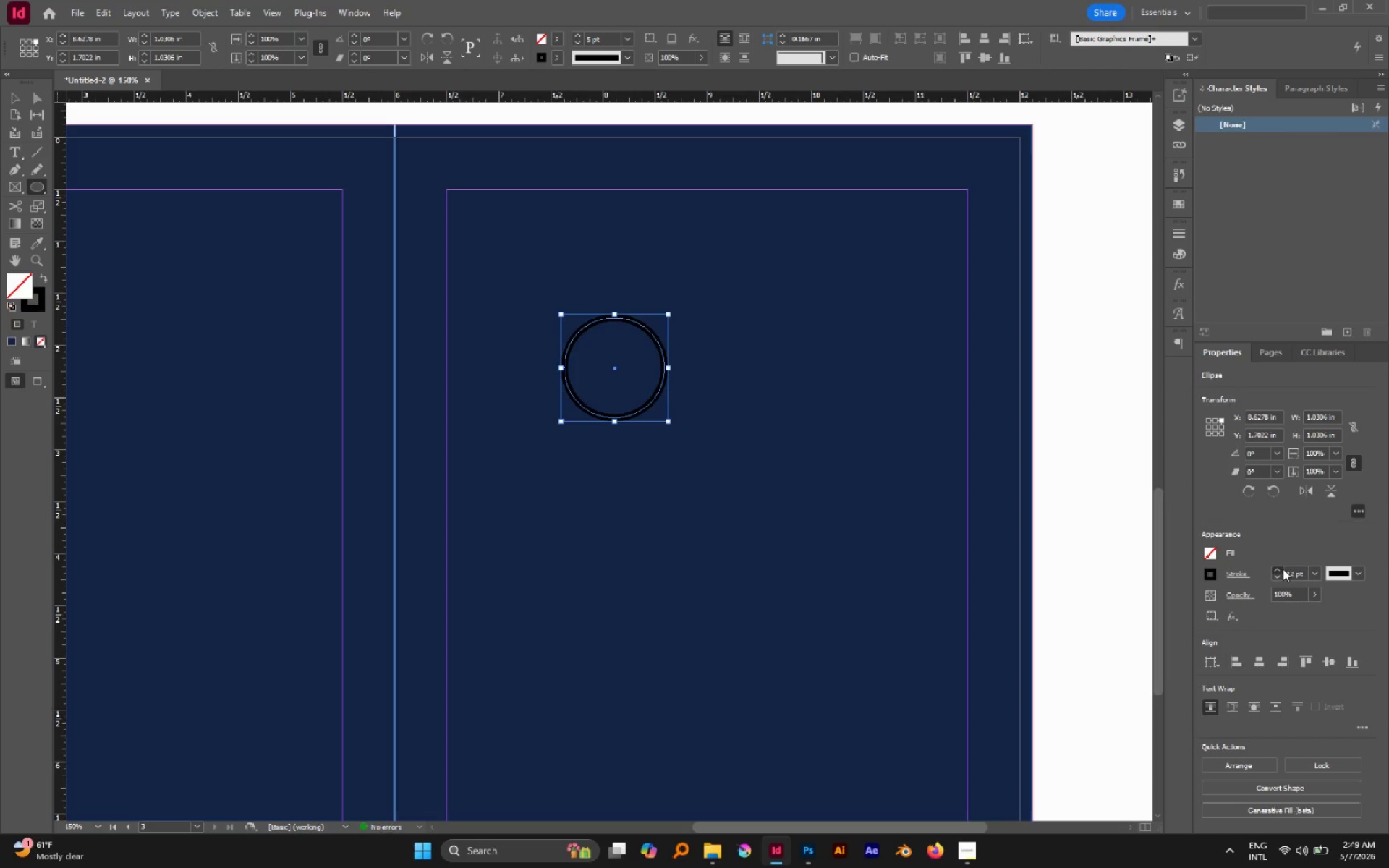 
triple_click([1283, 569])
 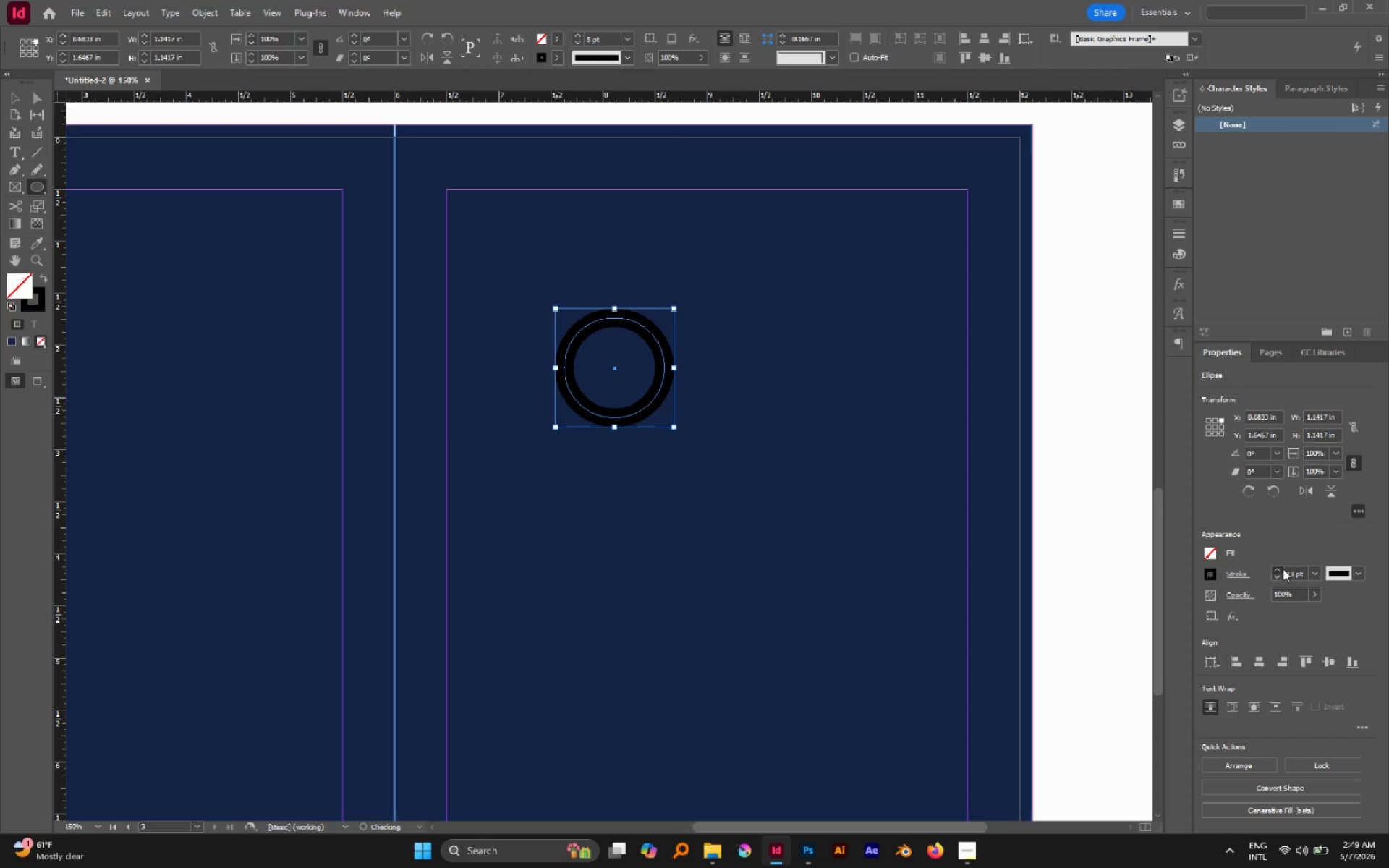 
left_click([1283, 569])
 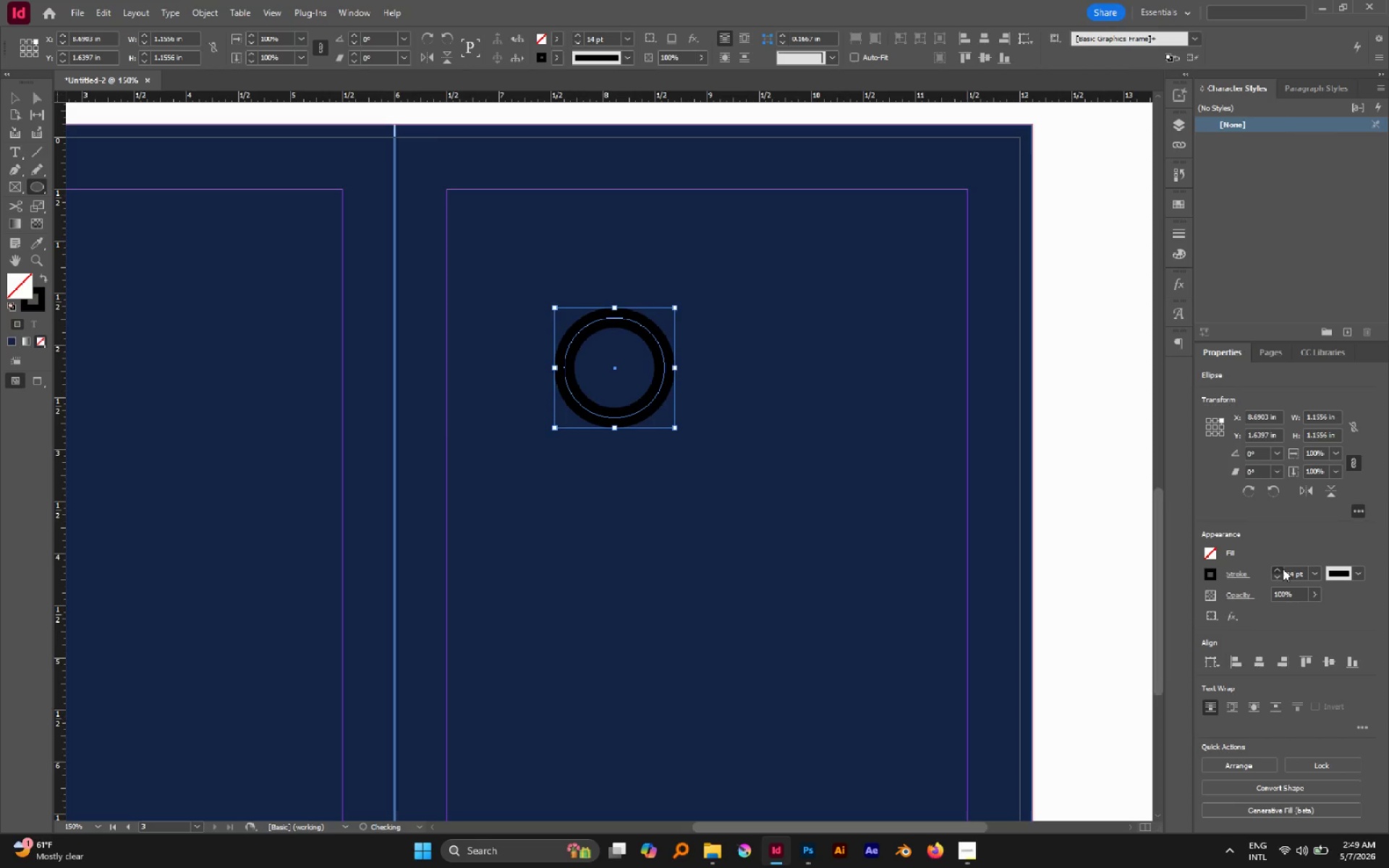 
double_click([1283, 569])
 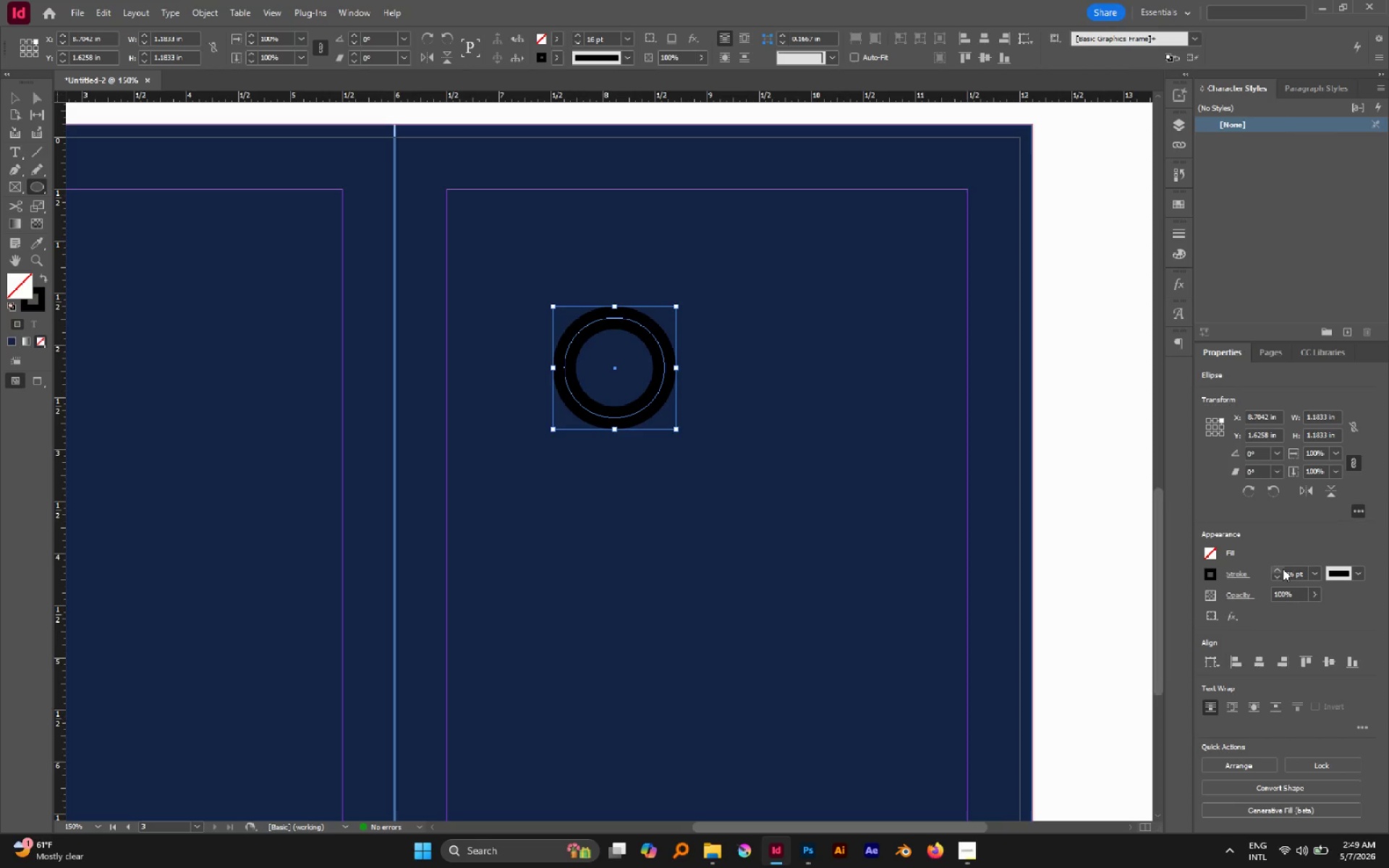 
wait(10.0)
 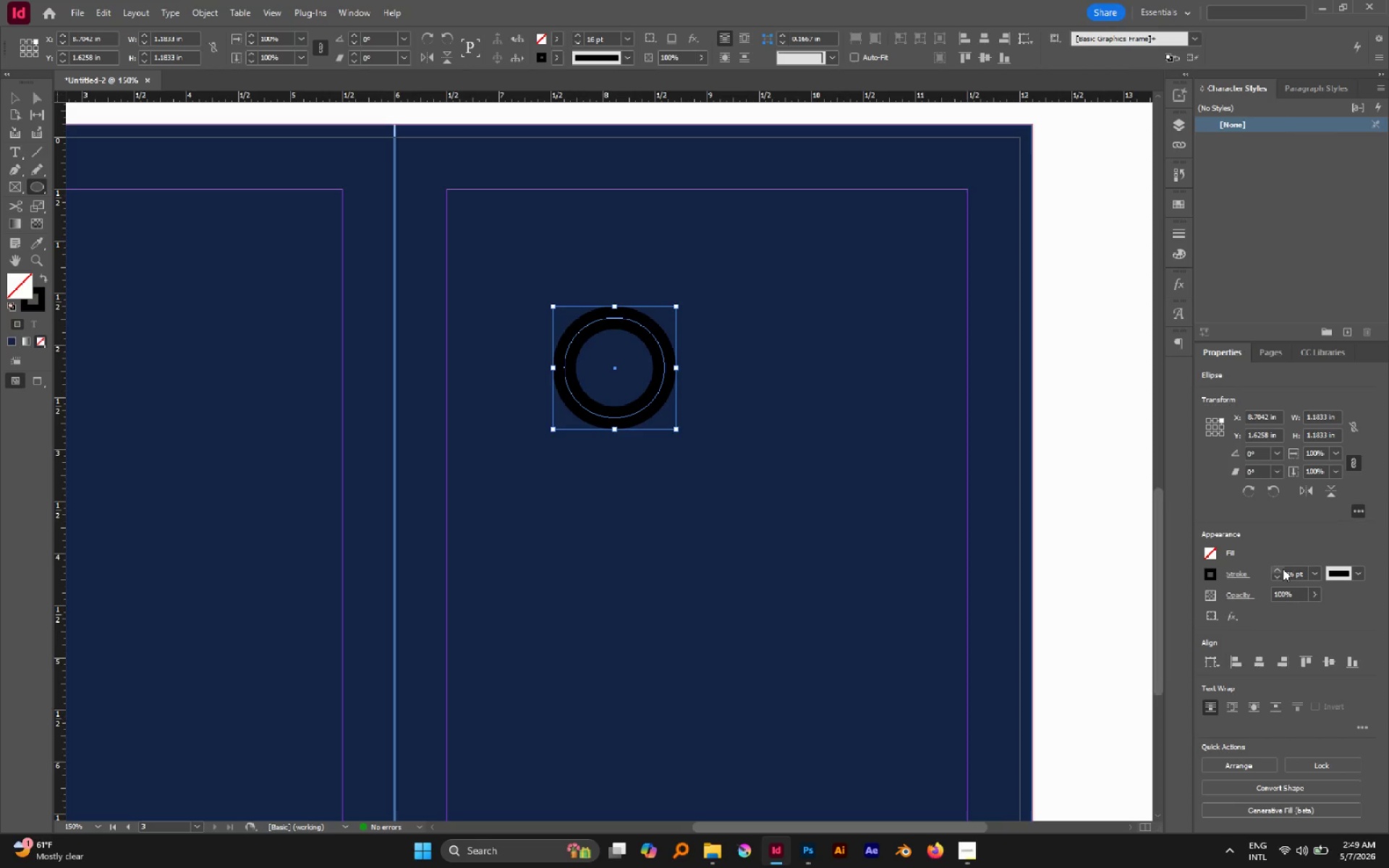 
left_click([22, 172])
 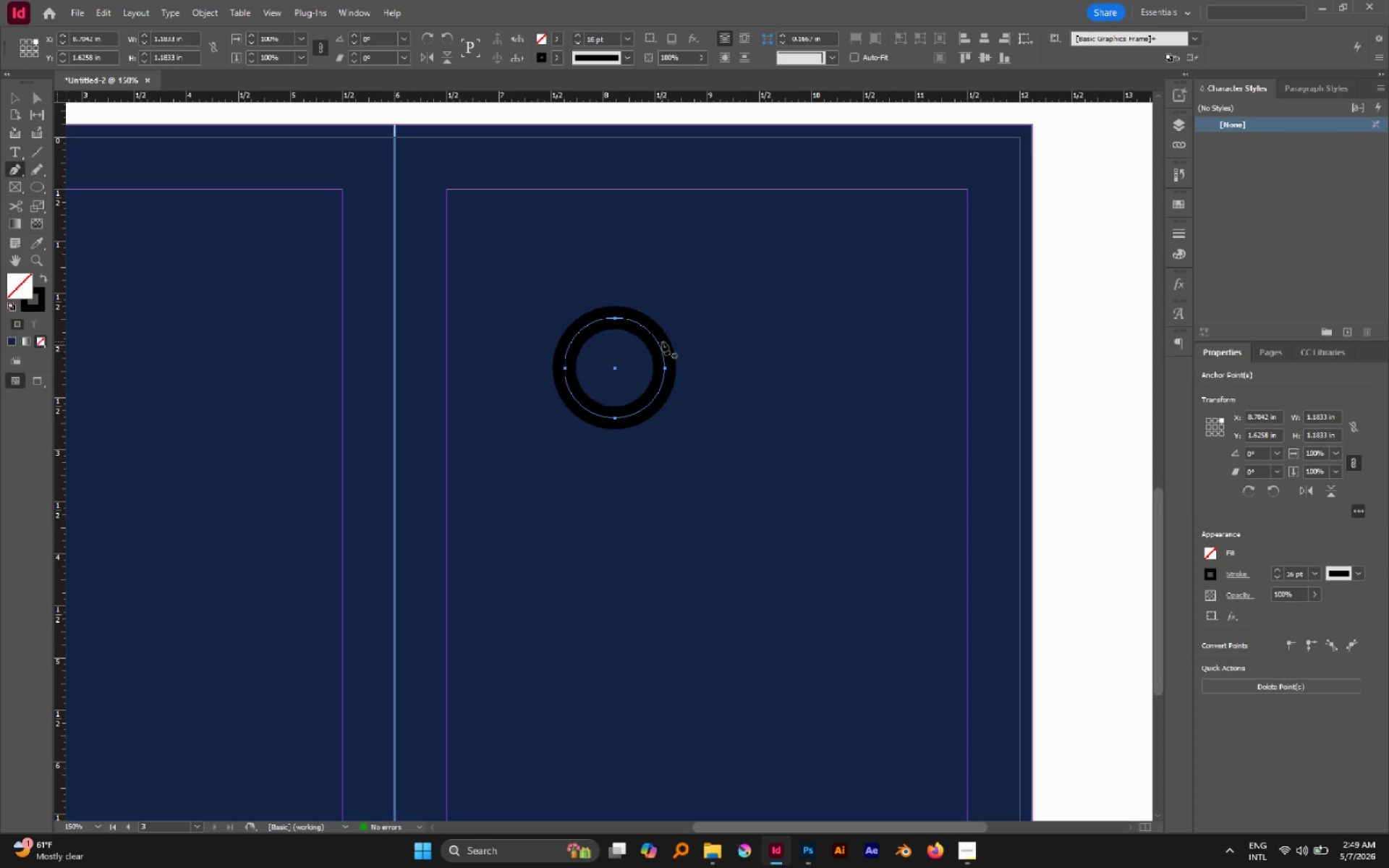 
wait(11.72)
 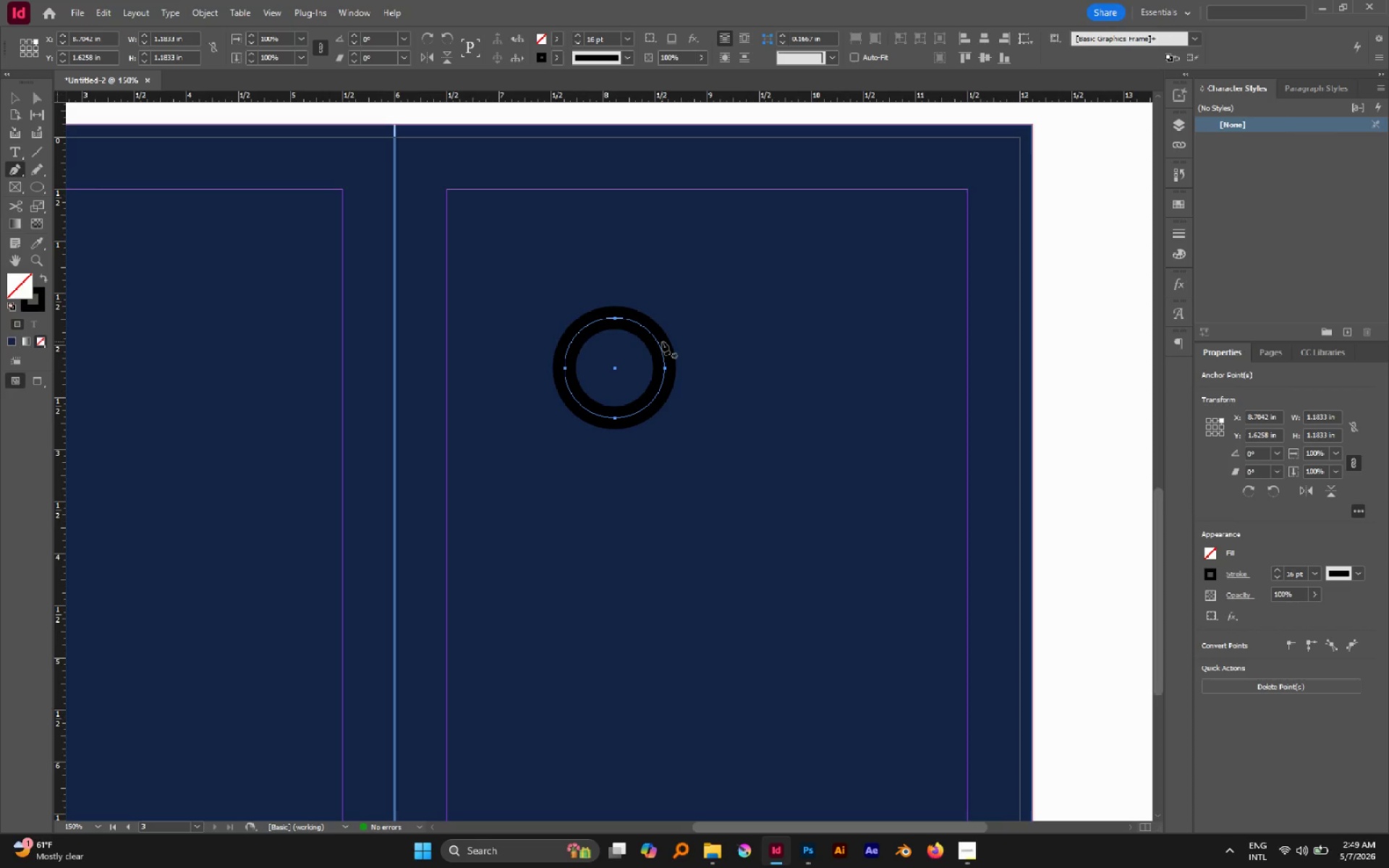 
left_click([651, 335])
 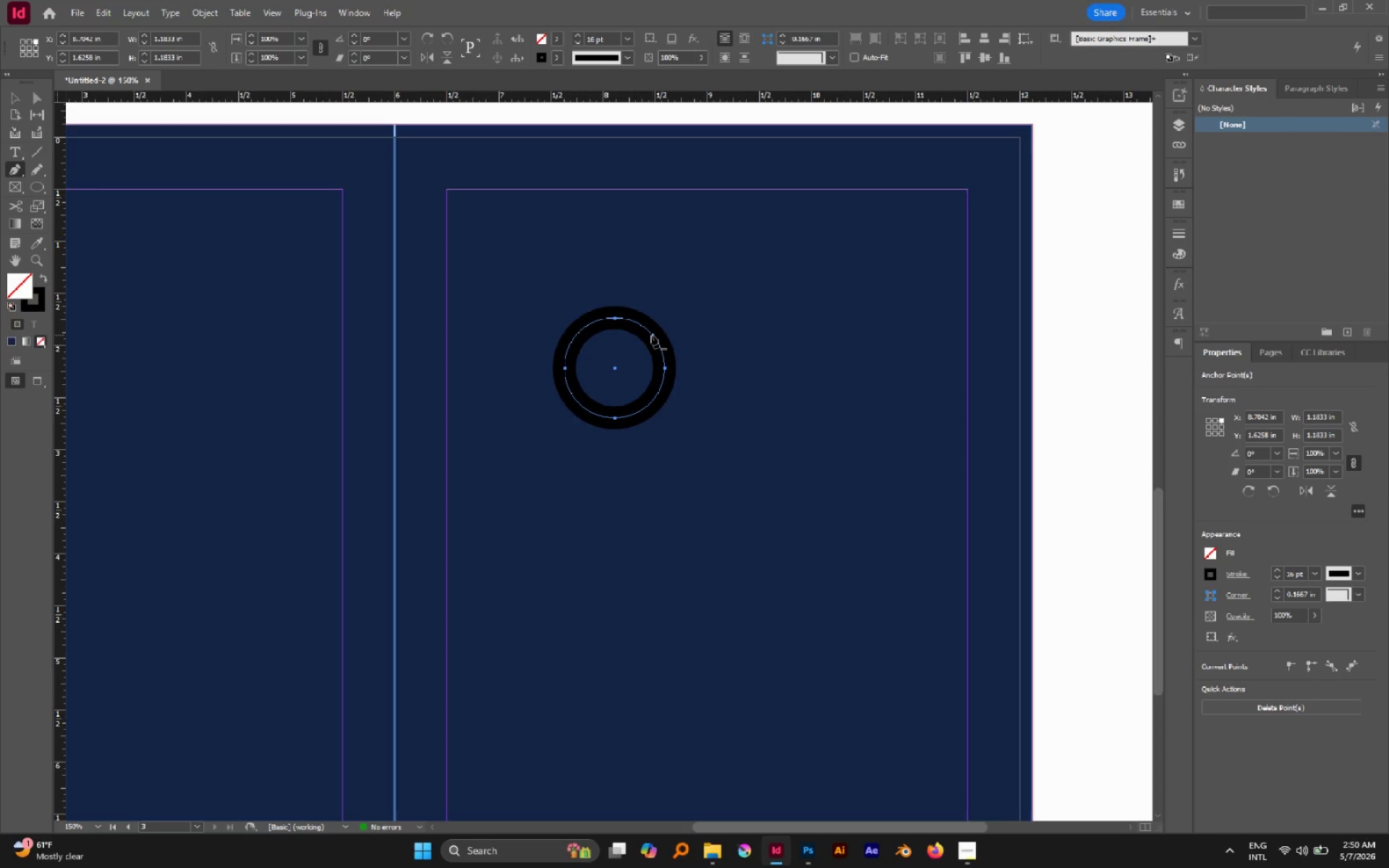 
key(Delete)
 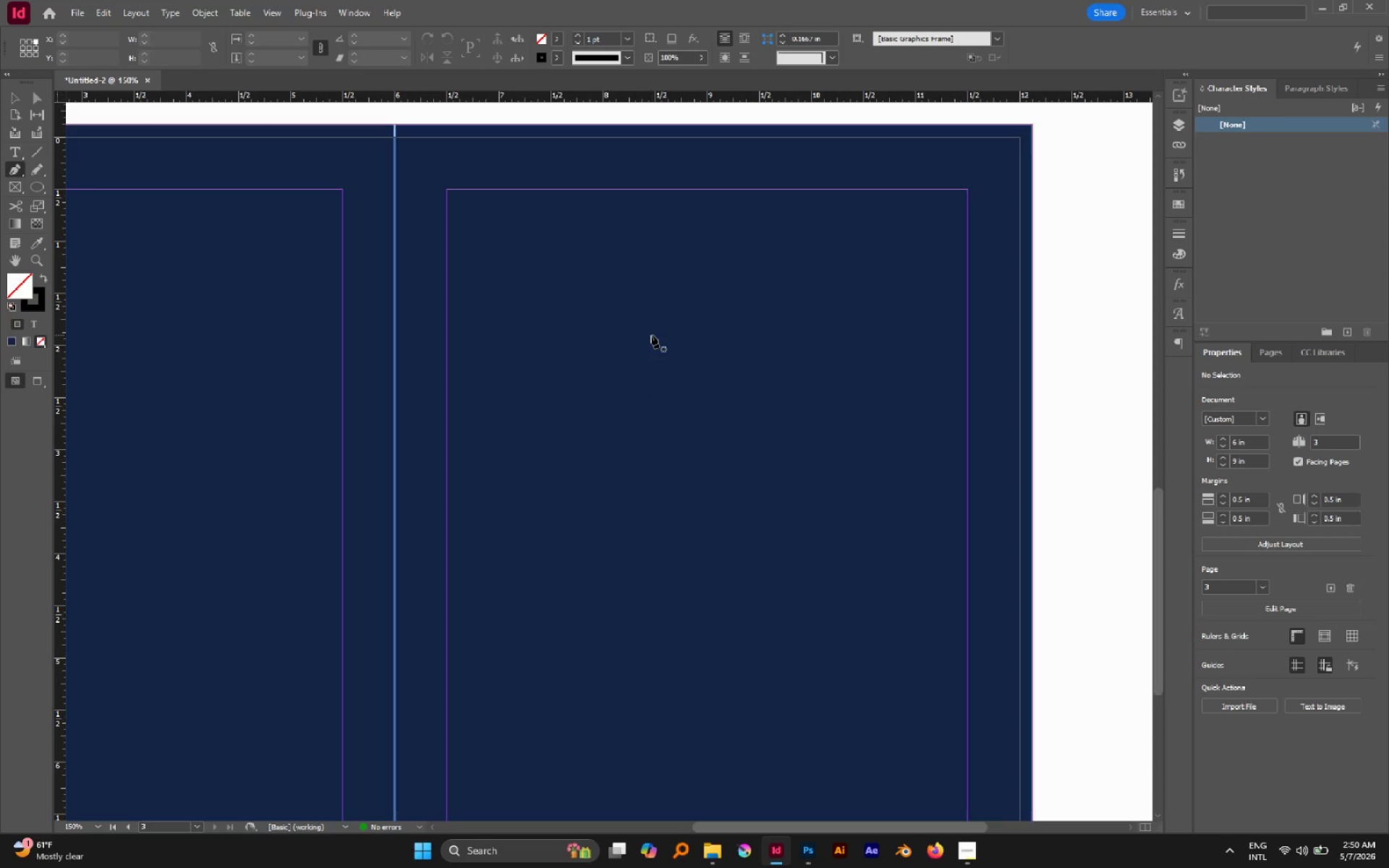 
key(Control+Z)
 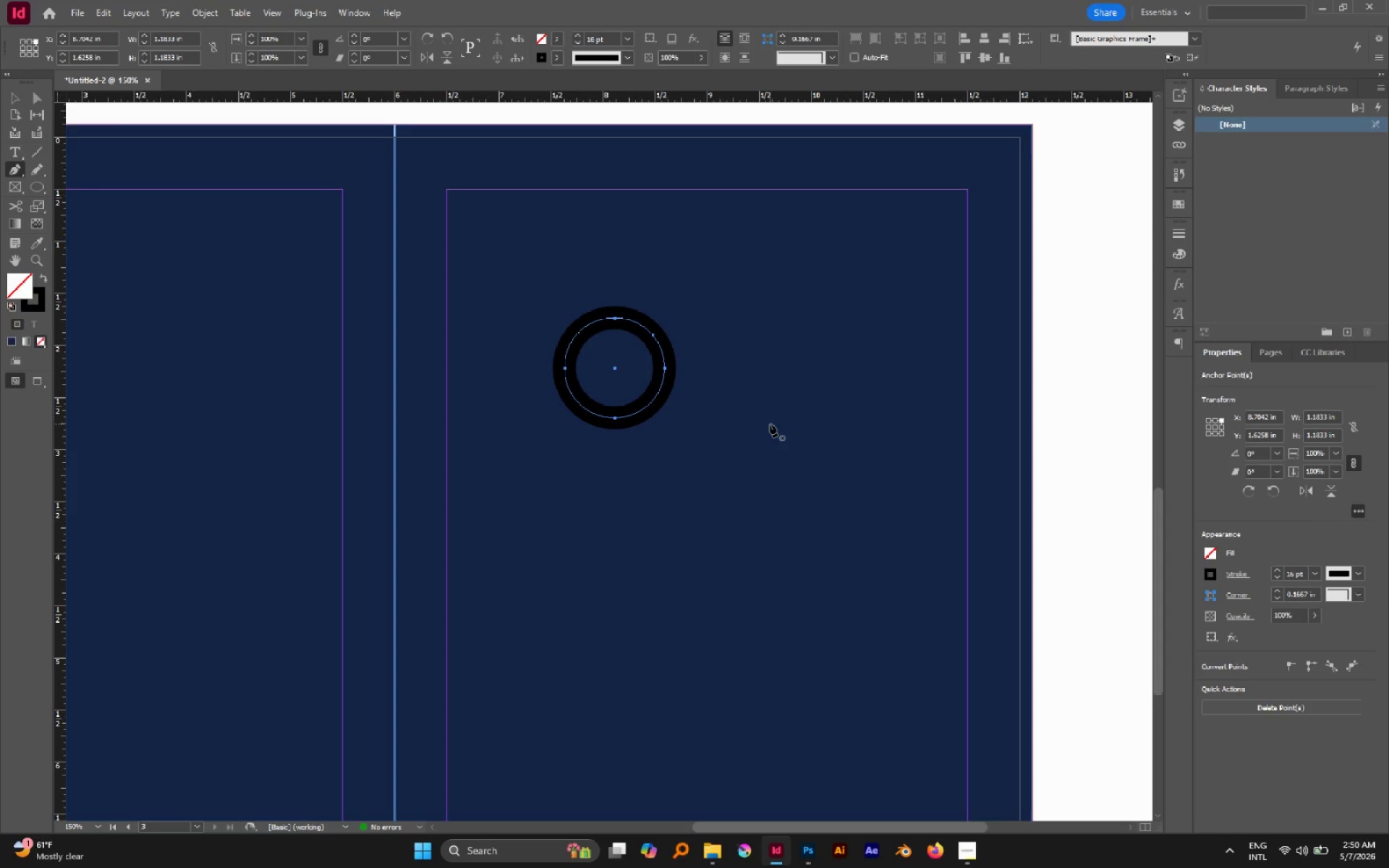 
wait(6.42)
 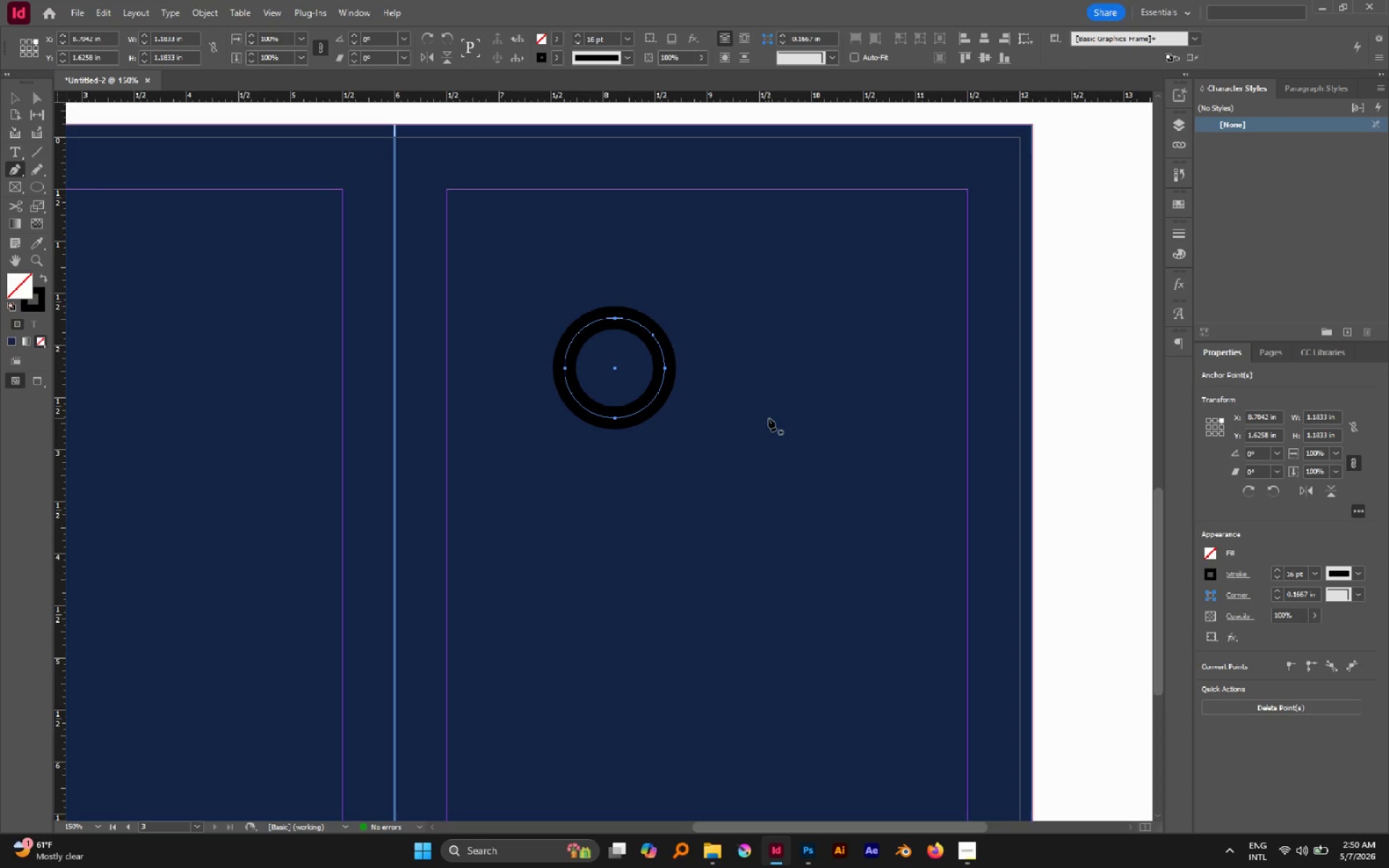 
right_click([35, 184])
 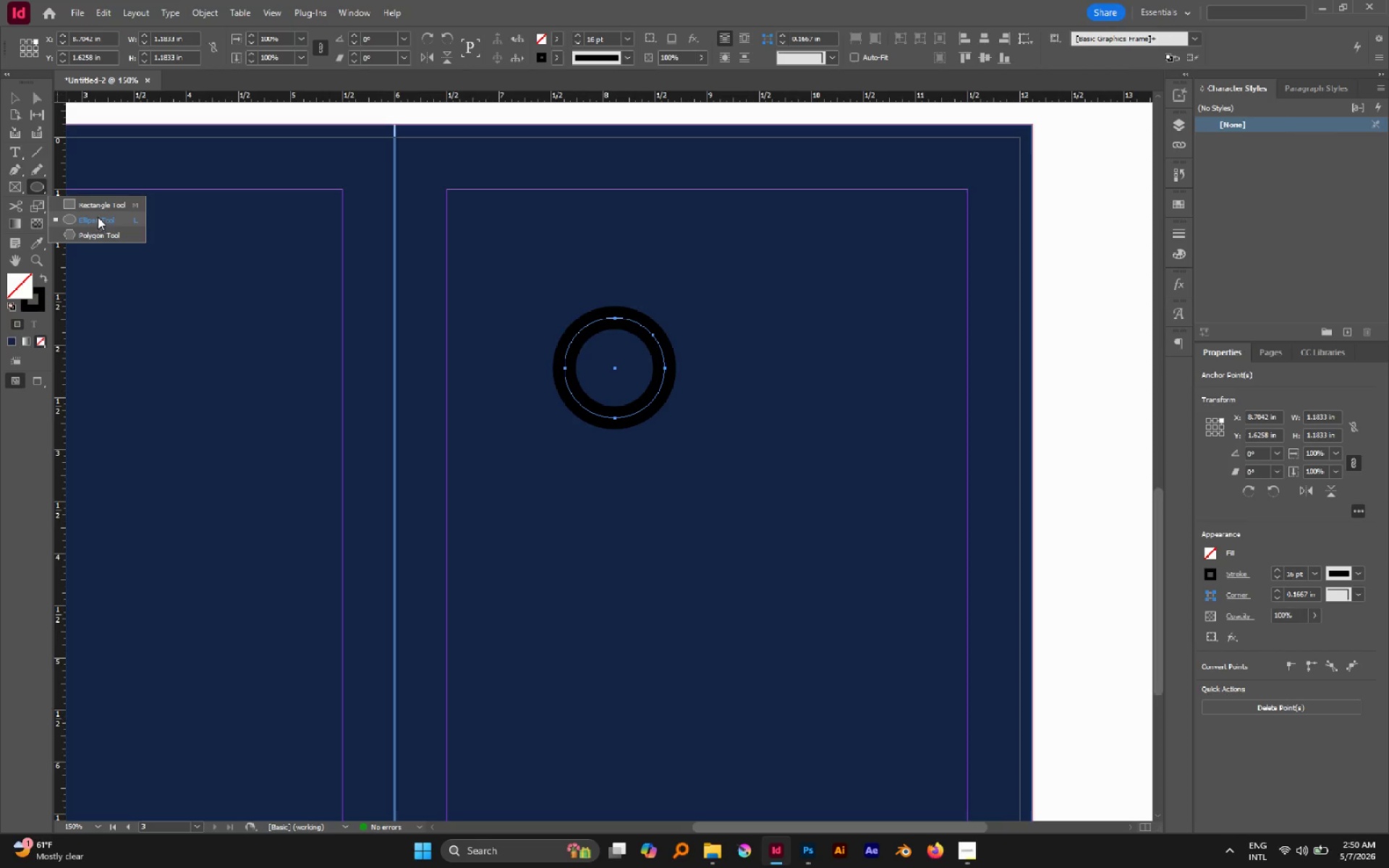 
left_click([90, 203])
 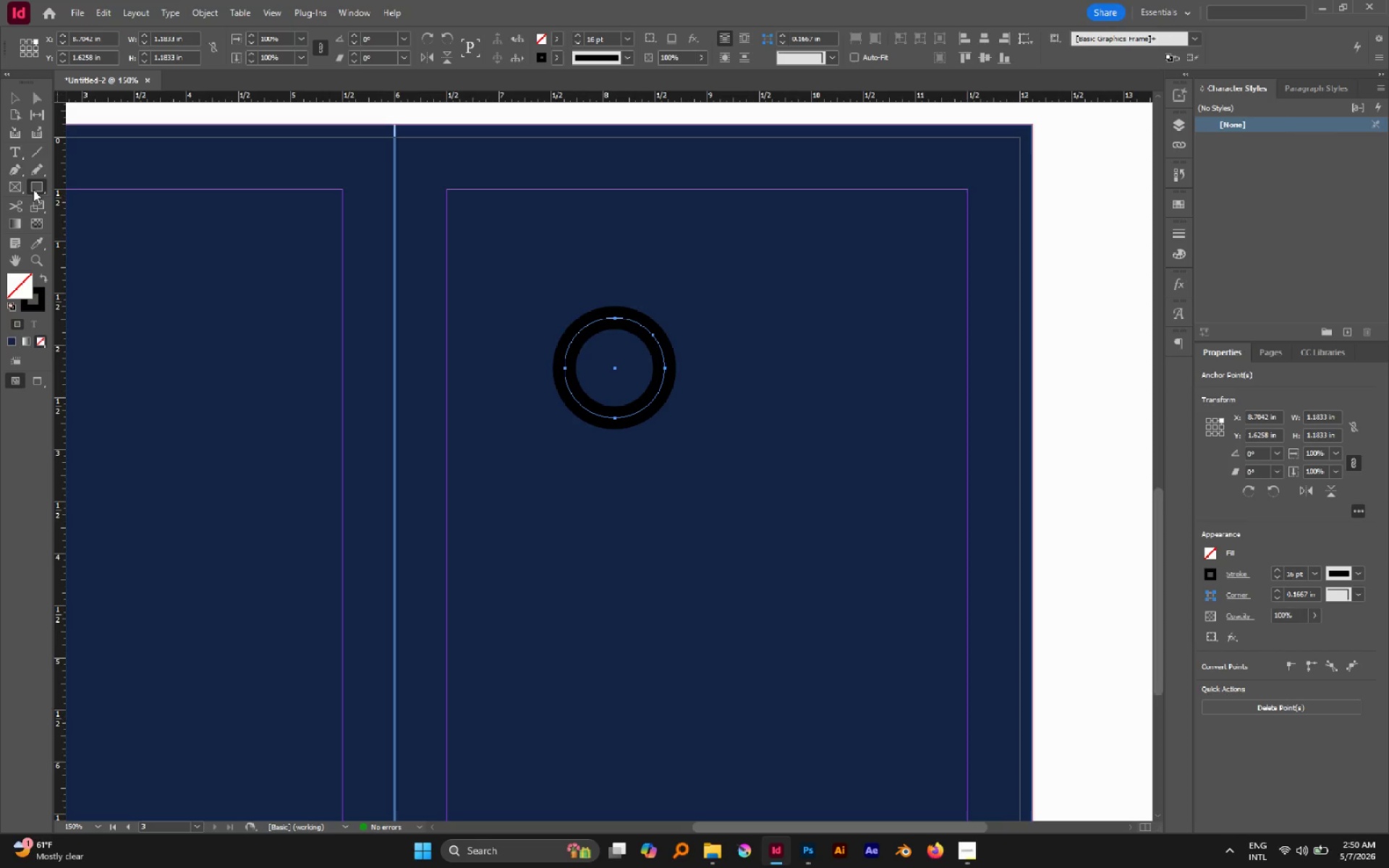 
right_click([33, 190])
 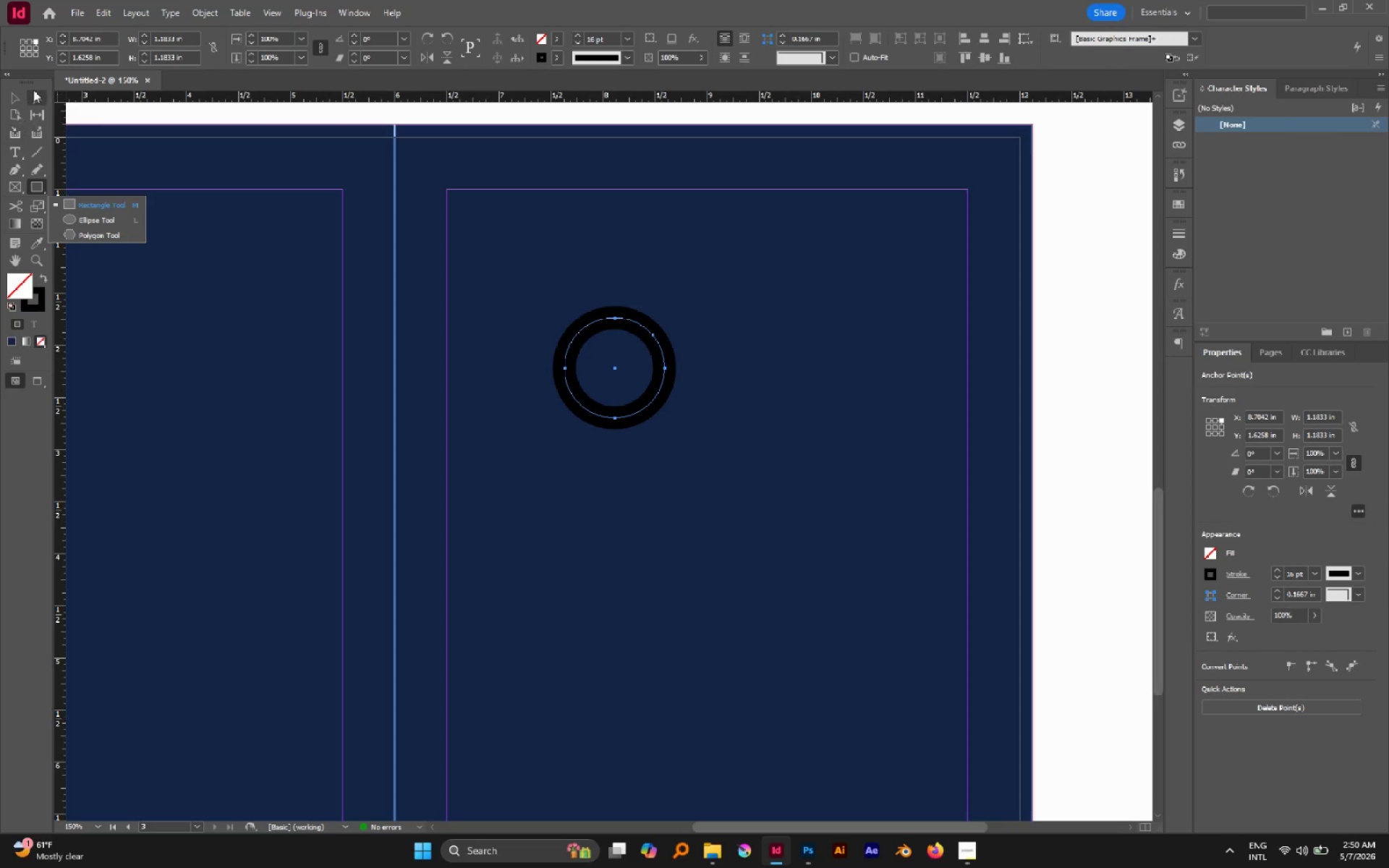 
left_click([20, 100])
 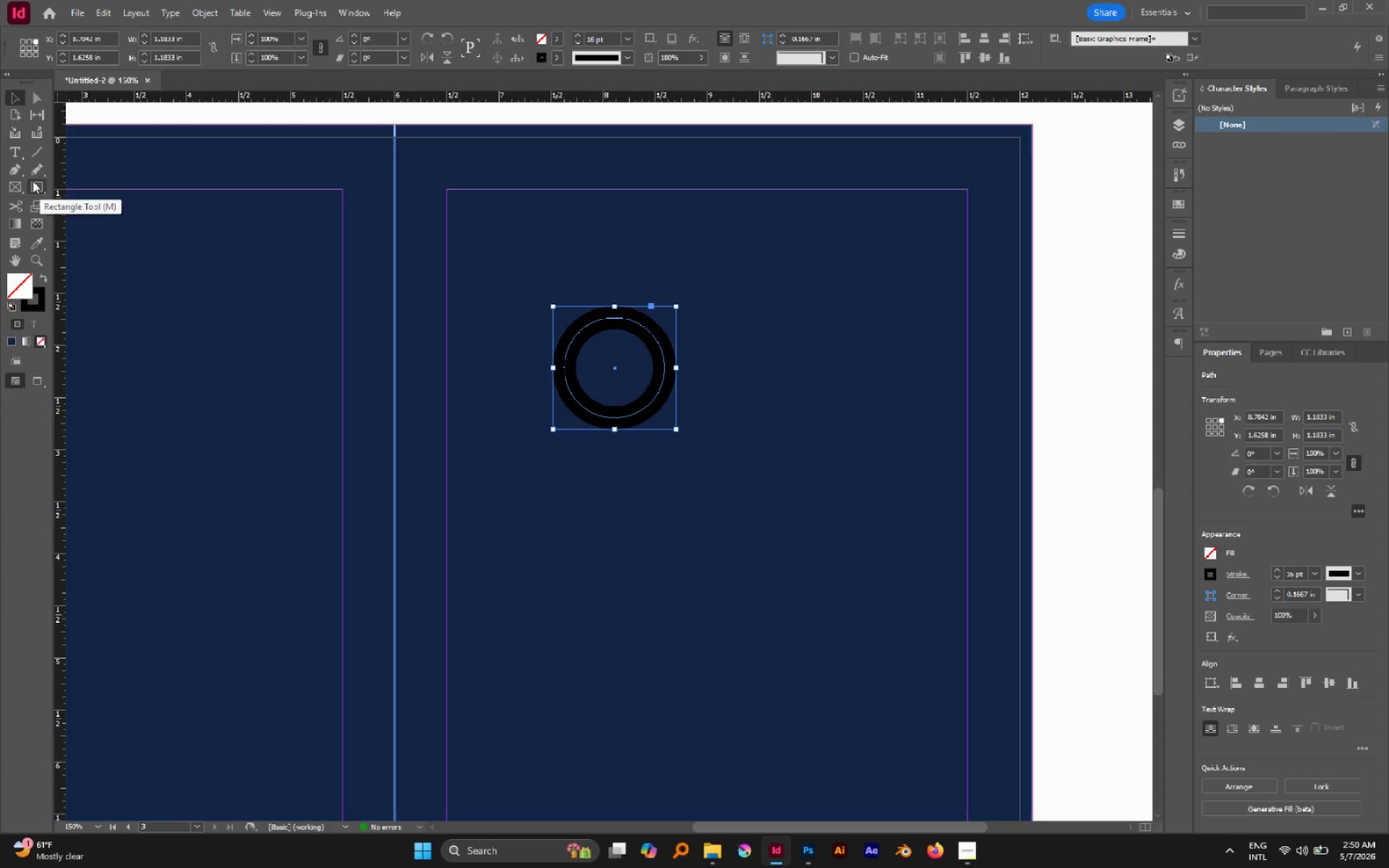 
right_click([33, 183])
 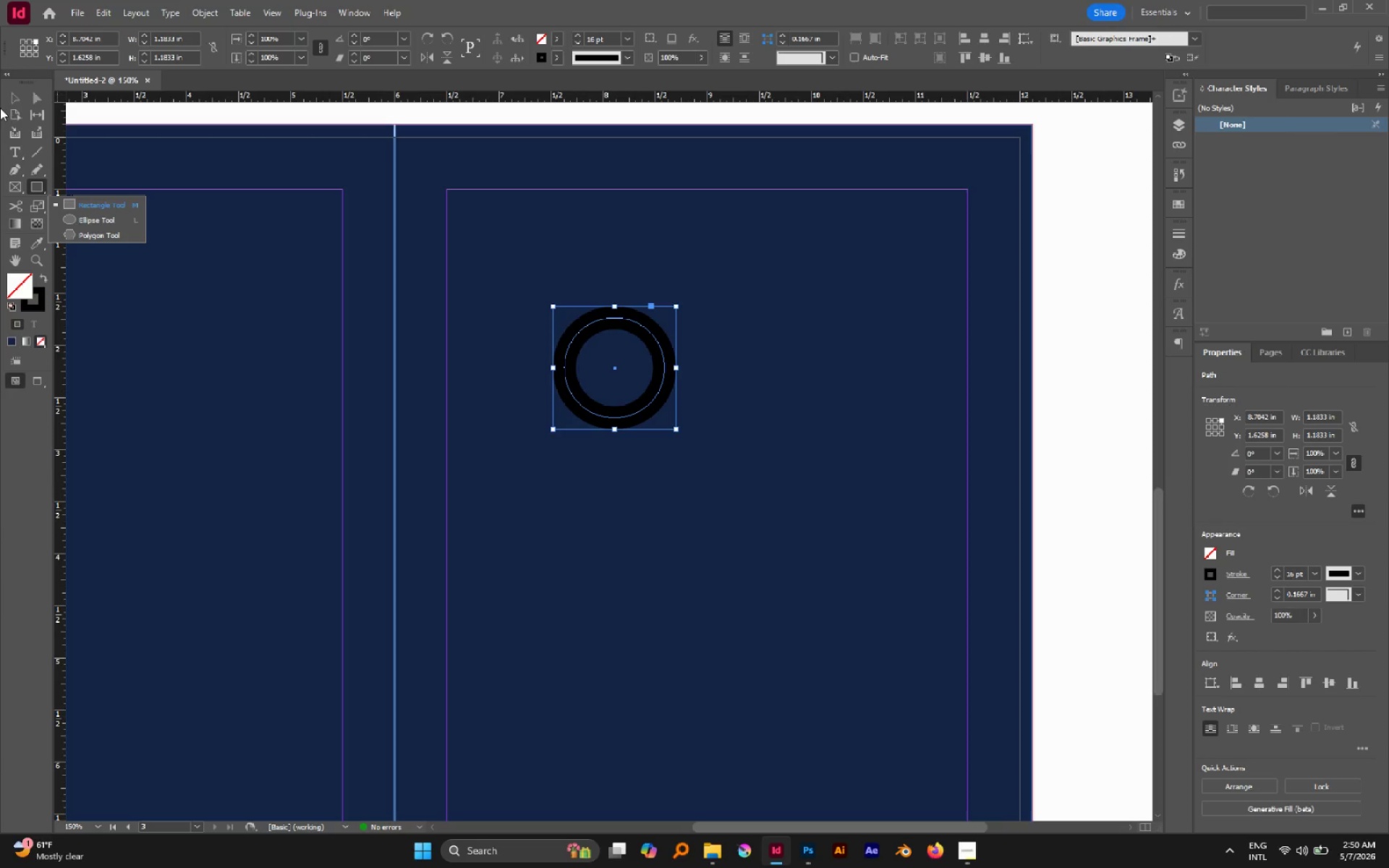 
left_click([17, 99])
 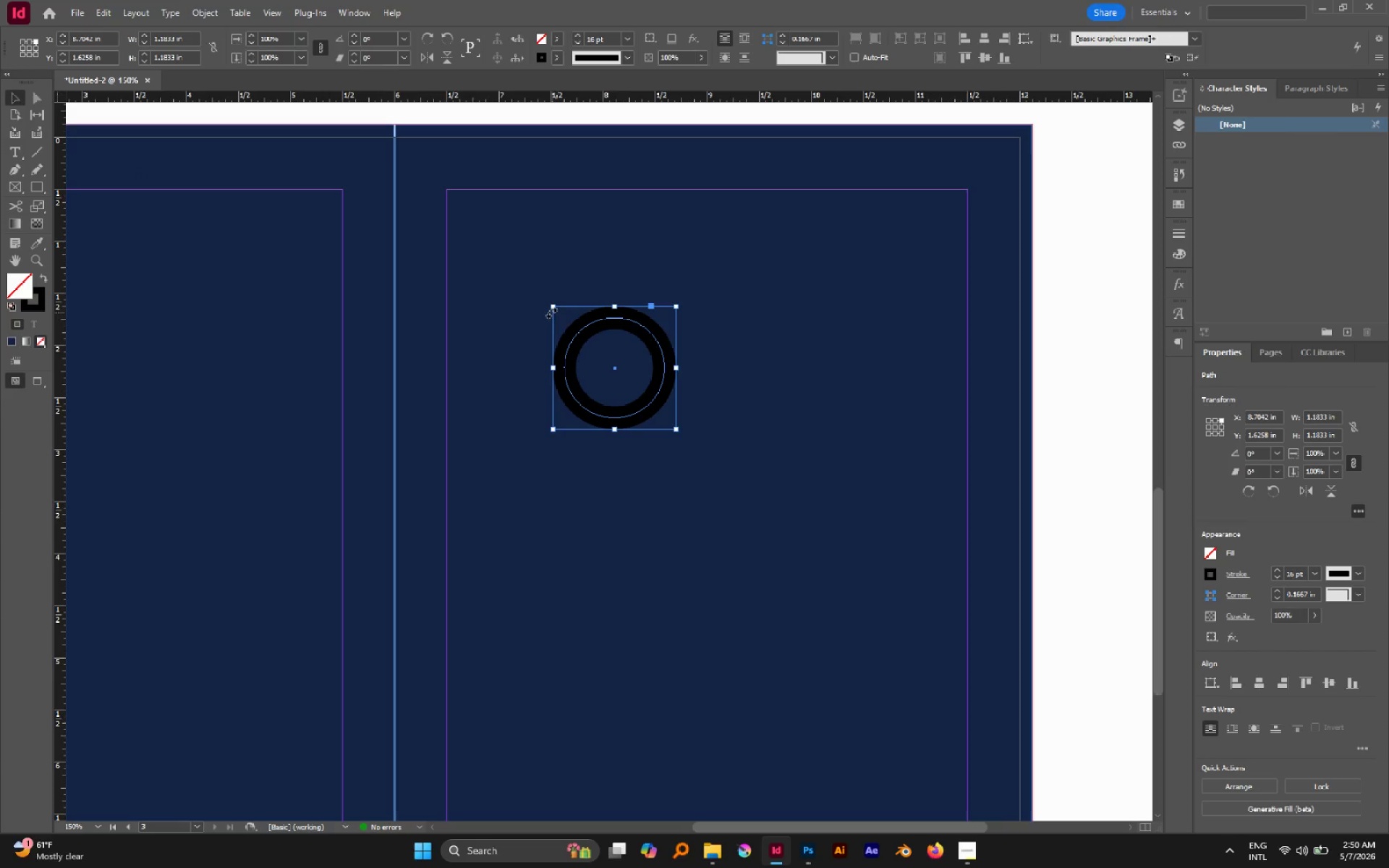 
hold_key(key=AltLeft, duration=1.75)
left_click_drag(start_coordinate=[651, 336], to_coordinate=[685, 577])
 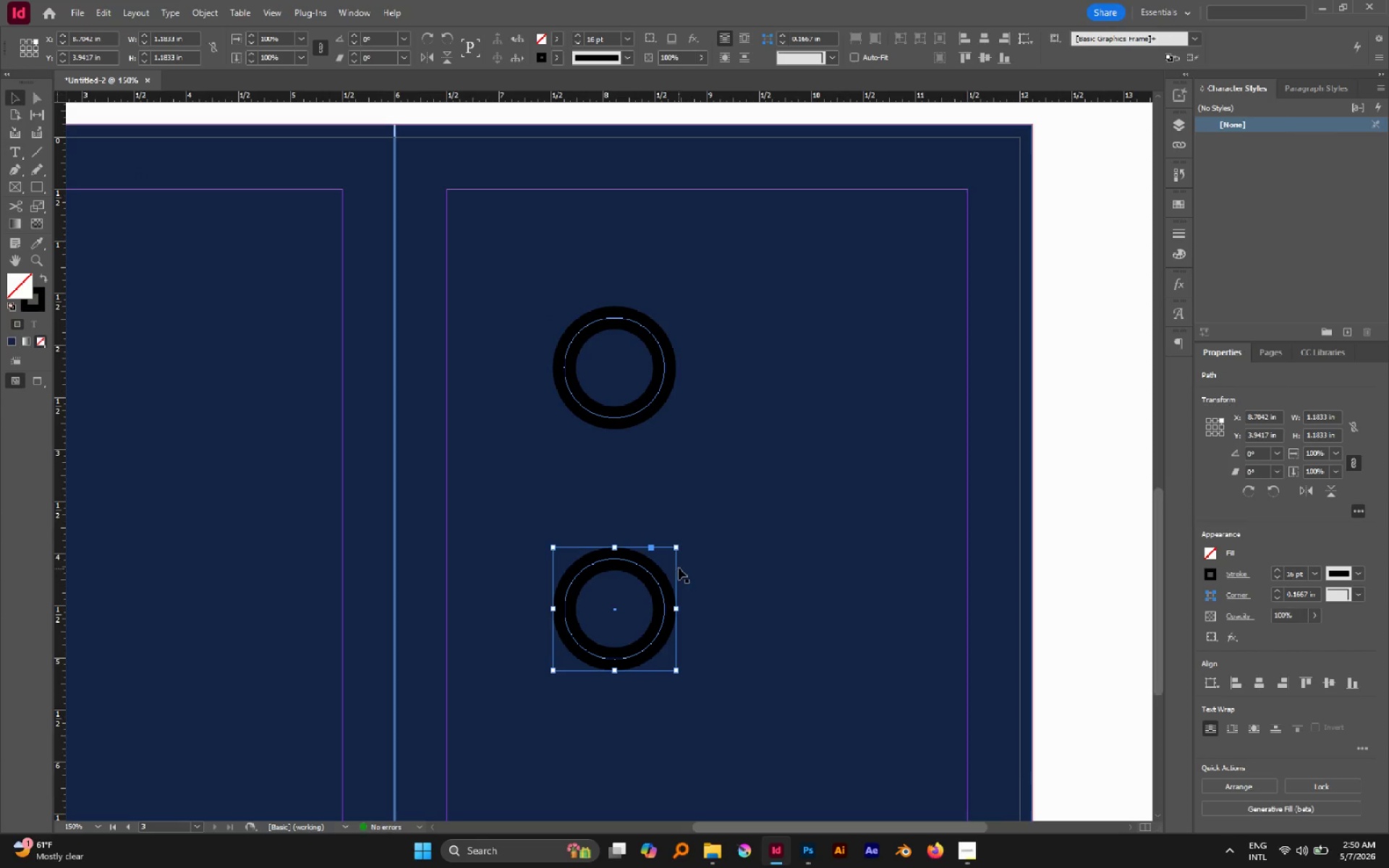 
hold_key(key=ShiftLeft, duration=0.75)
 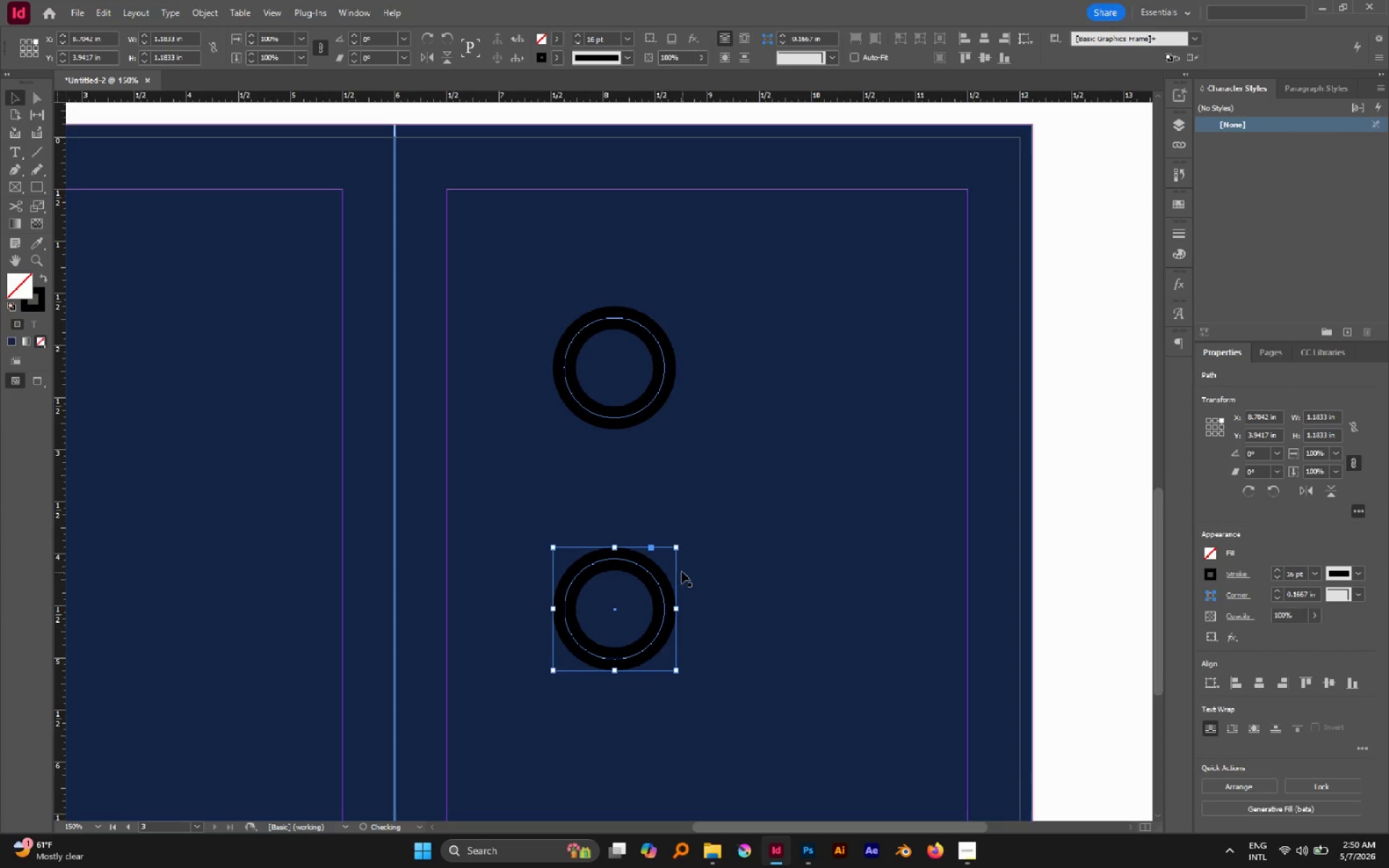 
key(Control+C)
 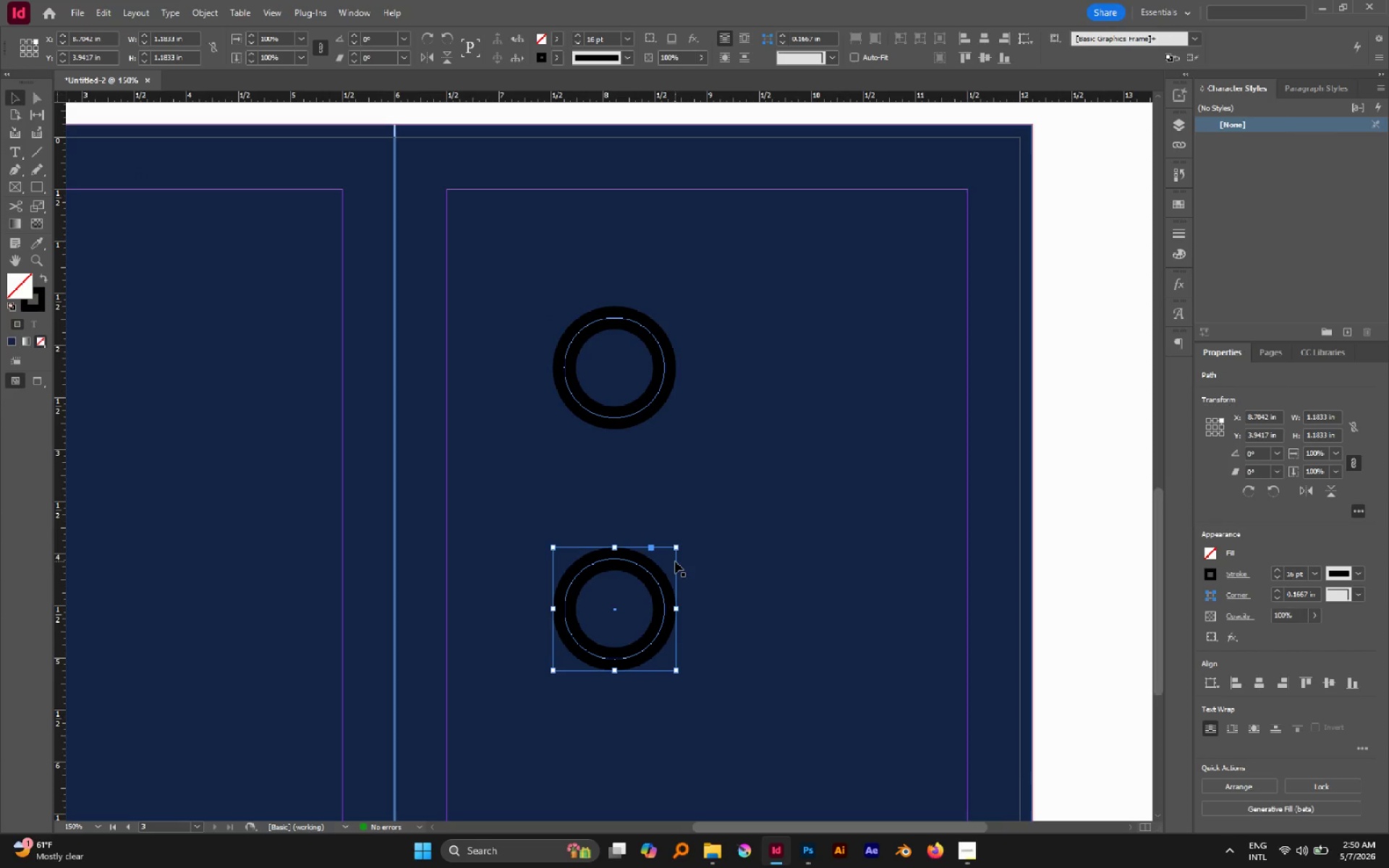 
key(Control+Shift+V)
 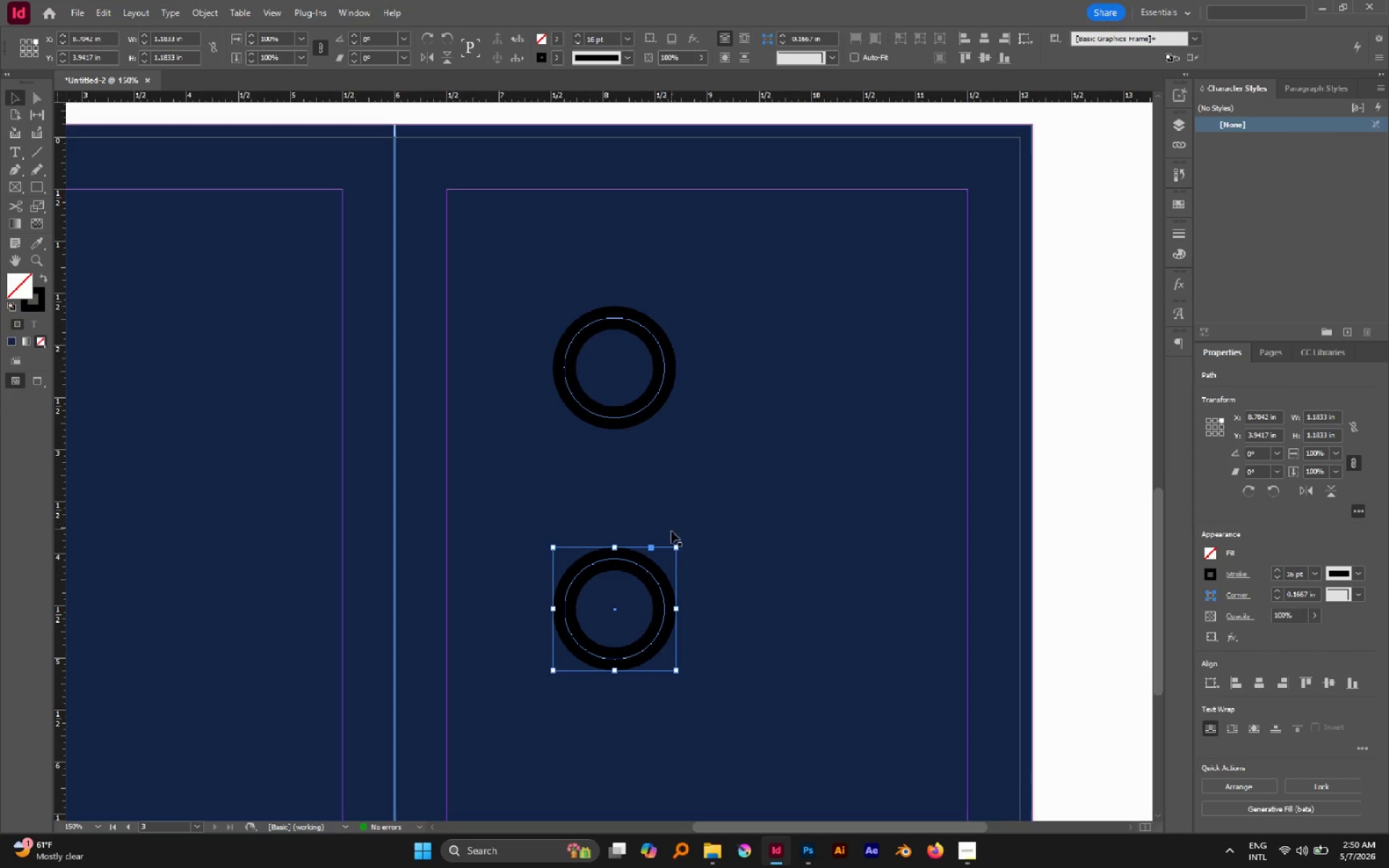 
hold_key(key=AltLeft, duration=0.47)
 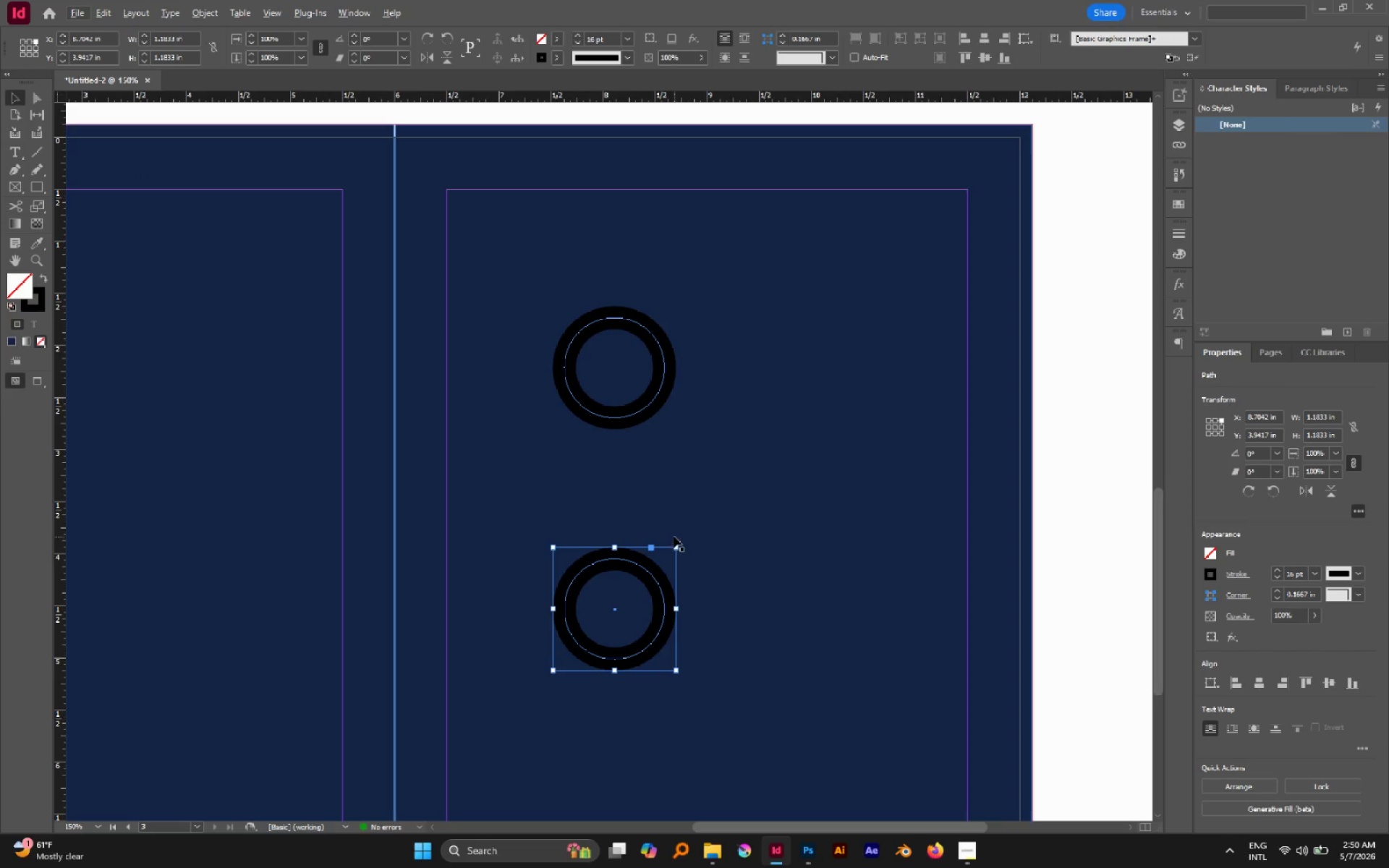 
key(Alt+Control+Shift+V)
 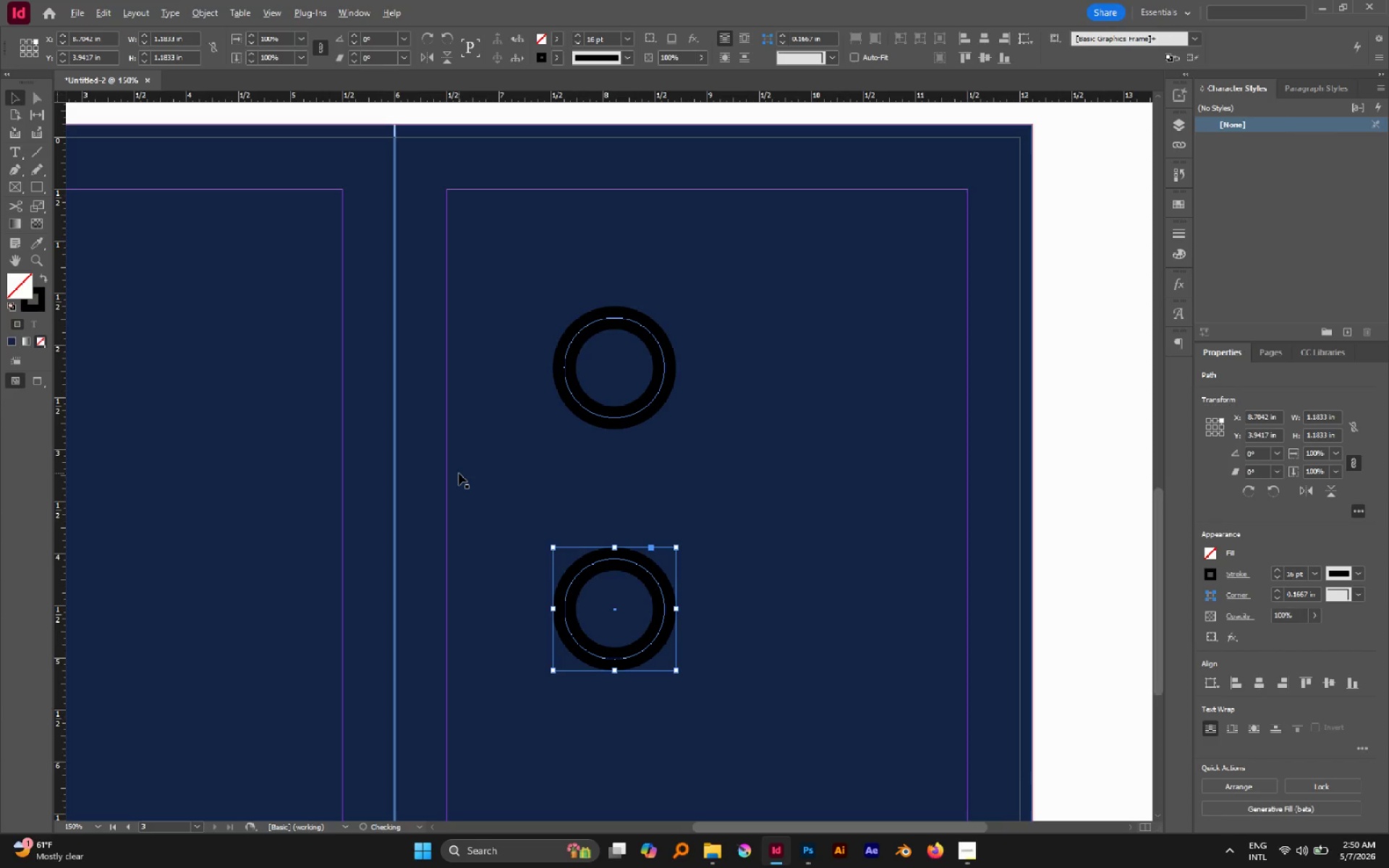 
hold_key(key=AltLeft, duration=3.28)
hold_key(key=ShiftLeft, duration=3.12)
left_click_drag(start_coordinate=[677, 546], to_coordinate=[693, 522])
 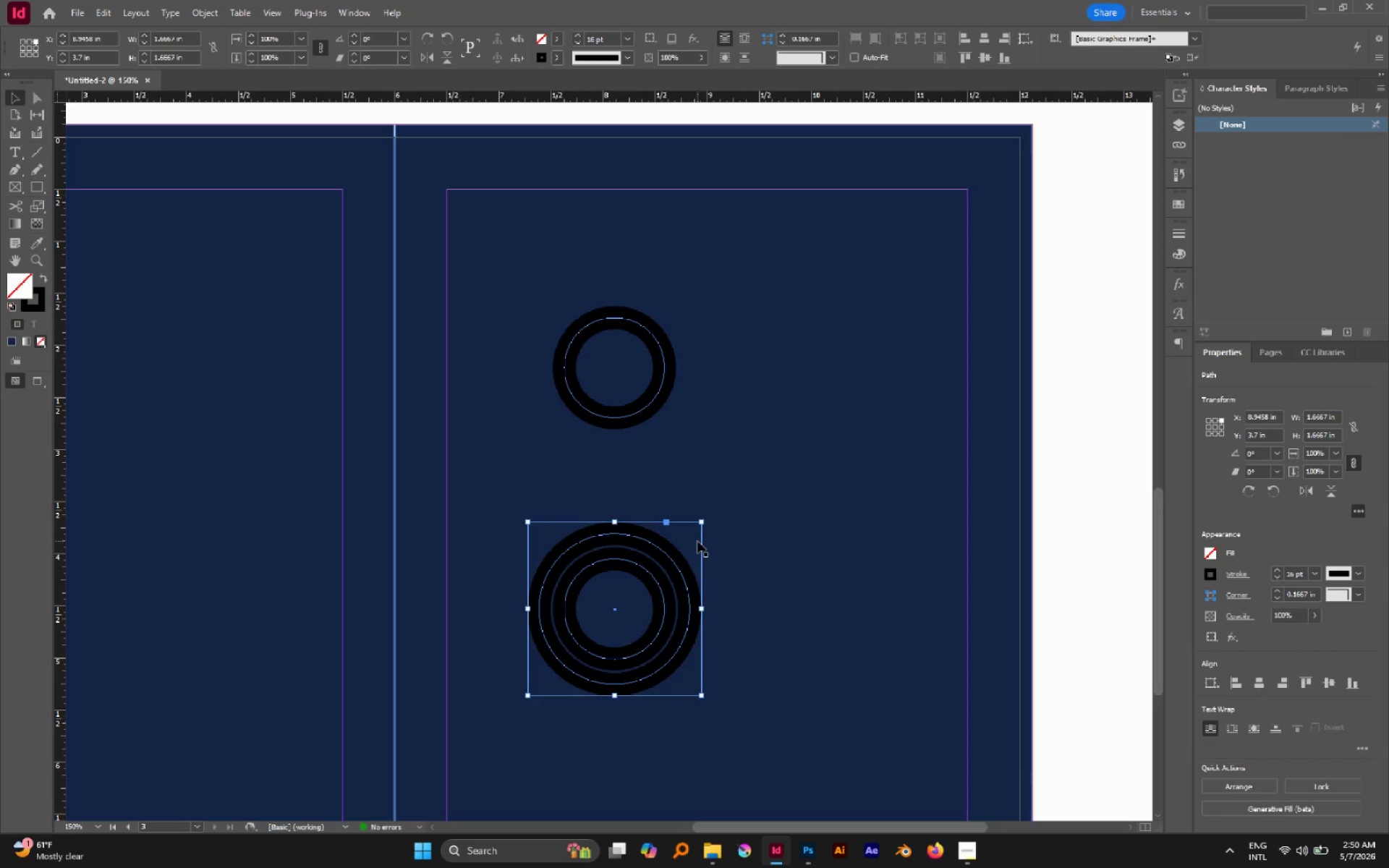 
key(Control+C)
 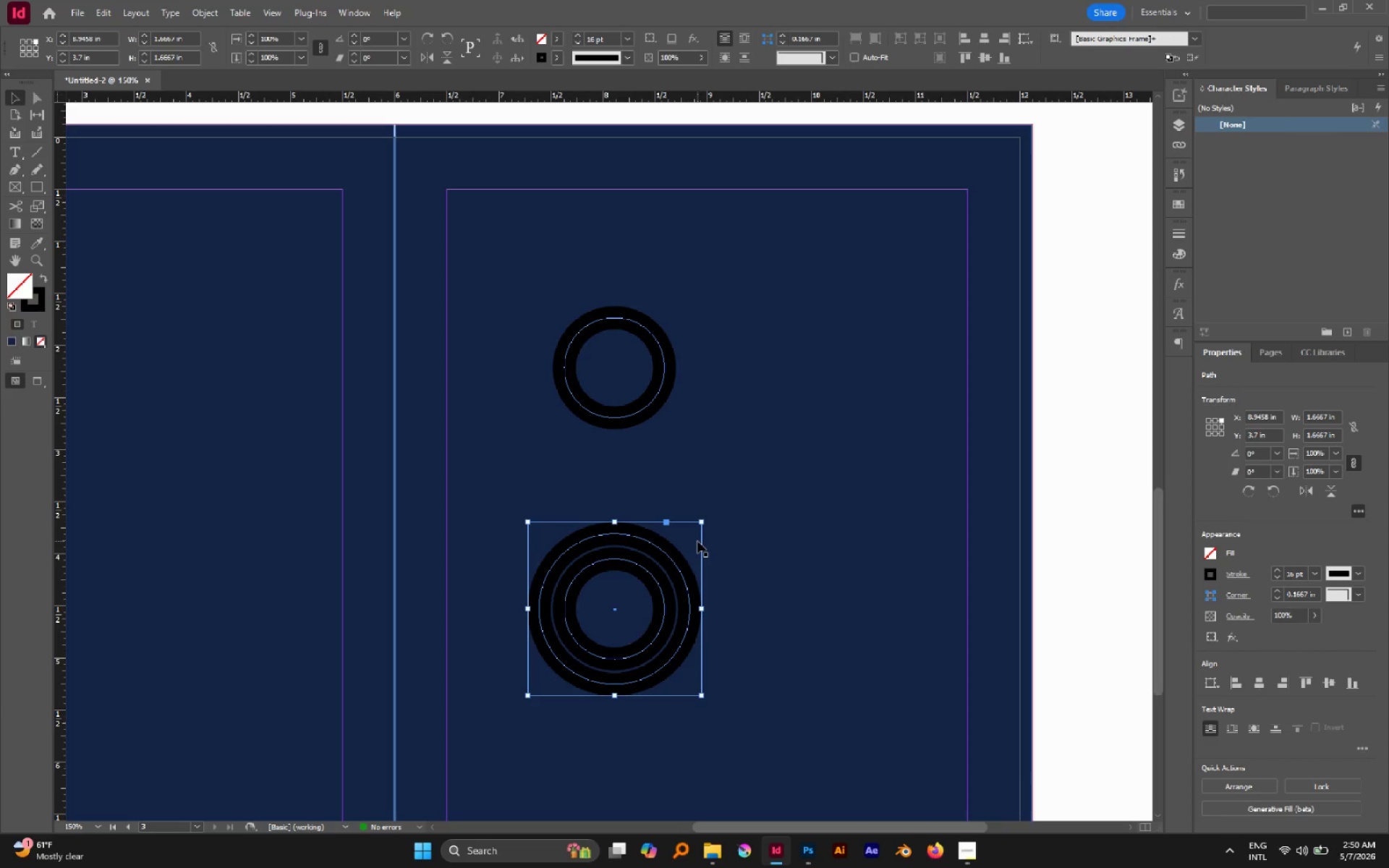 
key(Alt+Control+Shift+V)
 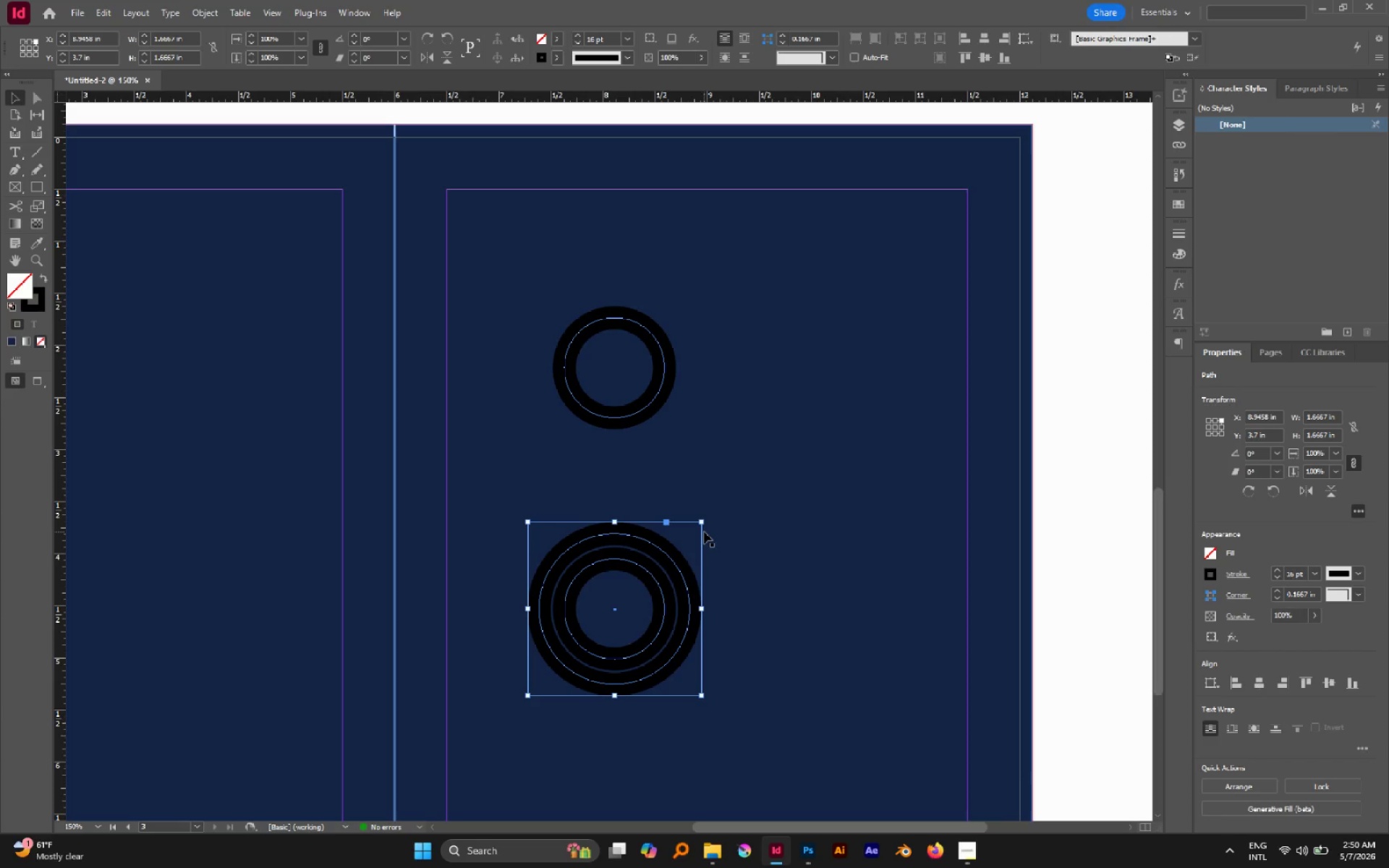 
hold_key(key=AltLeft, duration=3.08)
hold_key(key=ShiftLeft, duration=2.98)
left_click_drag(start_coordinate=[615, 521], to_coordinate=[614, 498])
 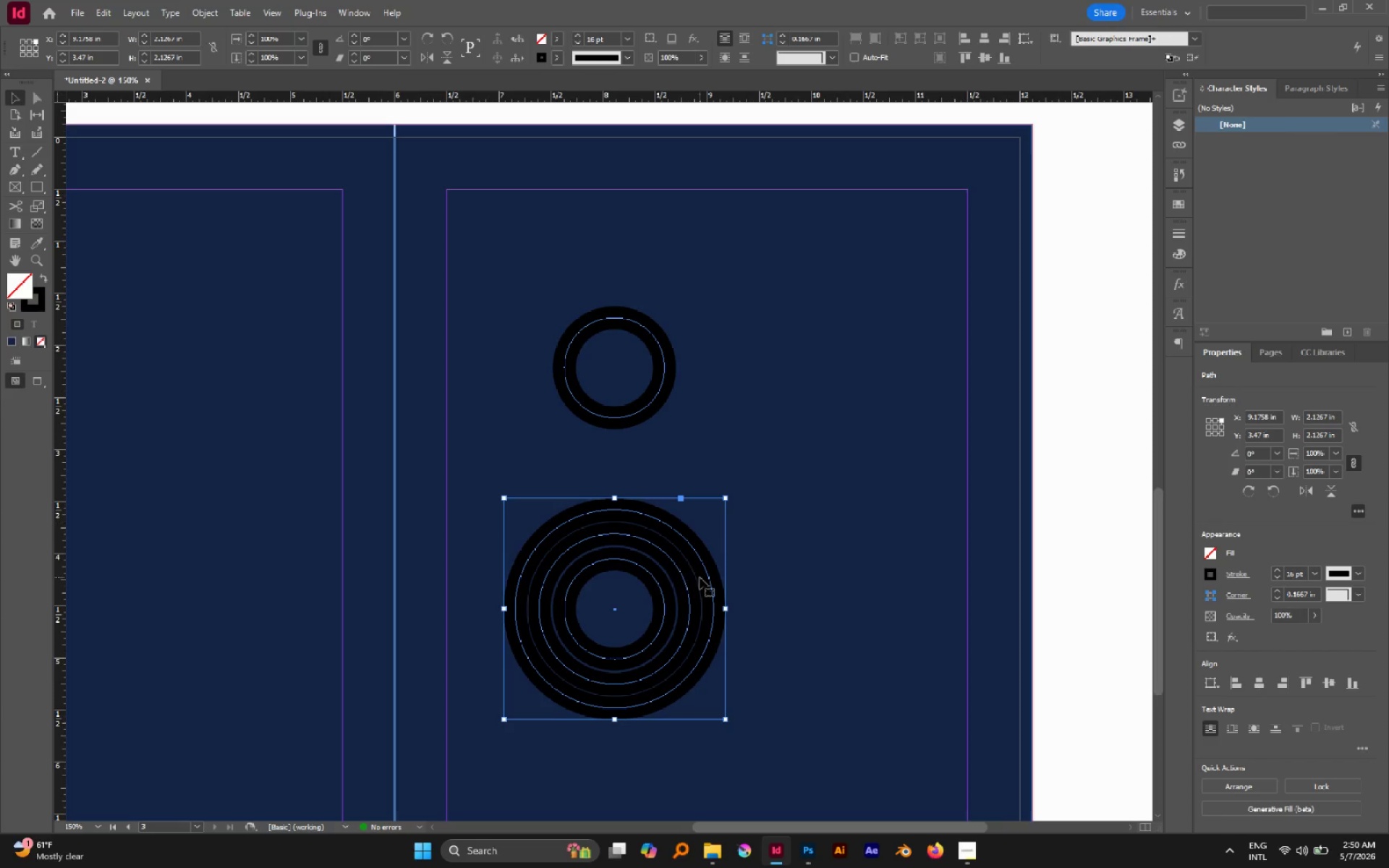 
wait(5.08)
 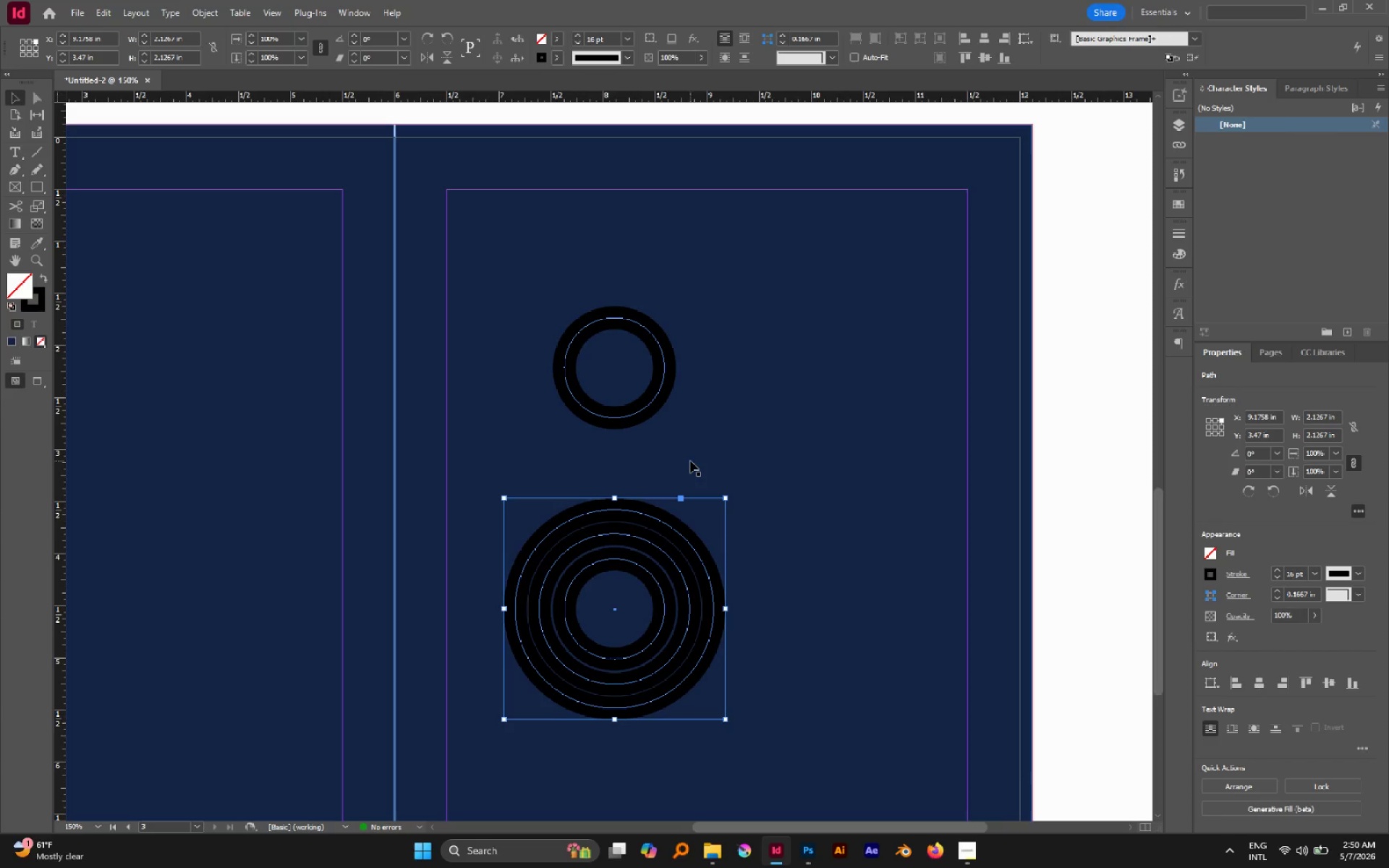 
left_click([795, 549])
 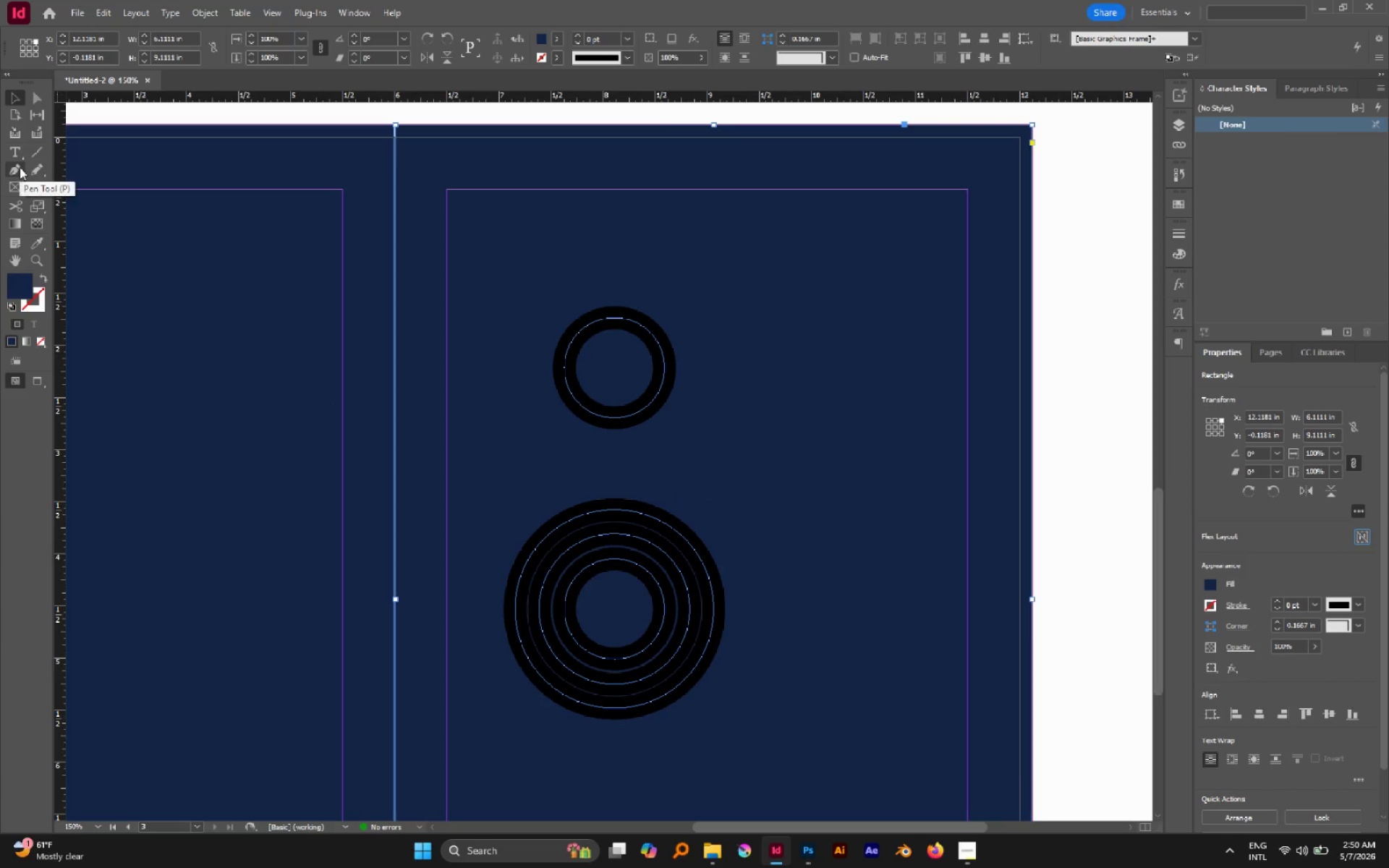 
left_click([35, 192])
 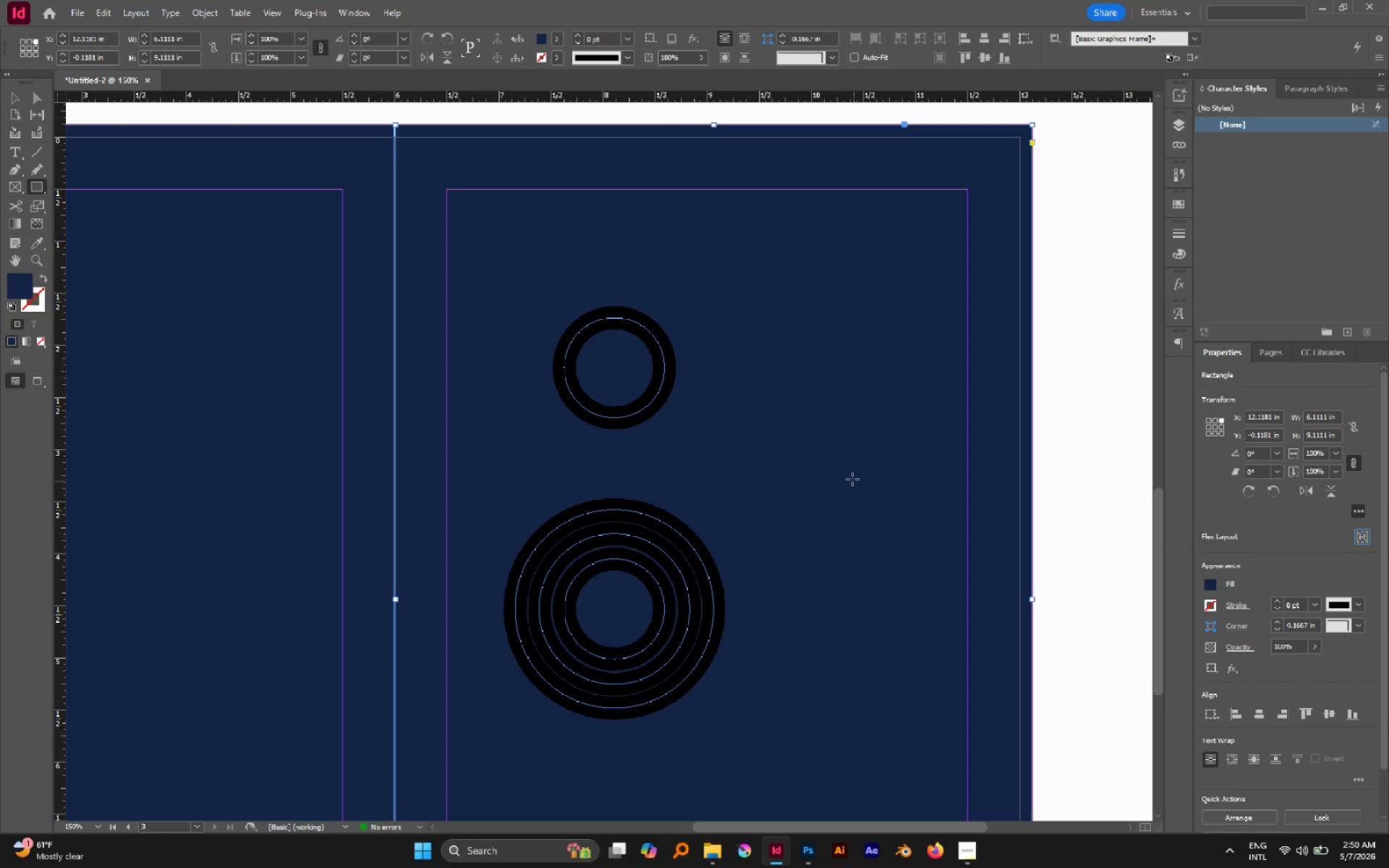 
wait(6.2)
 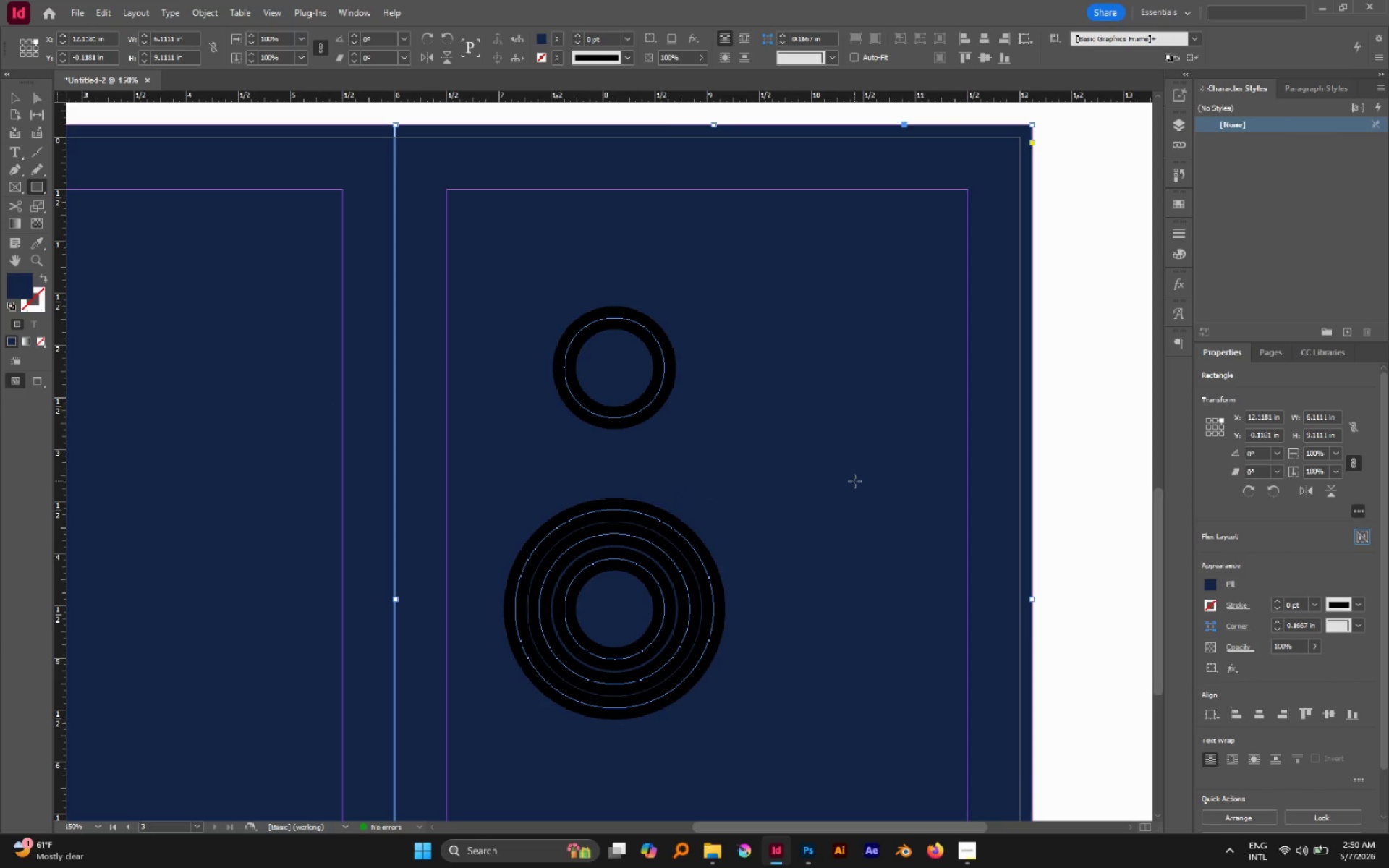 
hold_key(key=ShiftLeft, duration=1.11)
left_click_drag(start_coordinate=[798, 379], to_coordinate=[863, 488])
 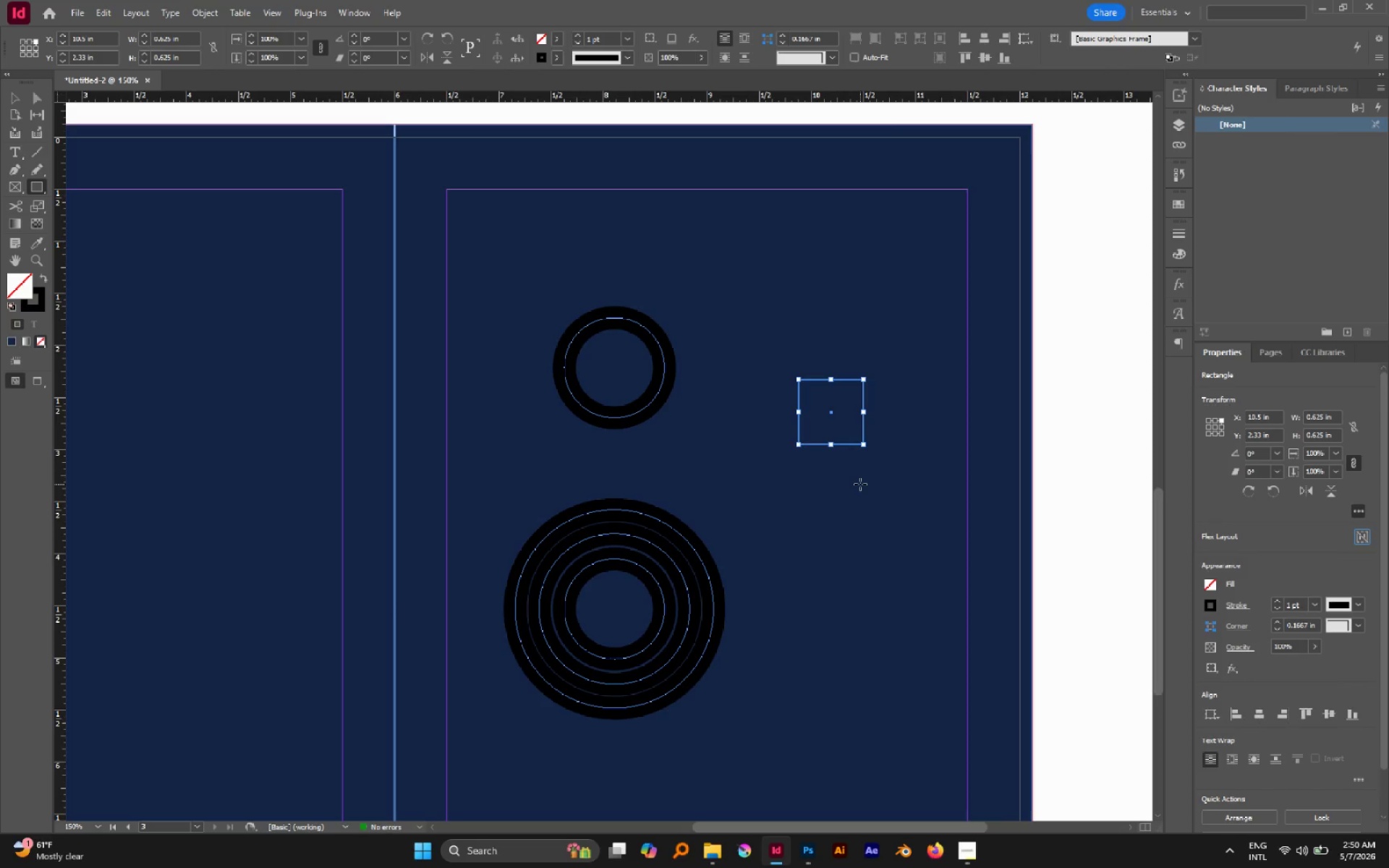 
key(CapsLock)
 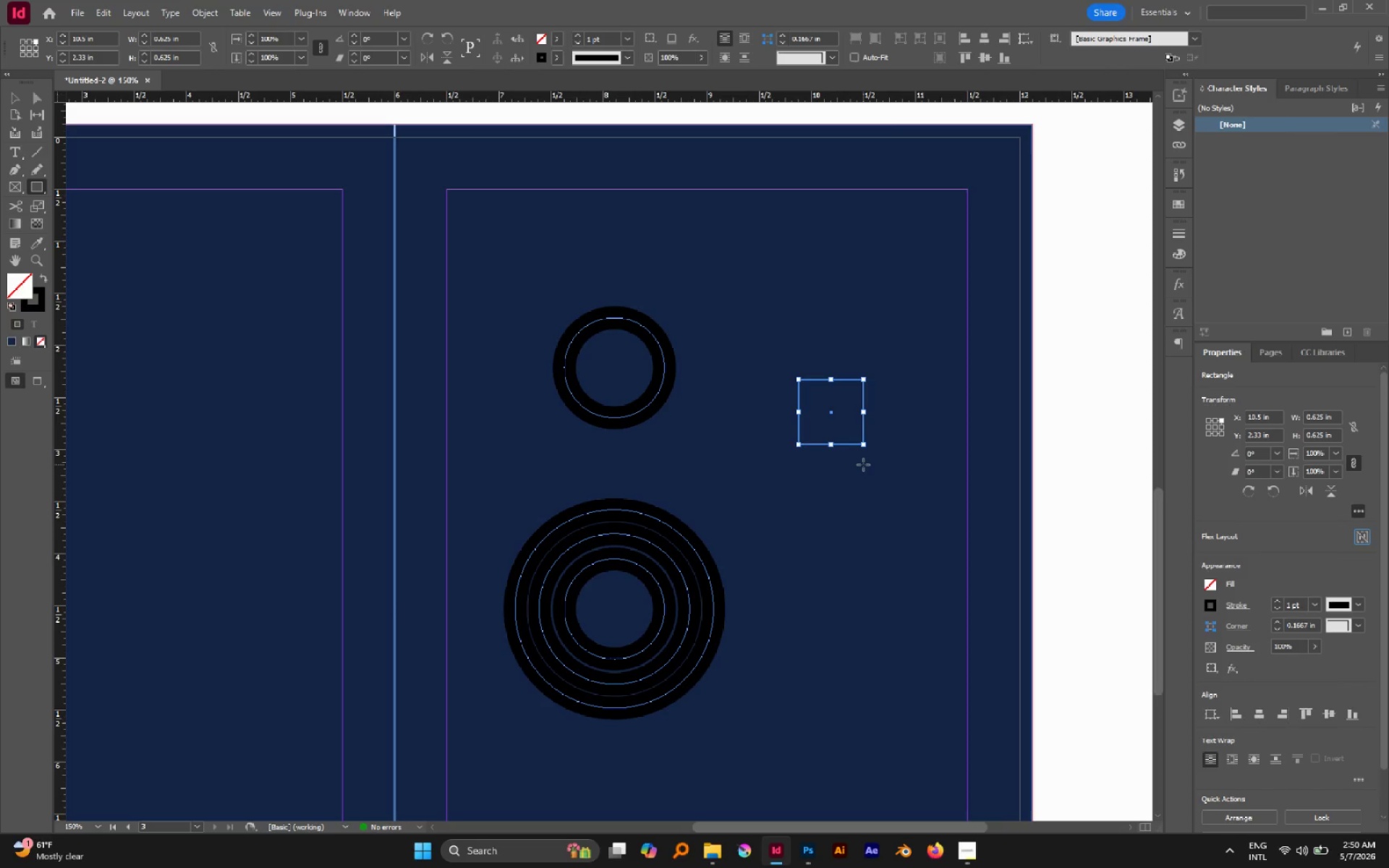 
key(CapsLock)
 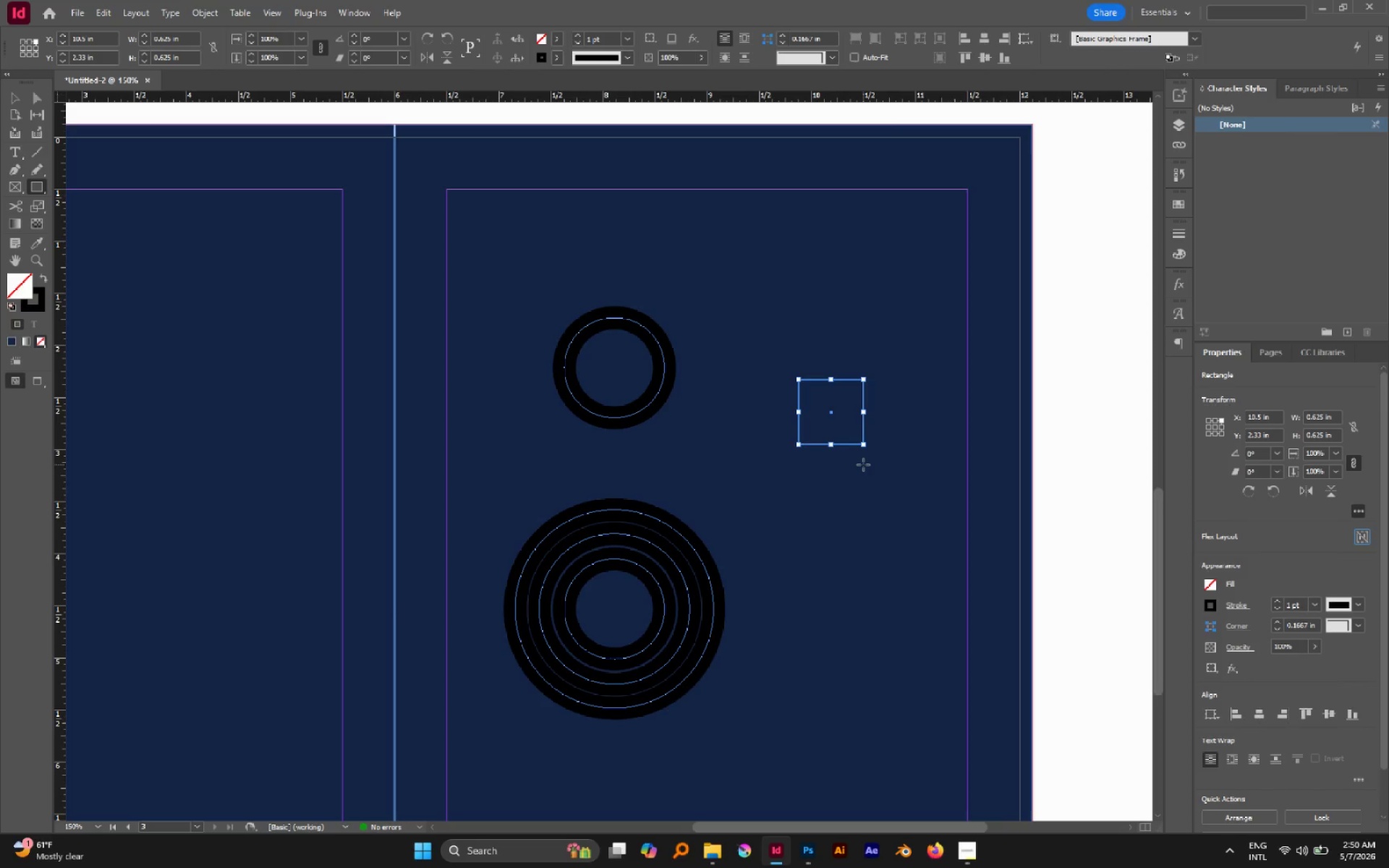 
key(V)
 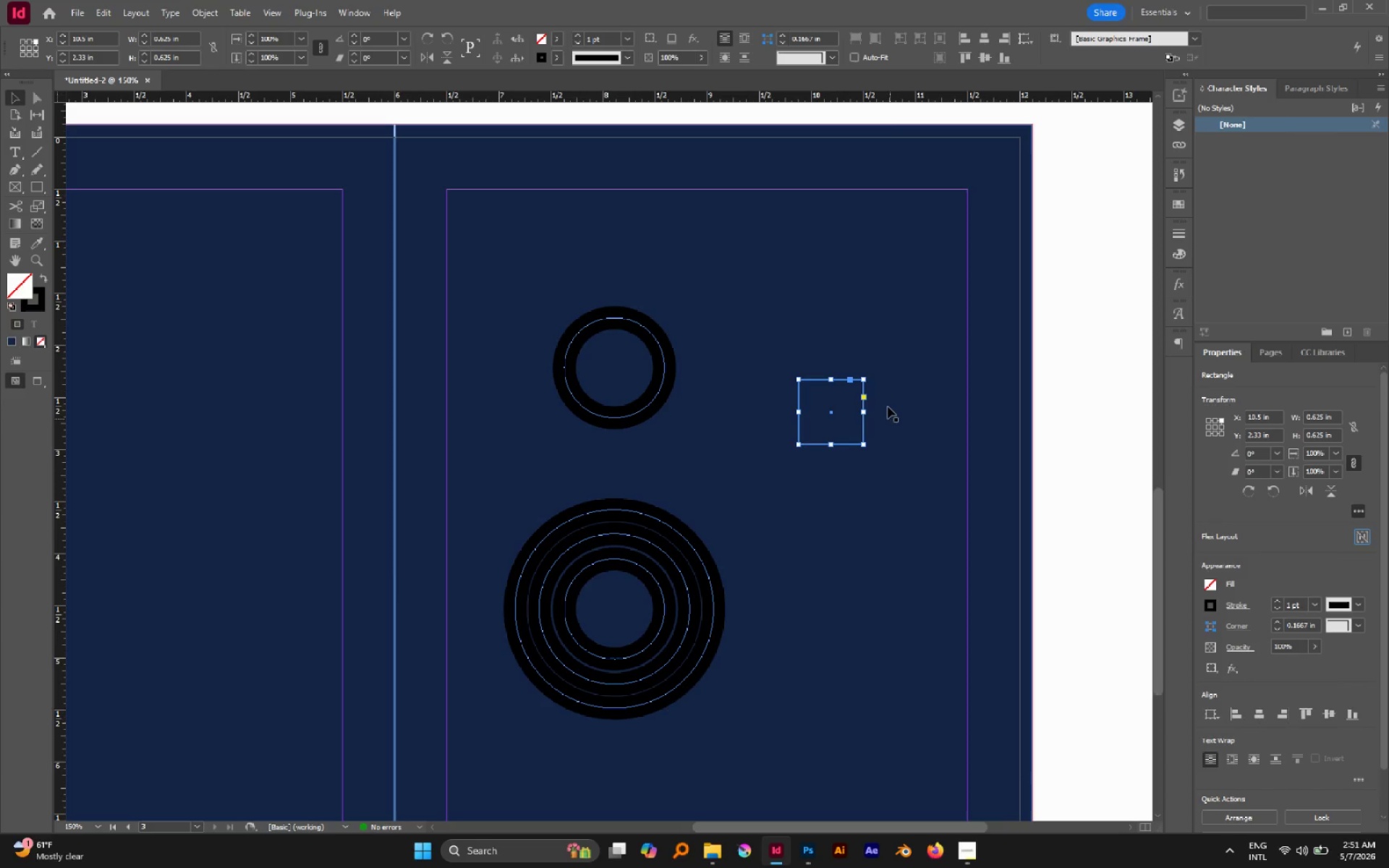 
hold_key(key=ShiftLeft, duration=2.11)
left_click_drag(start_coordinate=[871, 378], to_coordinate=[883, 415])
 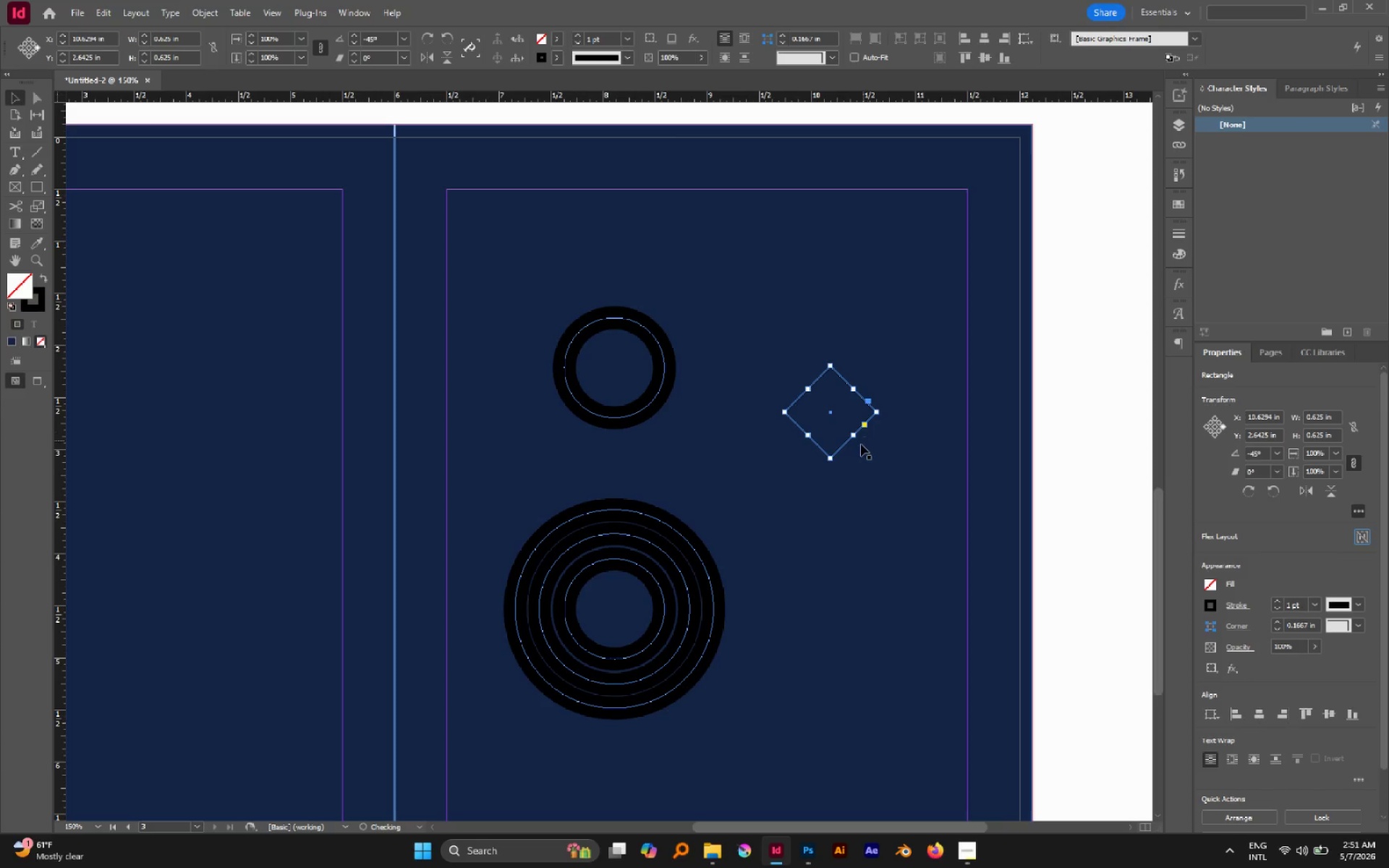 
key(CapsLock)
 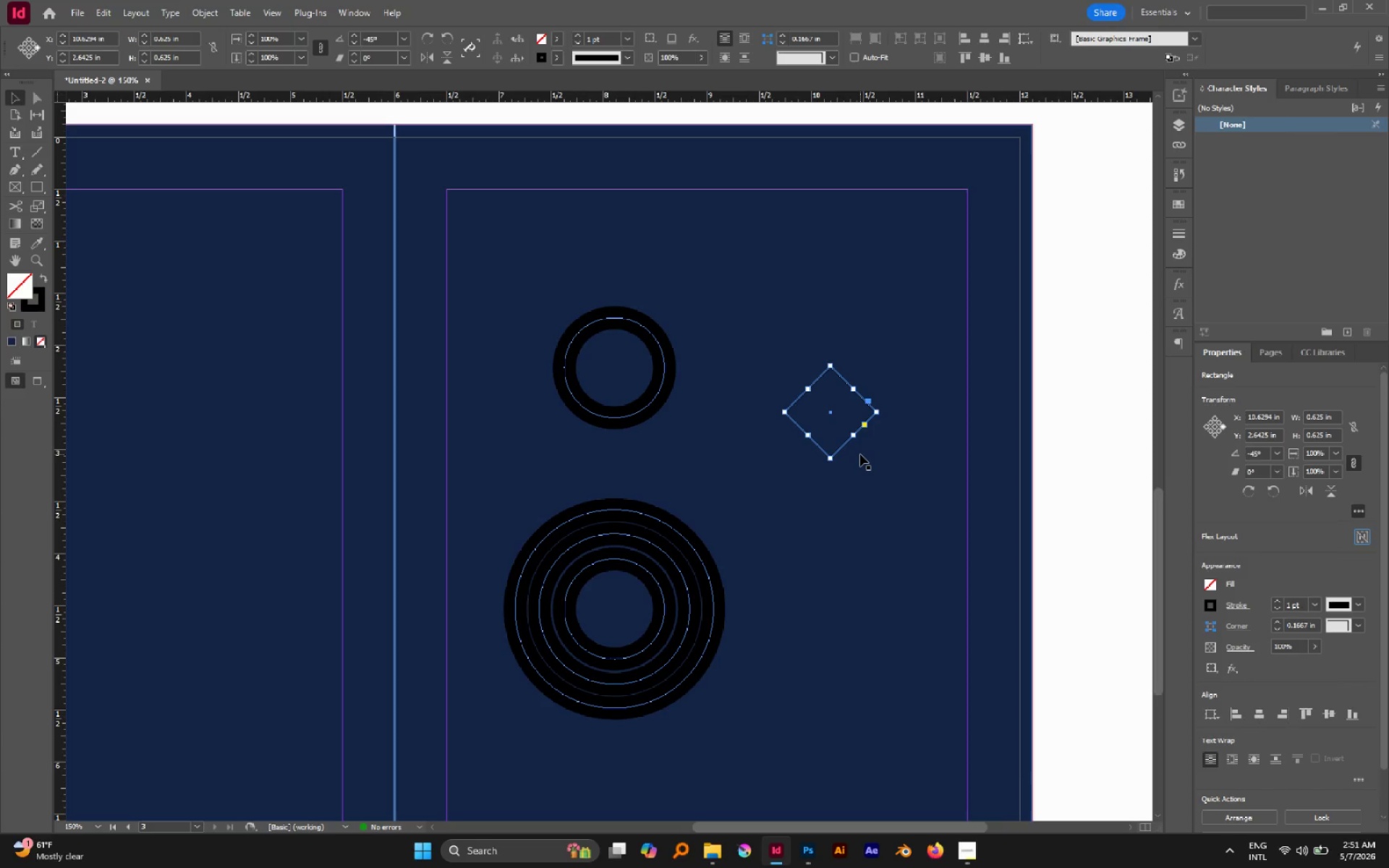 
key(CapsLock)
 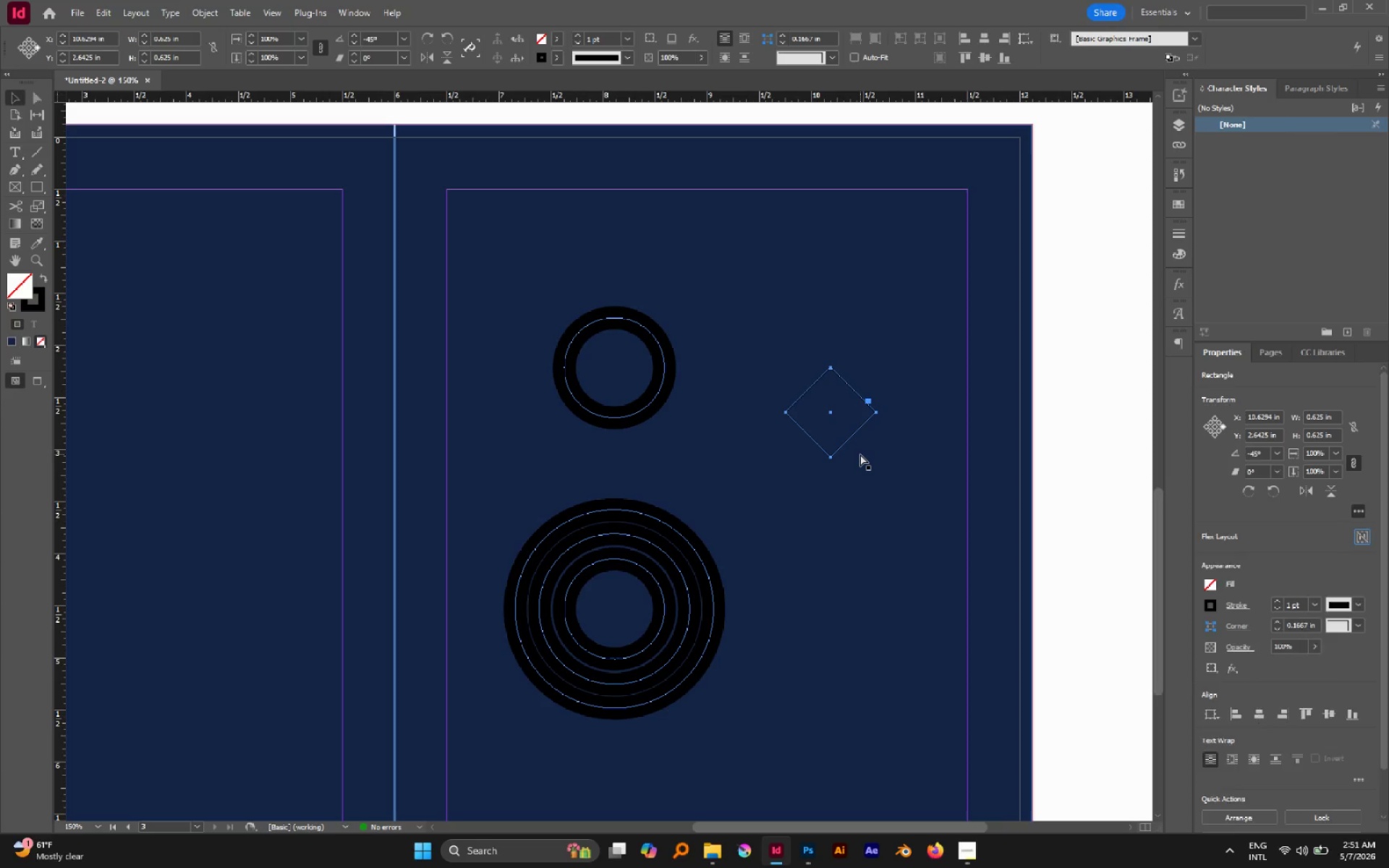 
key(A)
 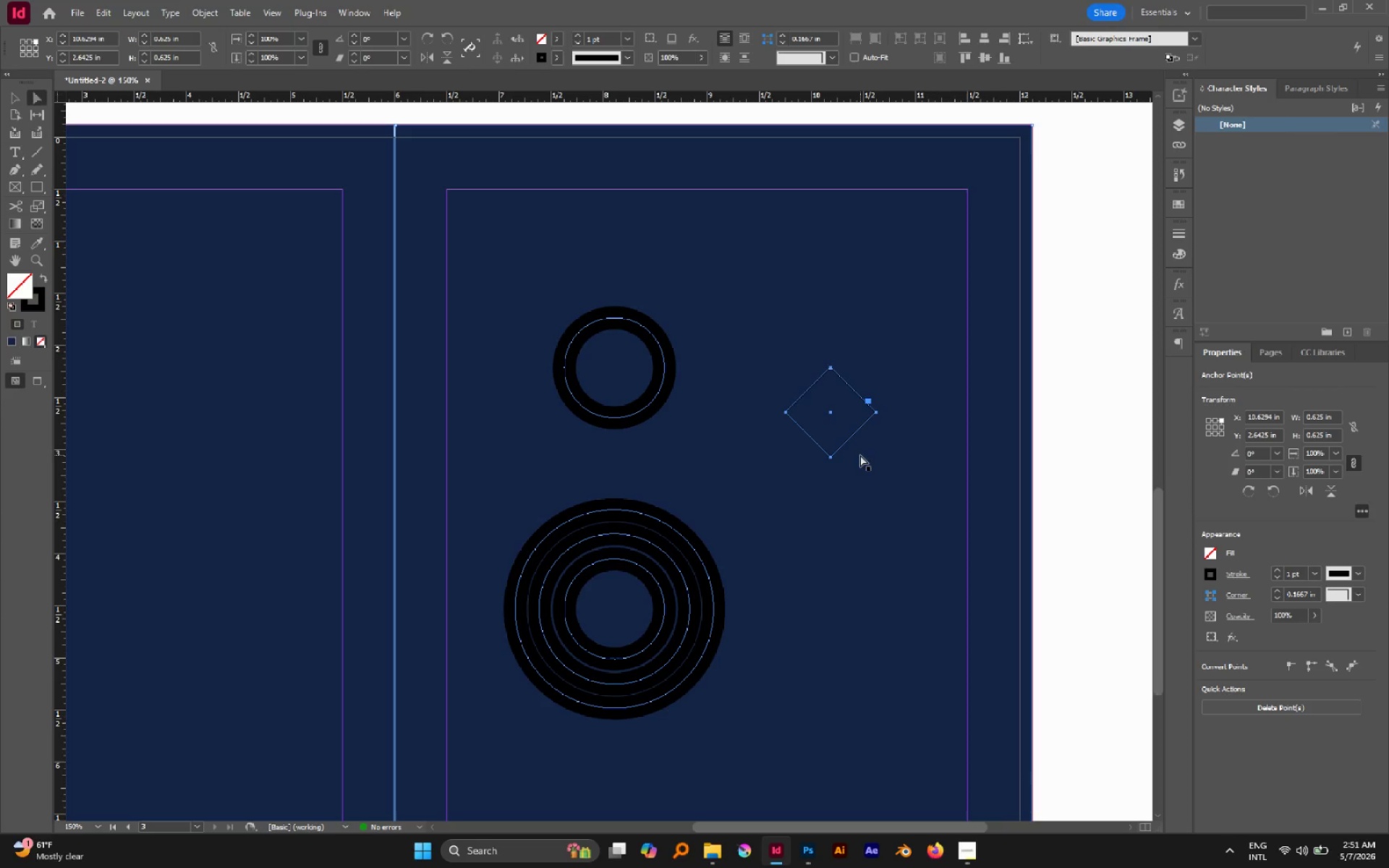 
left_click([860, 455])
 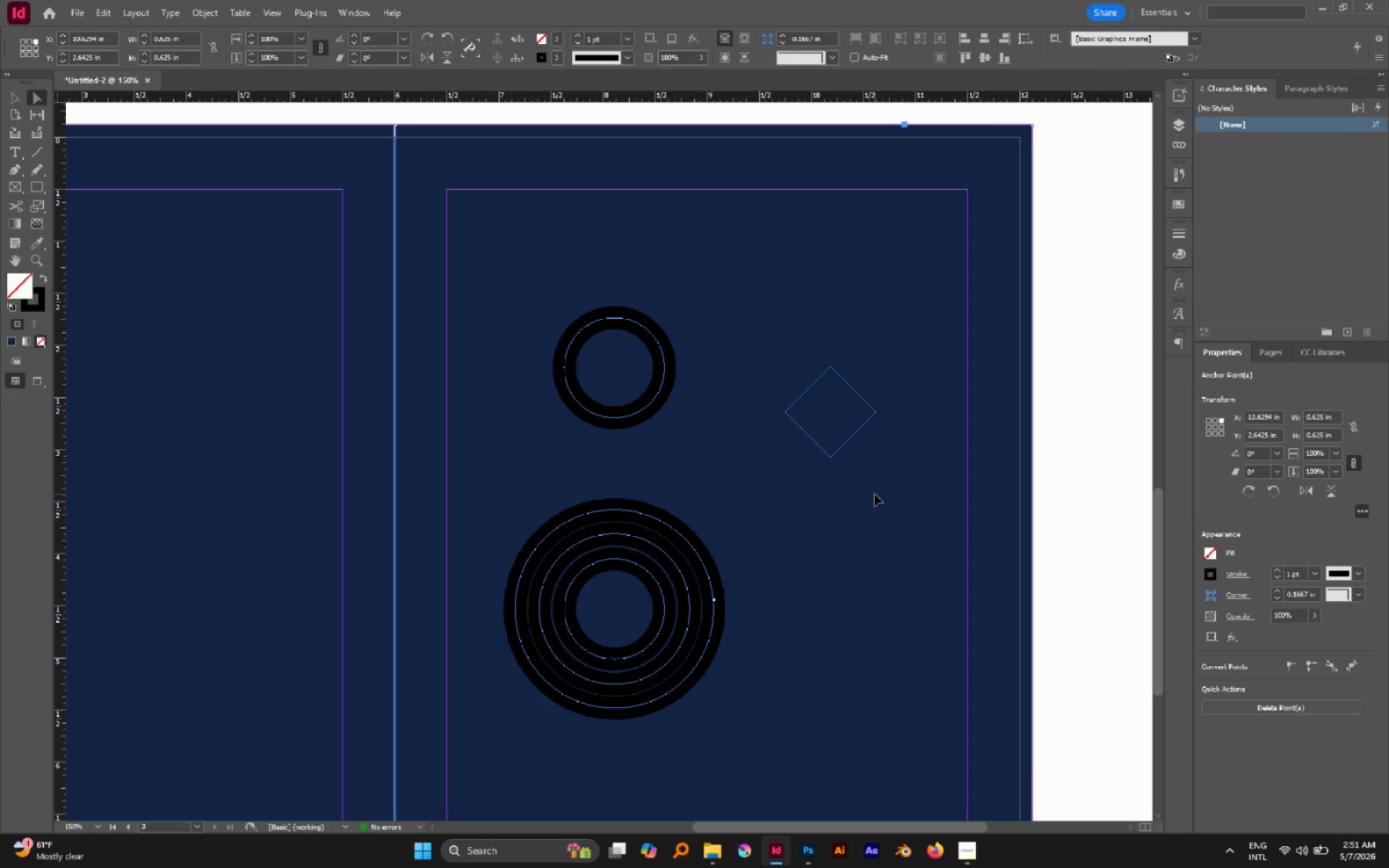 
left_click_drag(start_coordinate=[875, 494], to_coordinate=[815, 447])
 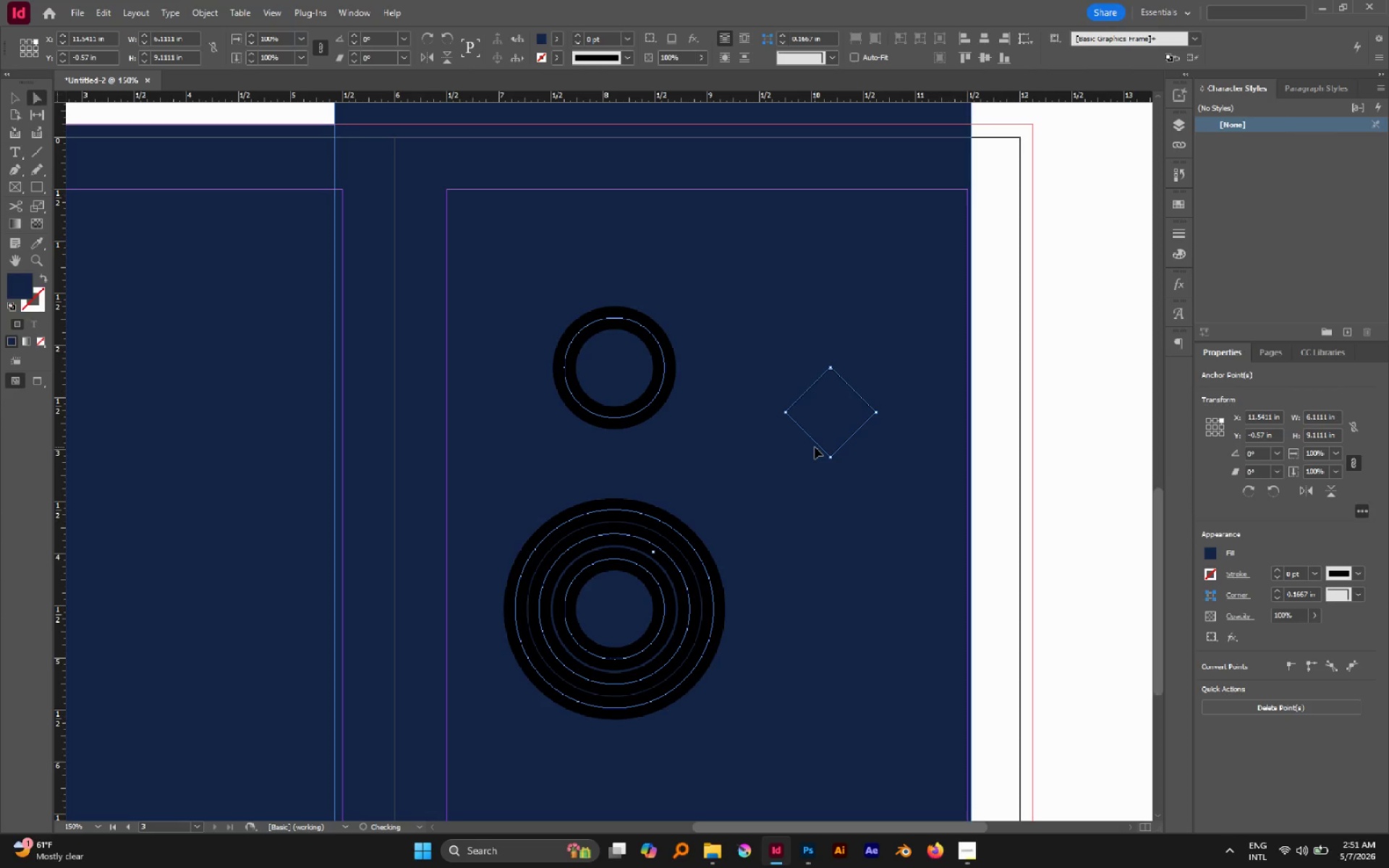 
key(Control+Z)
 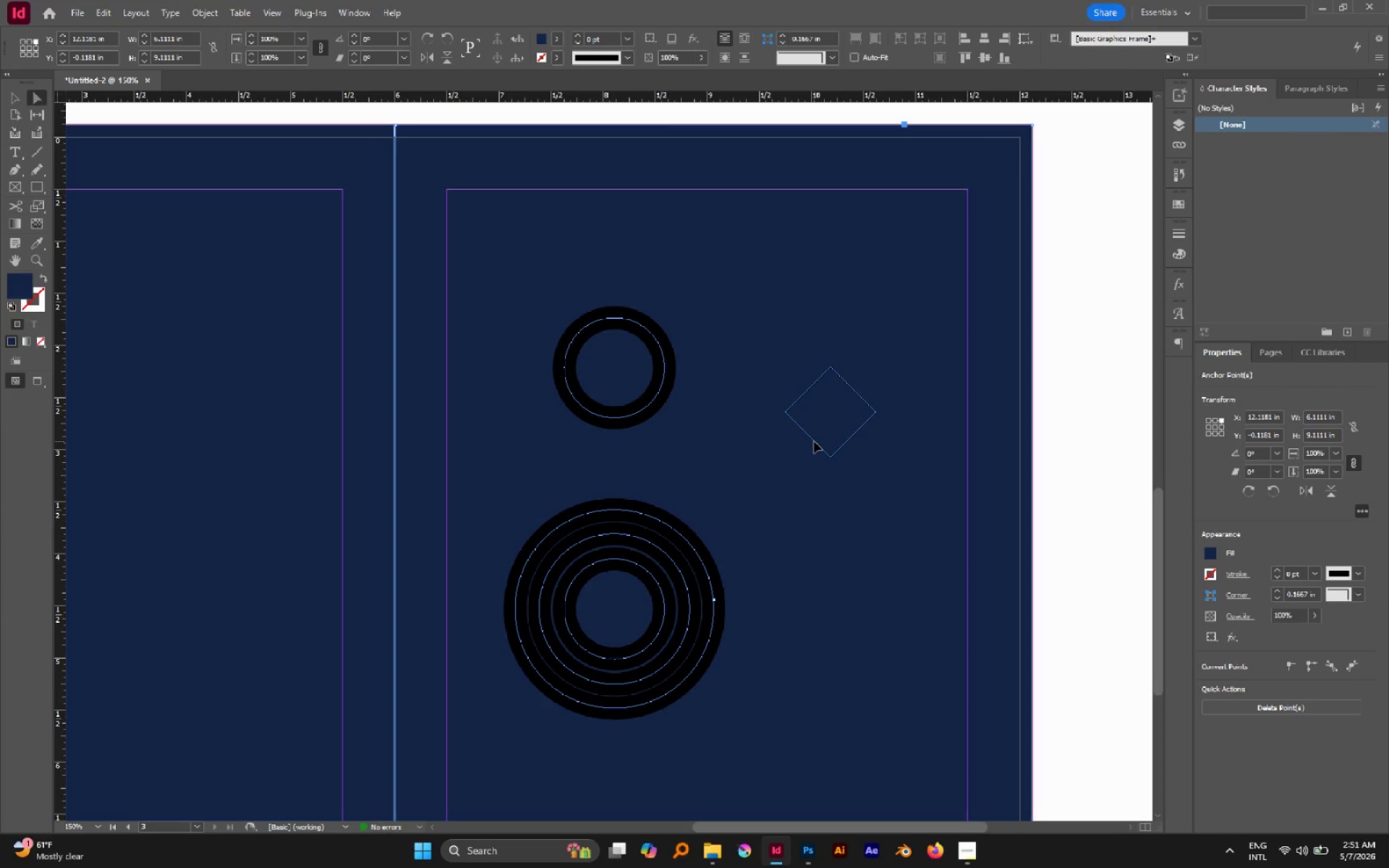 
key(Control+2)
 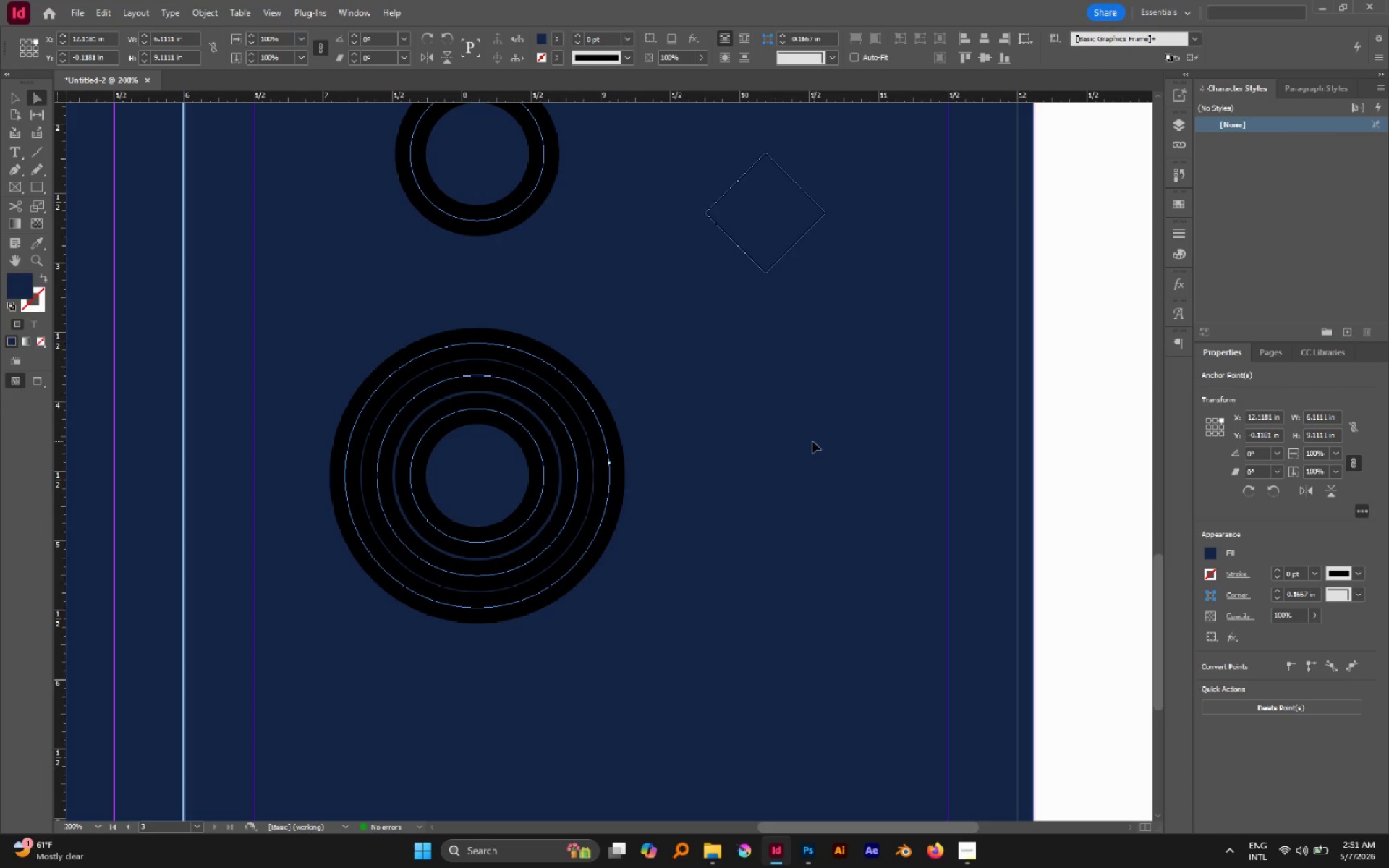 
hold_key(key=AltLeft, duration=0.52)
scroll: coordinate [815, 446], scroll_direction: down, amount: 3.0
 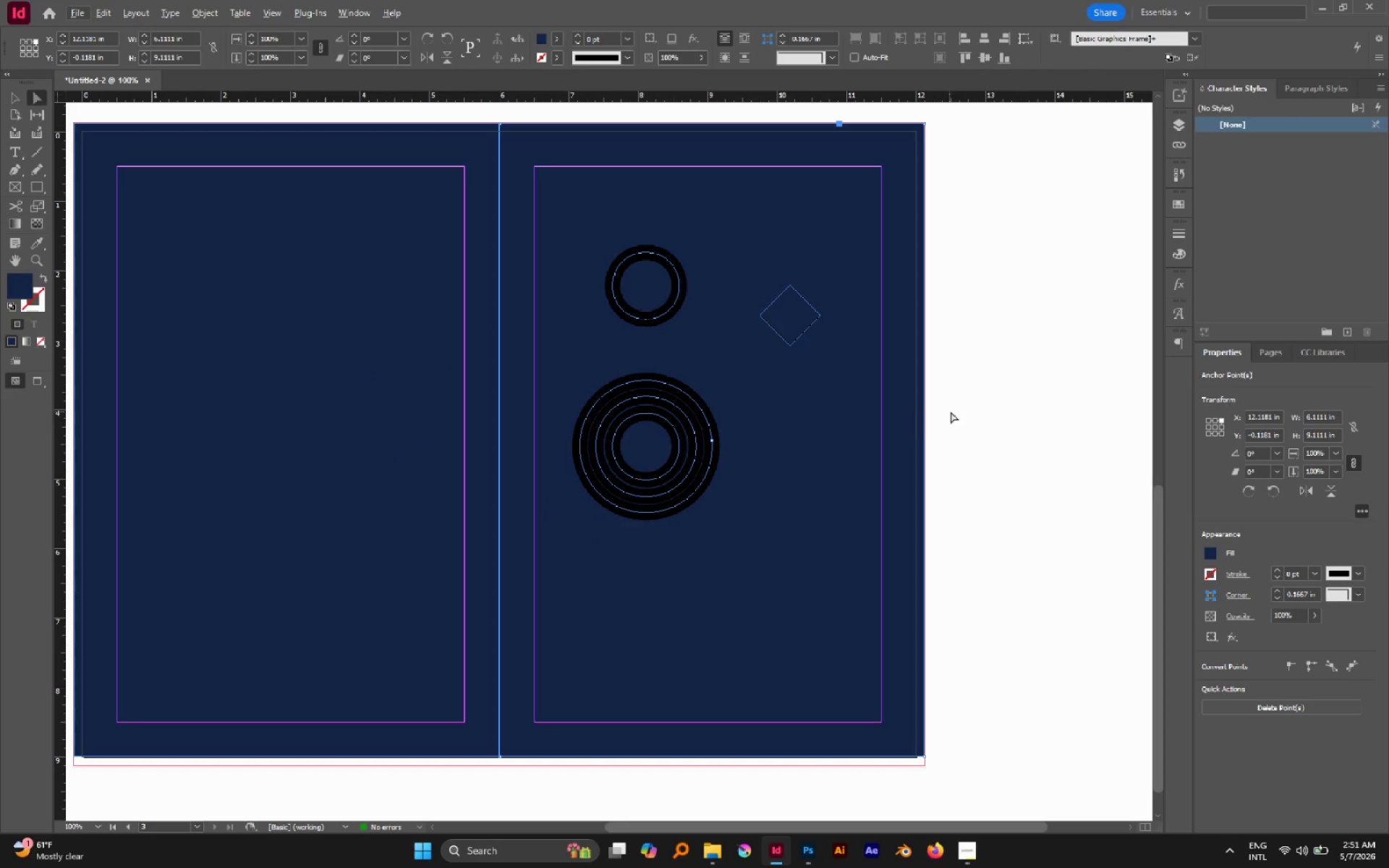 
left_click([951, 412])
 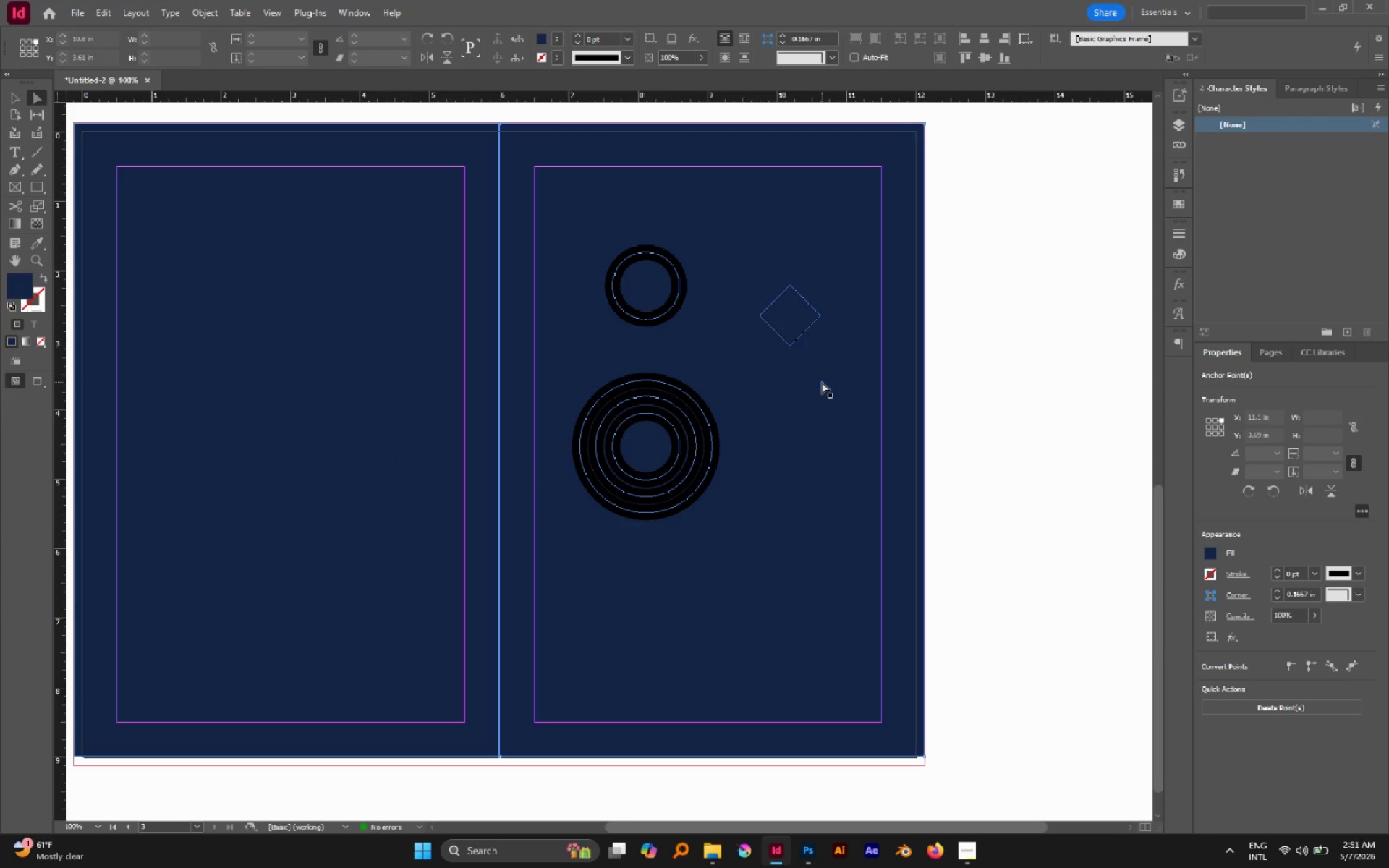 
left_click_drag(start_coordinate=[822, 382], to_coordinate=[853, 427])
 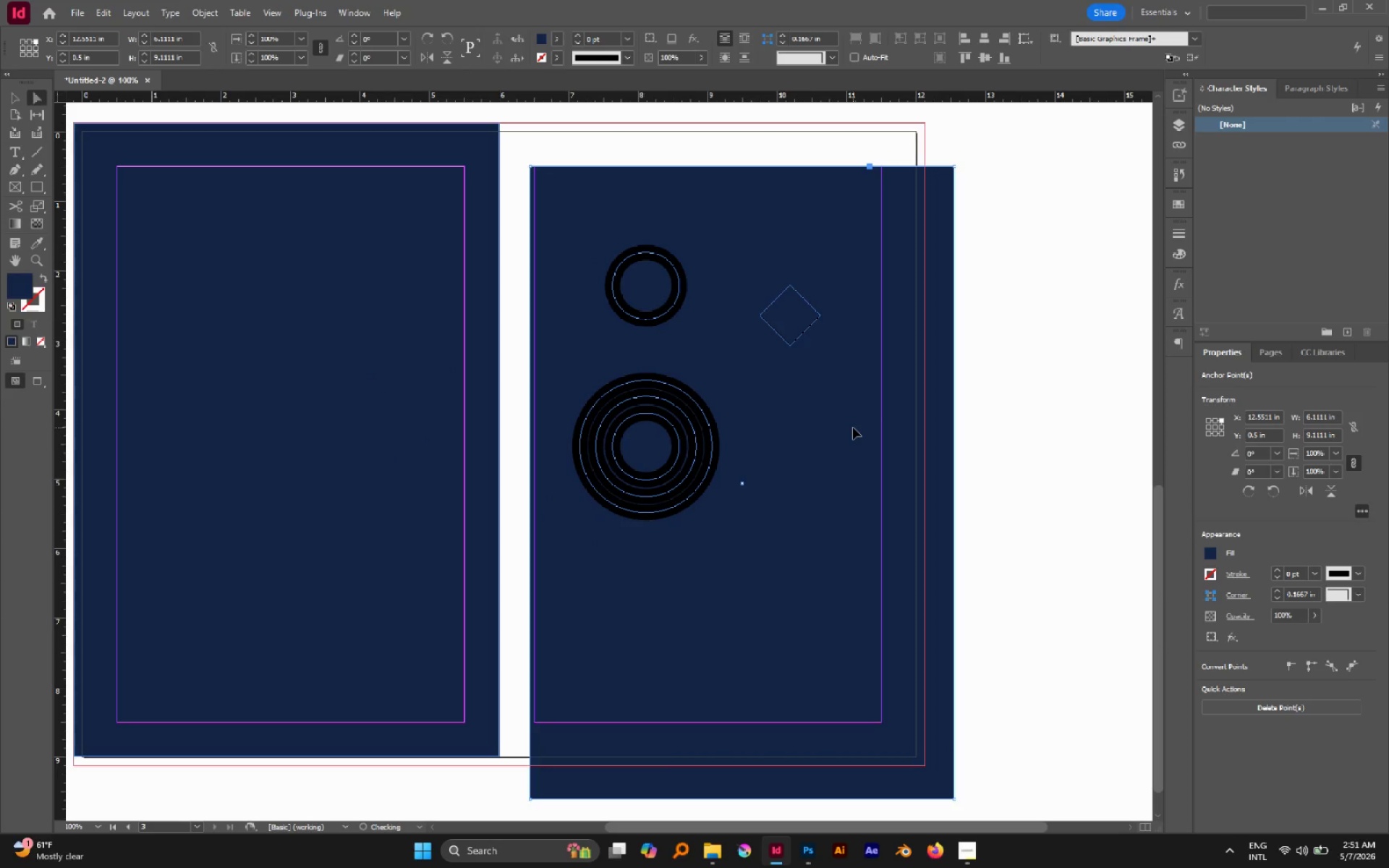 
key(Control+Z)
 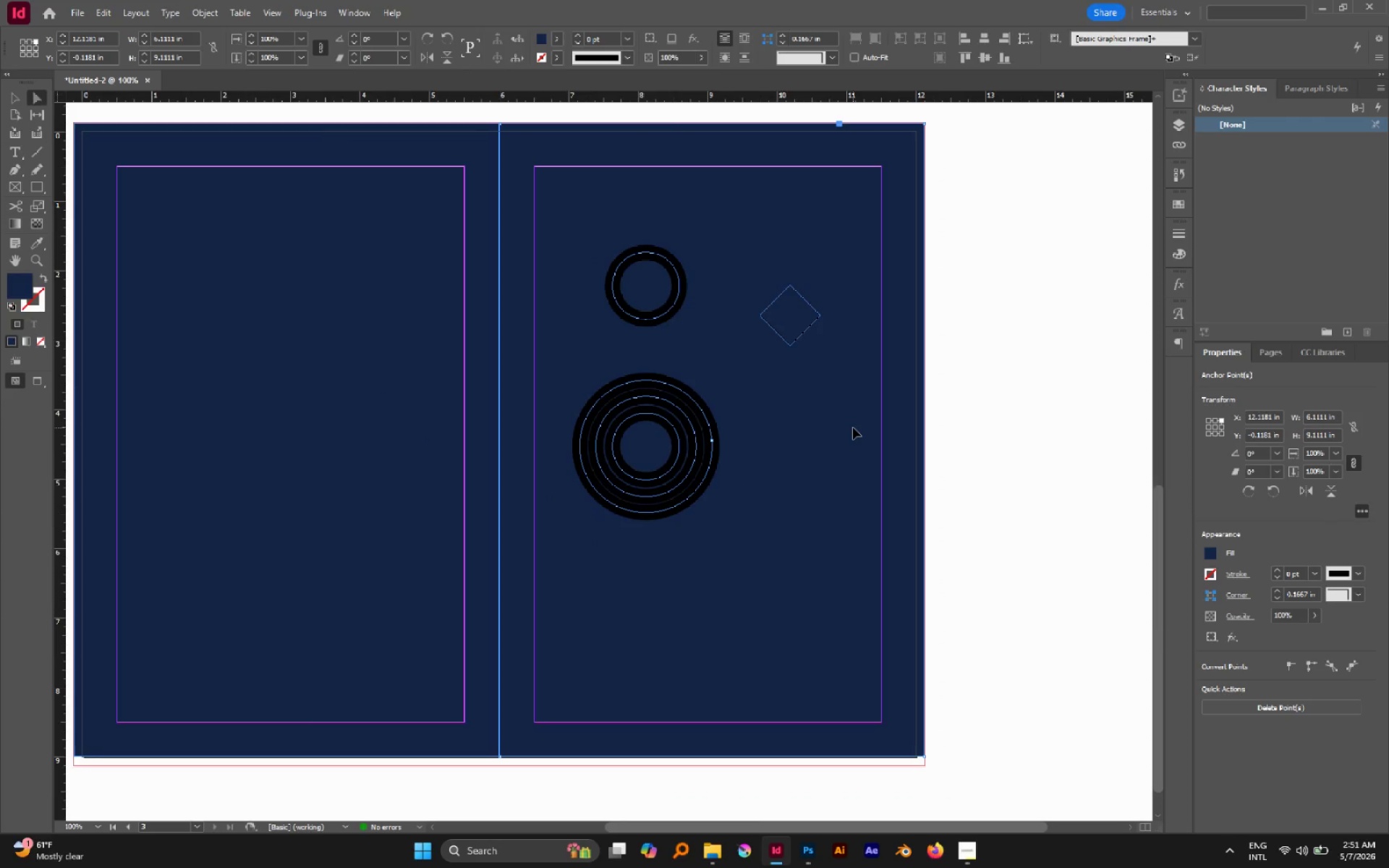 
key(Control+2)
 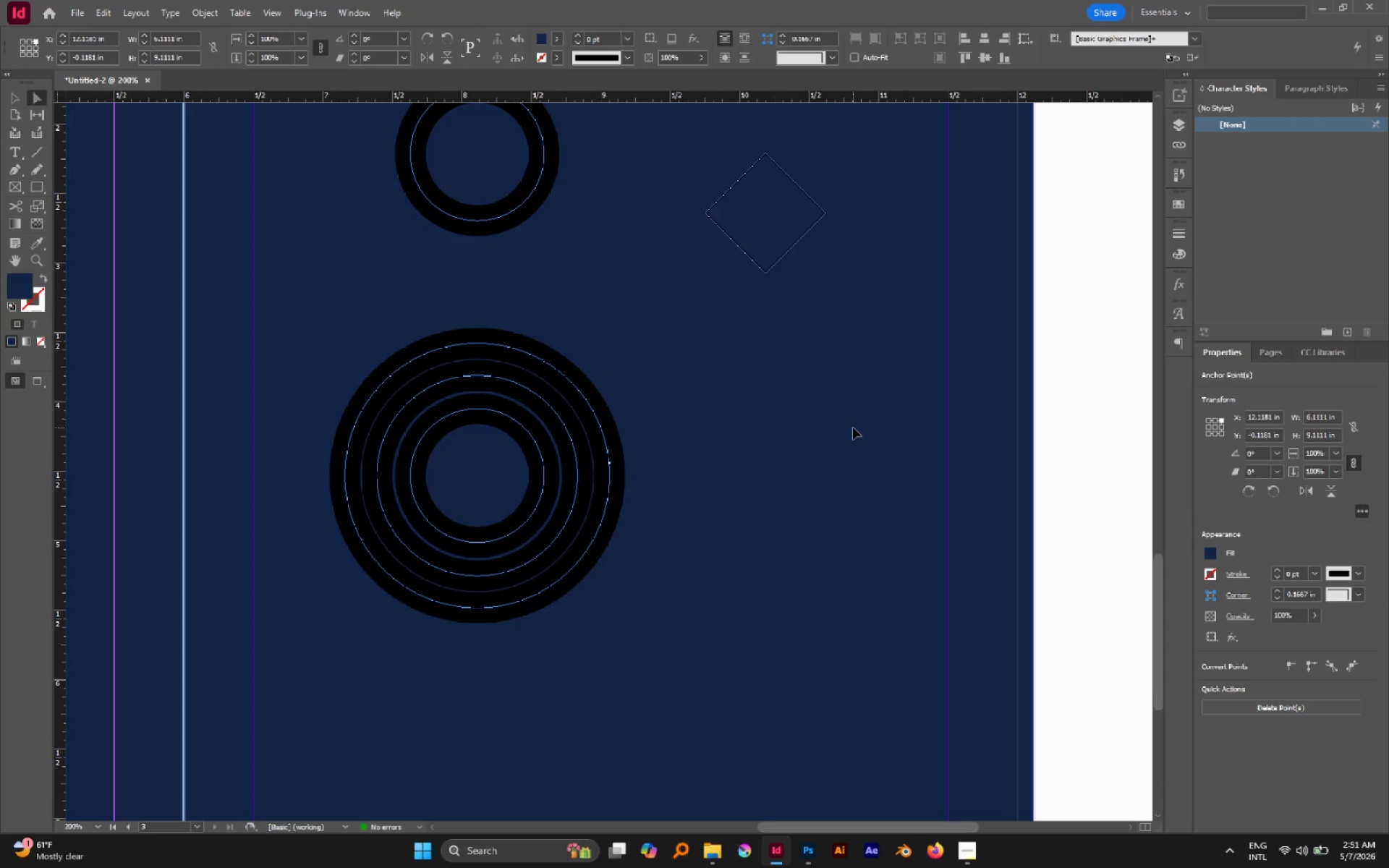 
key(Control+L)
 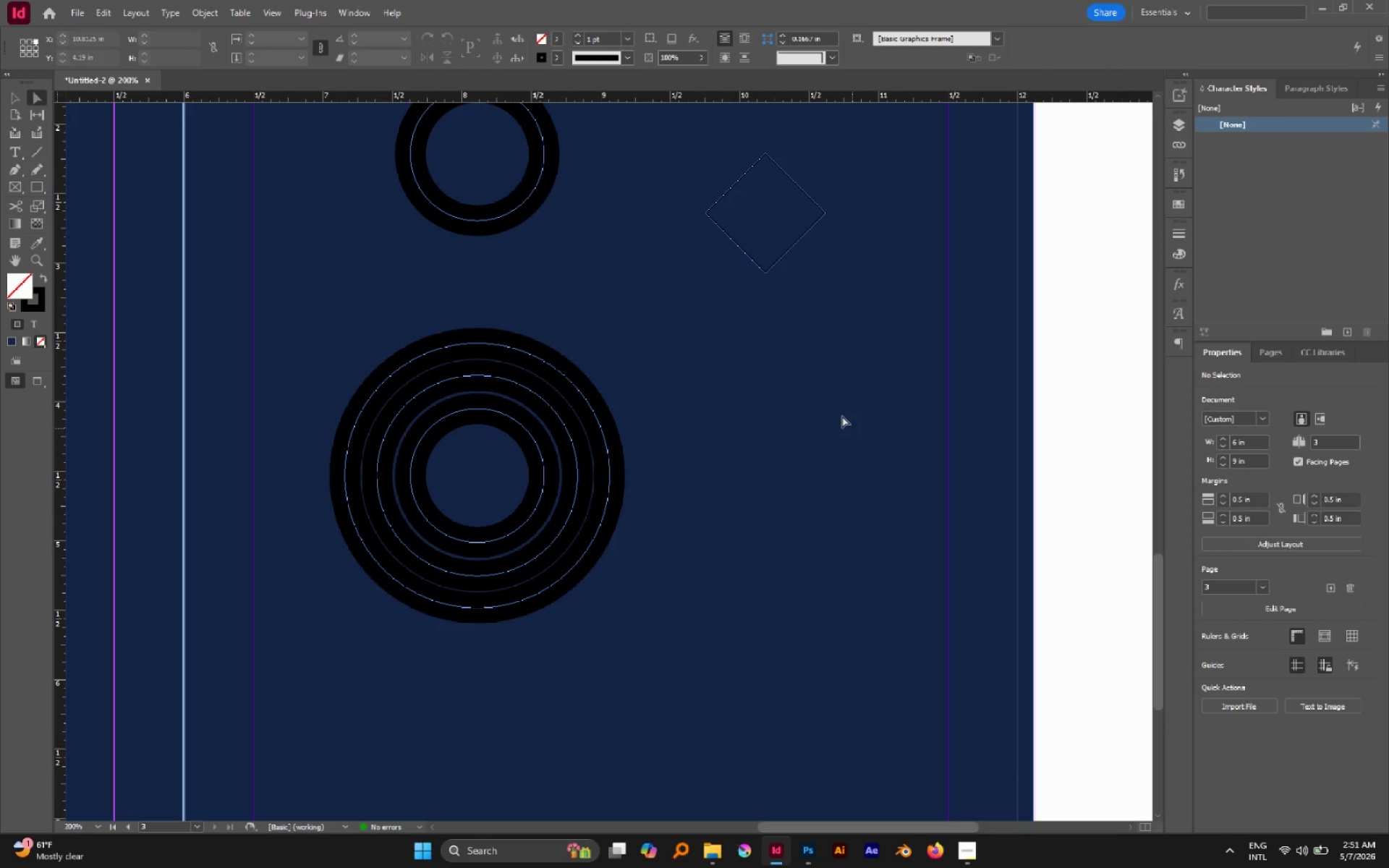 
hold_key(key=AltLeft, duration=0.47)
scroll: coordinate [789, 287], scroll_direction: down, amount: 2.0
 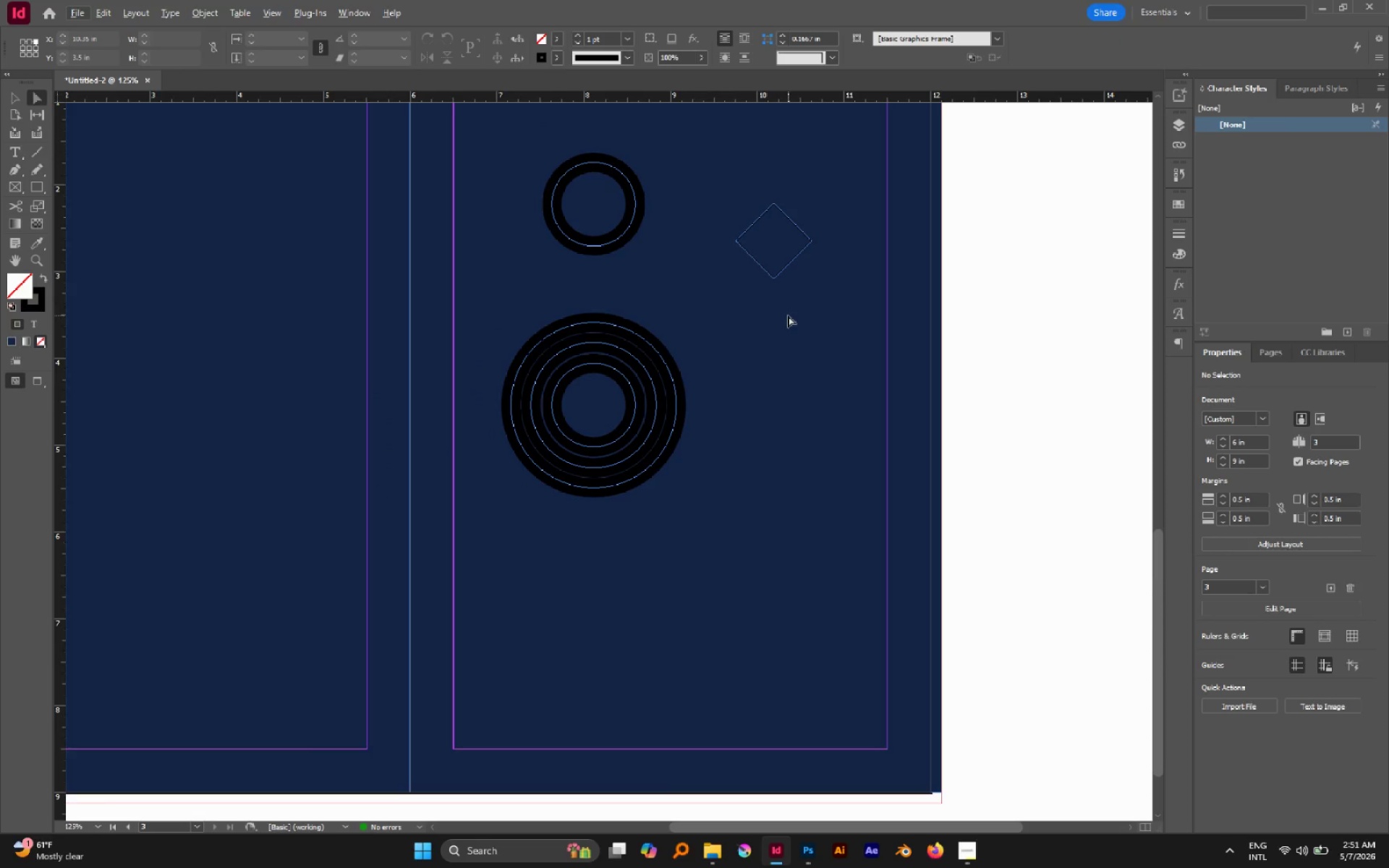 
left_click_drag(start_coordinate=[788, 315], to_coordinate=[747, 270])
 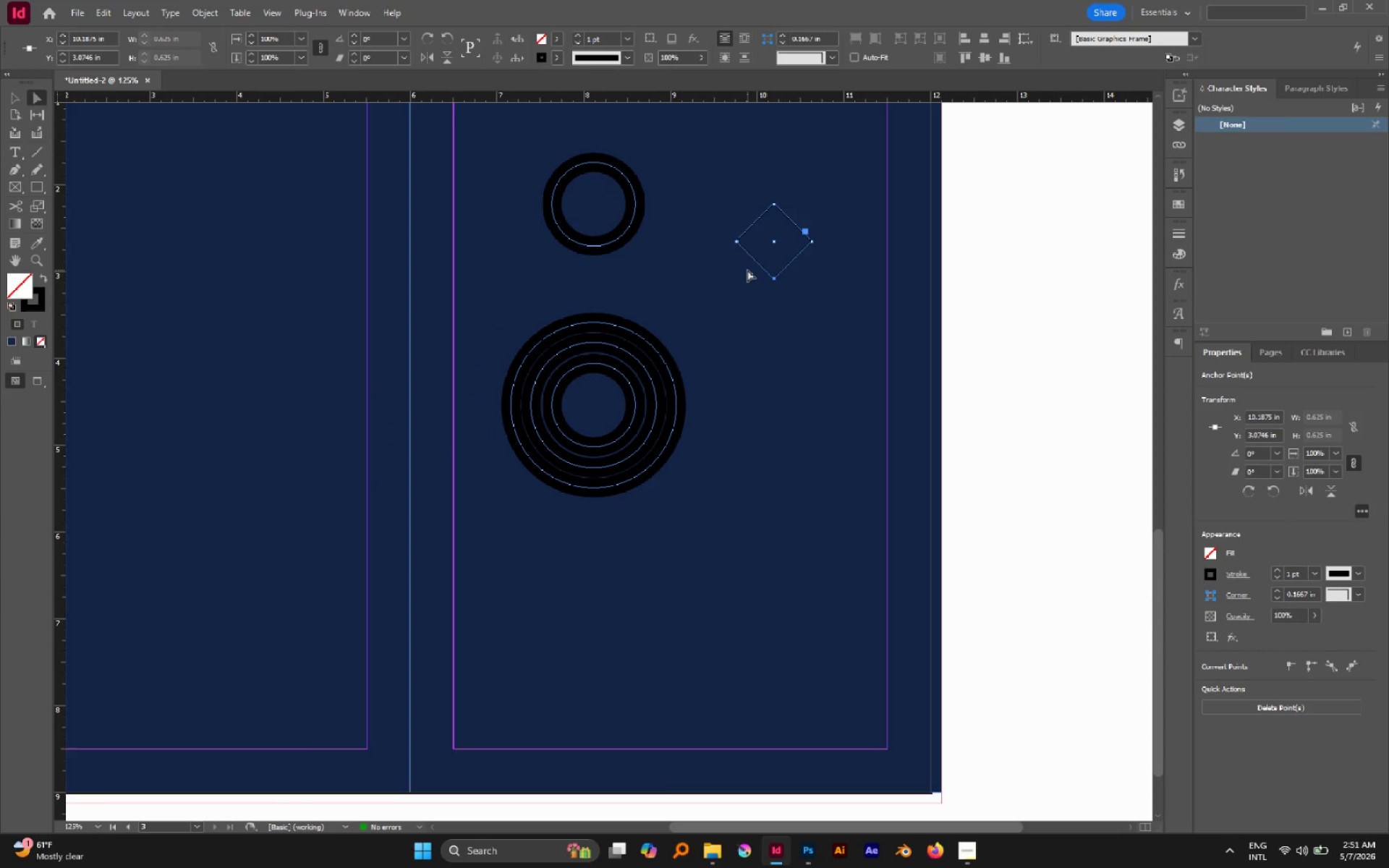 
key(Delete)
 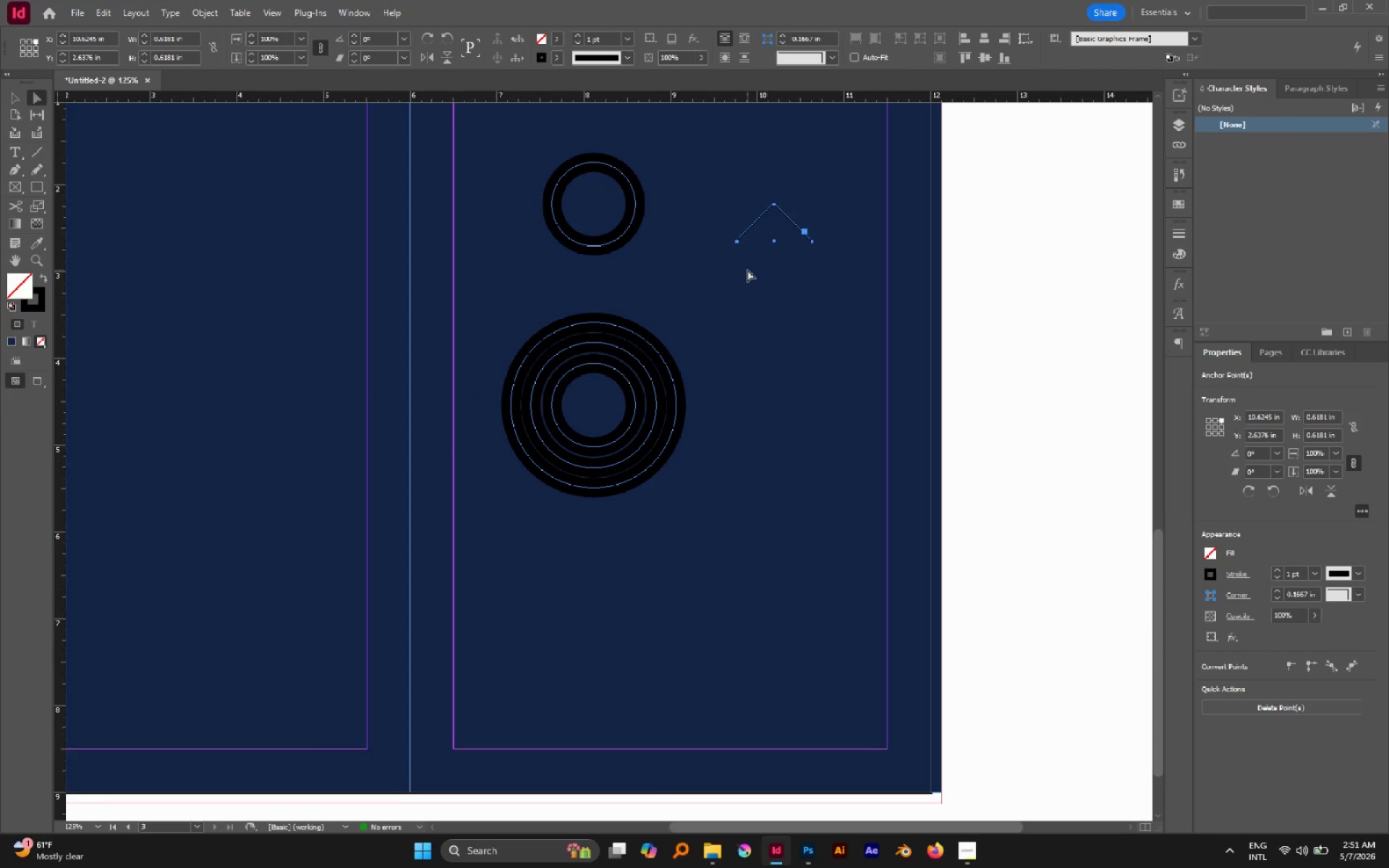 
key(V)
 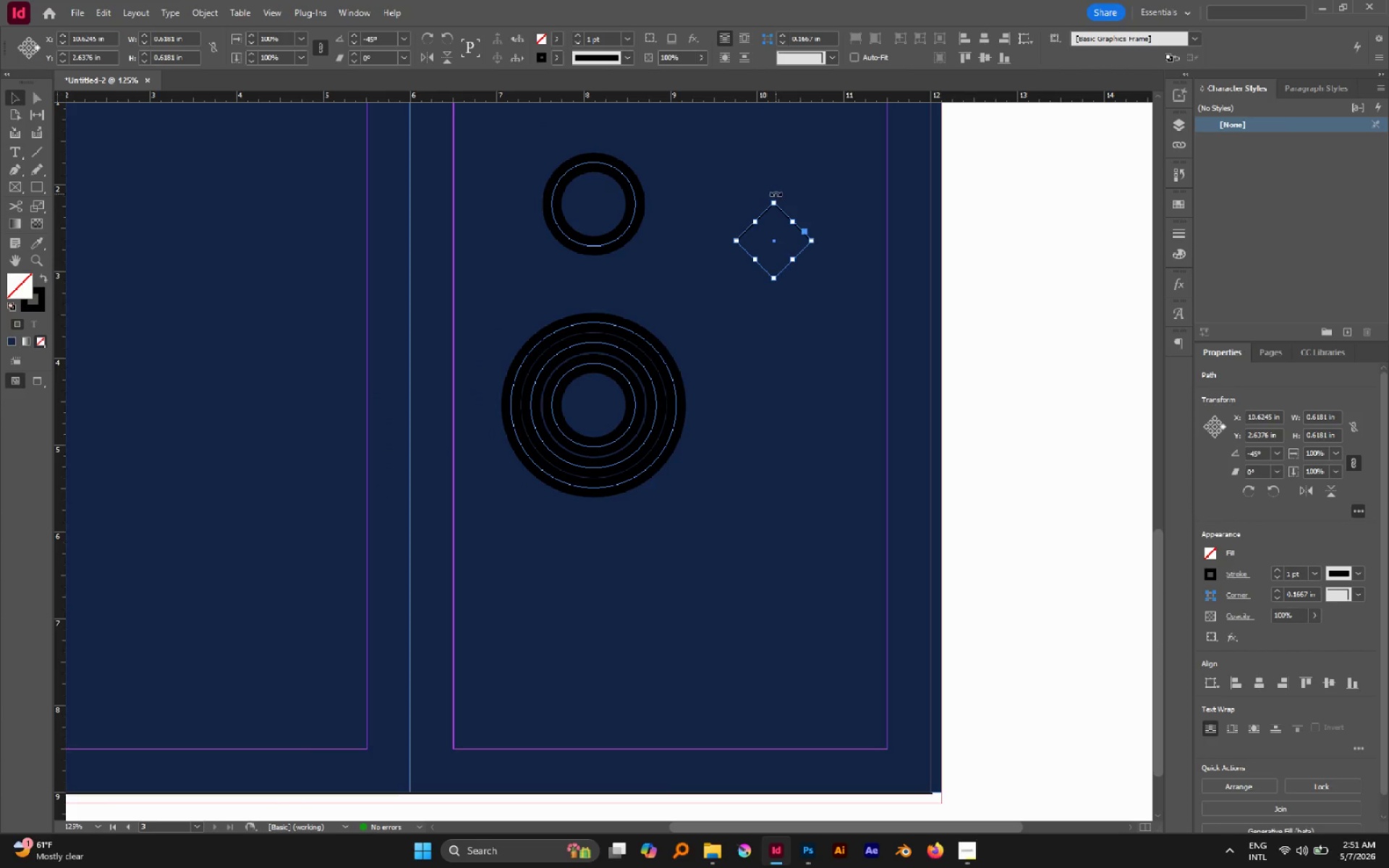 
left_click_drag(start_coordinate=[776, 195], to_coordinate=[797, 310])
 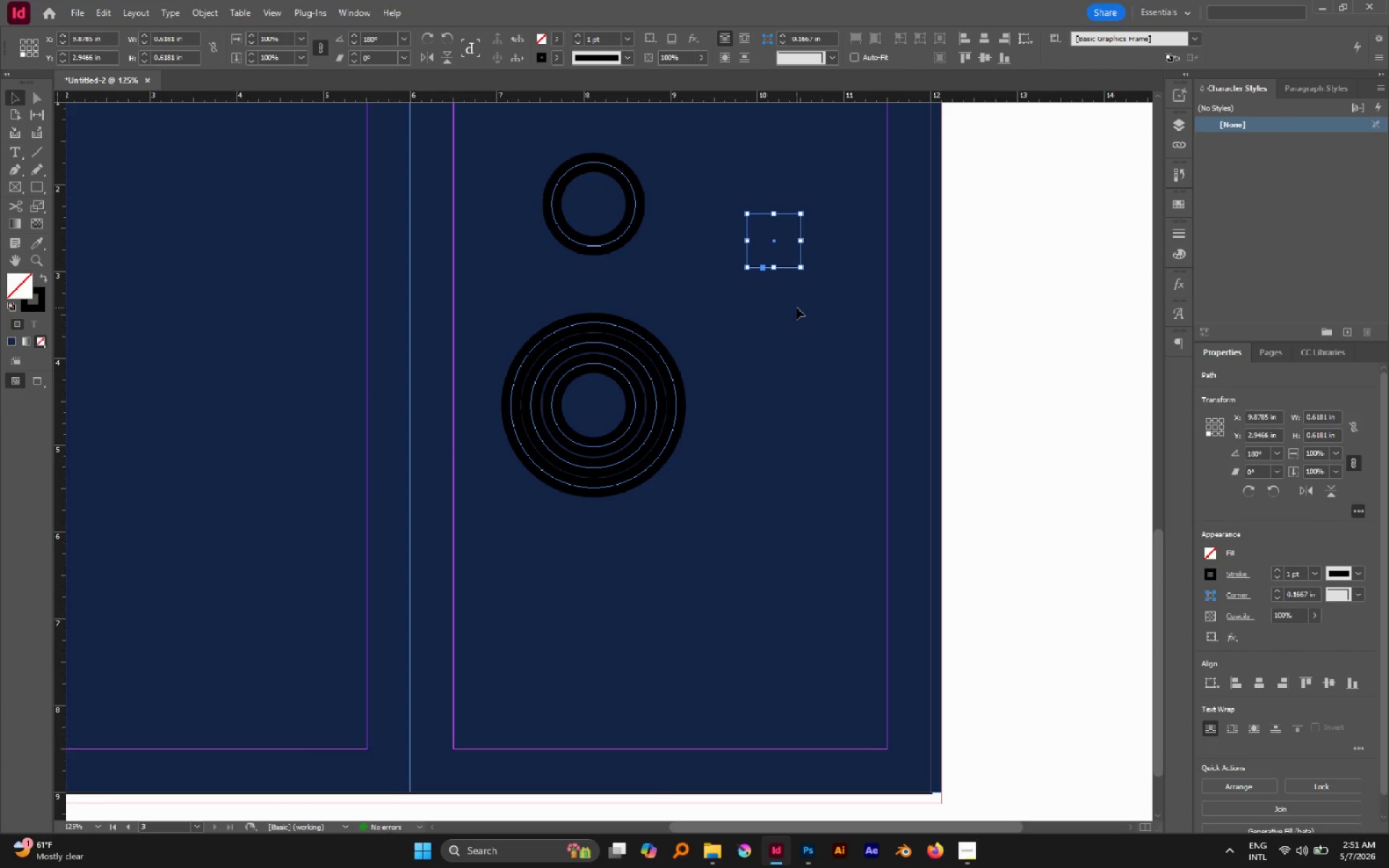 
hold_key(key=ShiftLeft, duration=0.83)
 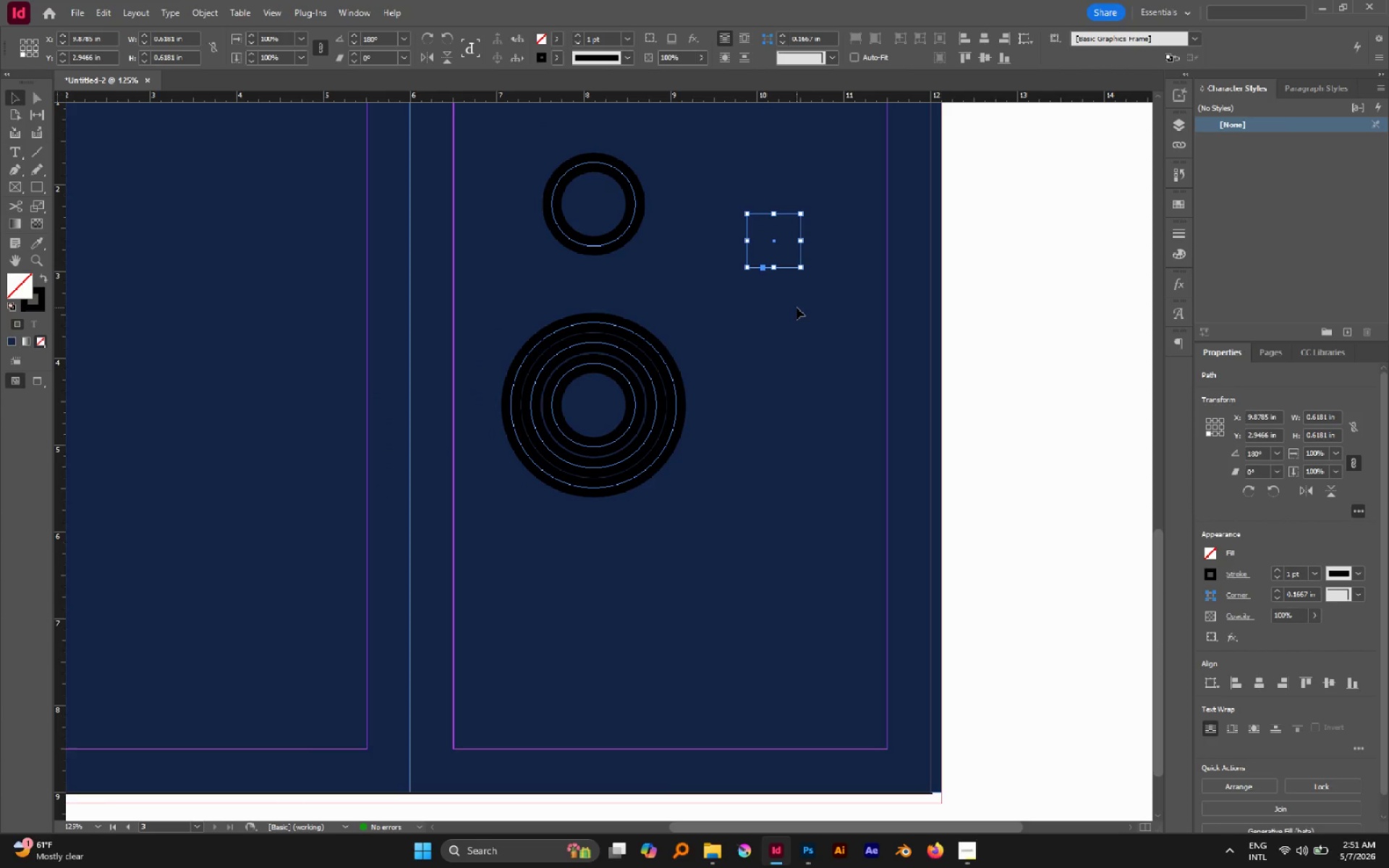 
type(av)
 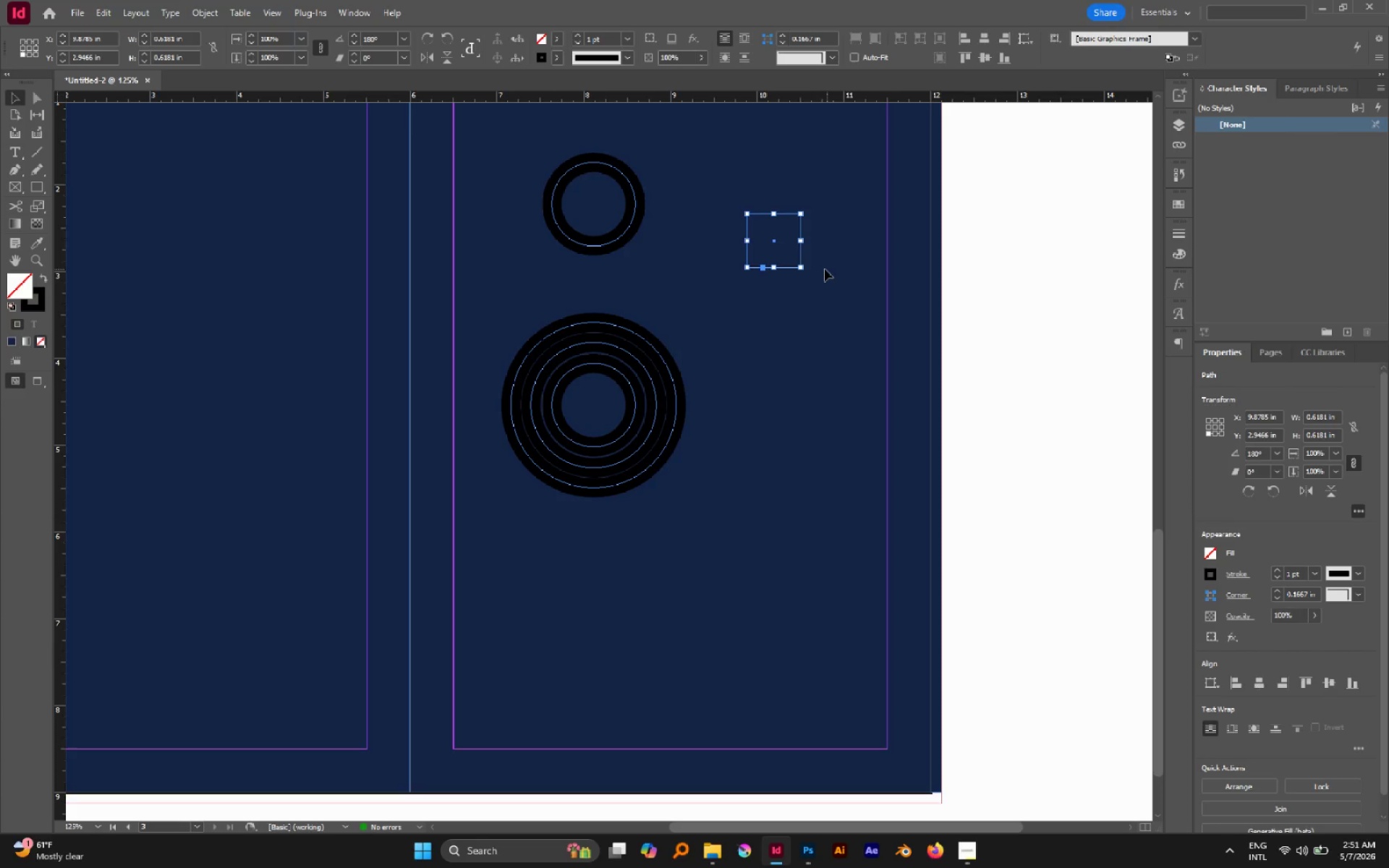 
hold_key(key=ShiftLeft, duration=2.55)
left_click_drag(start_coordinate=[809, 271], to_coordinate=[796, 281])
 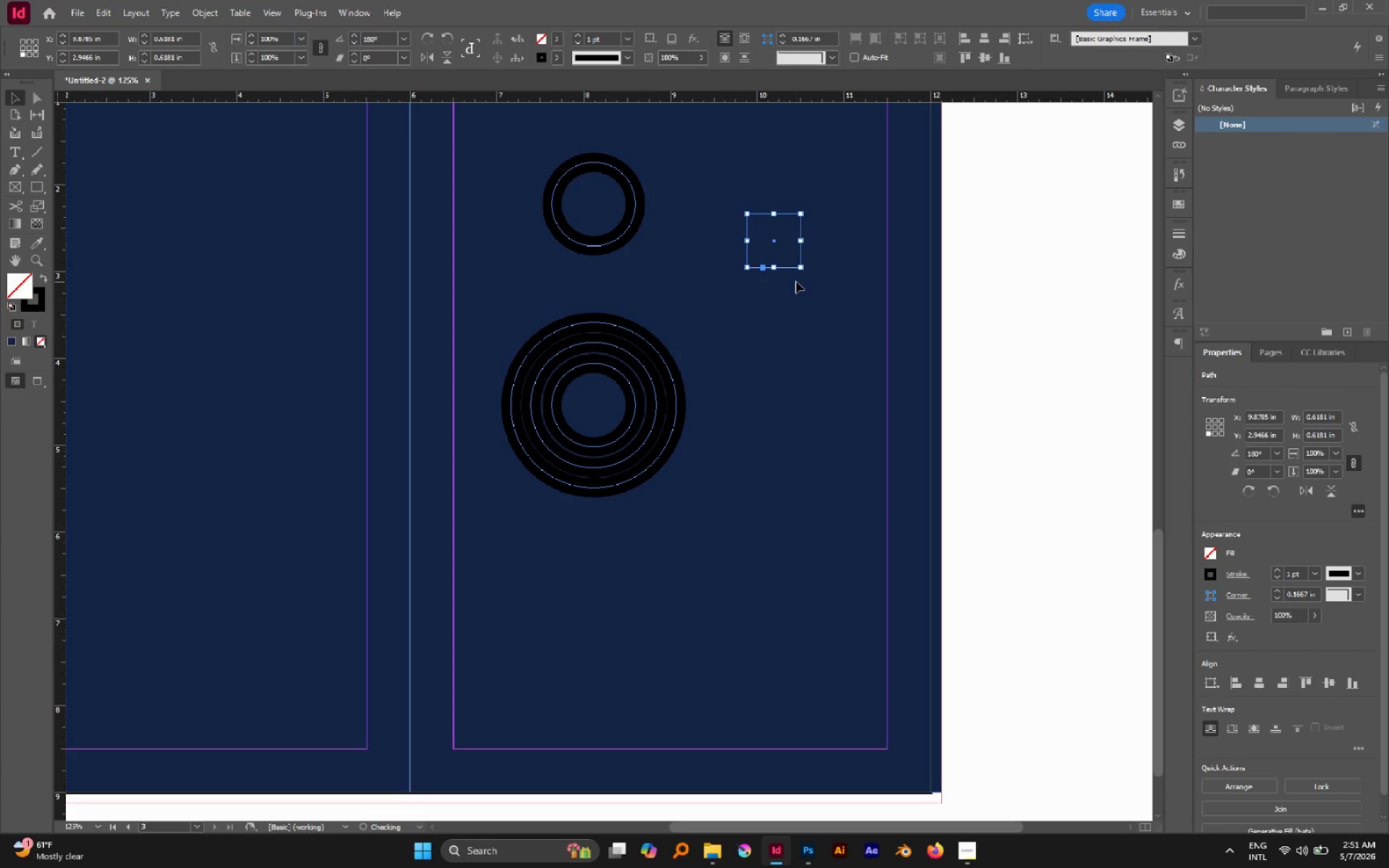 
key(CapsLock)
 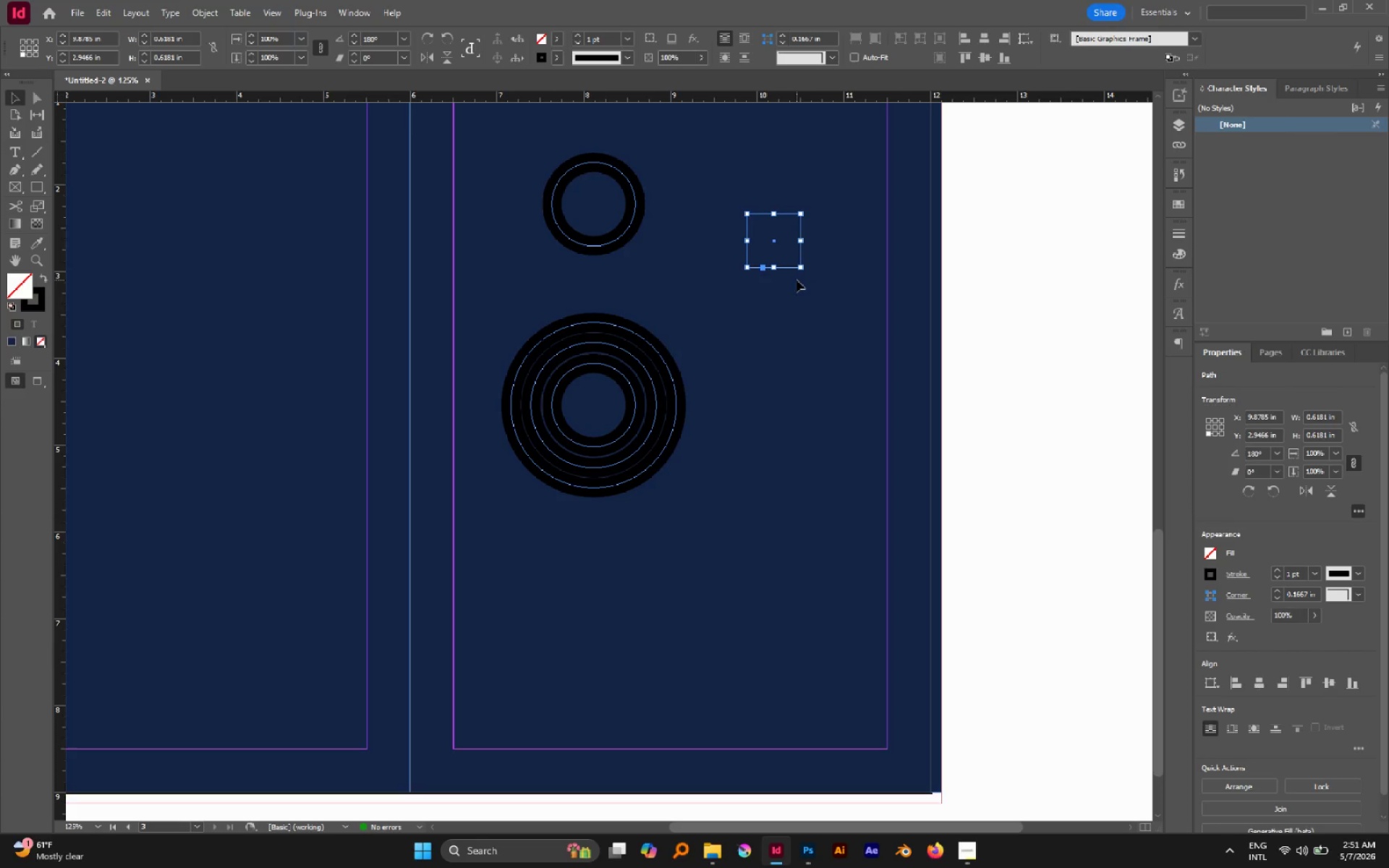 
key(CapsLock)
 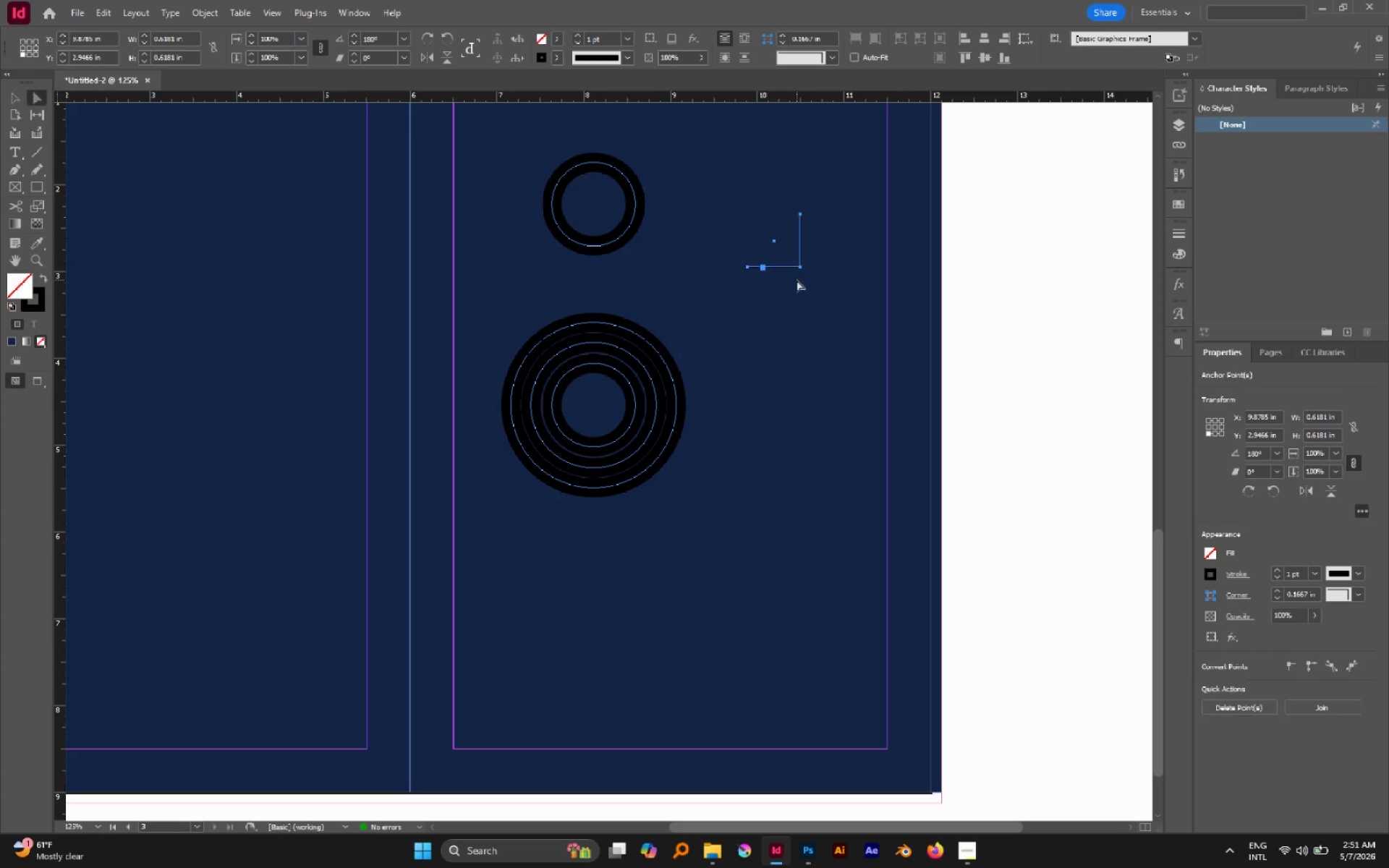 
key(A)
 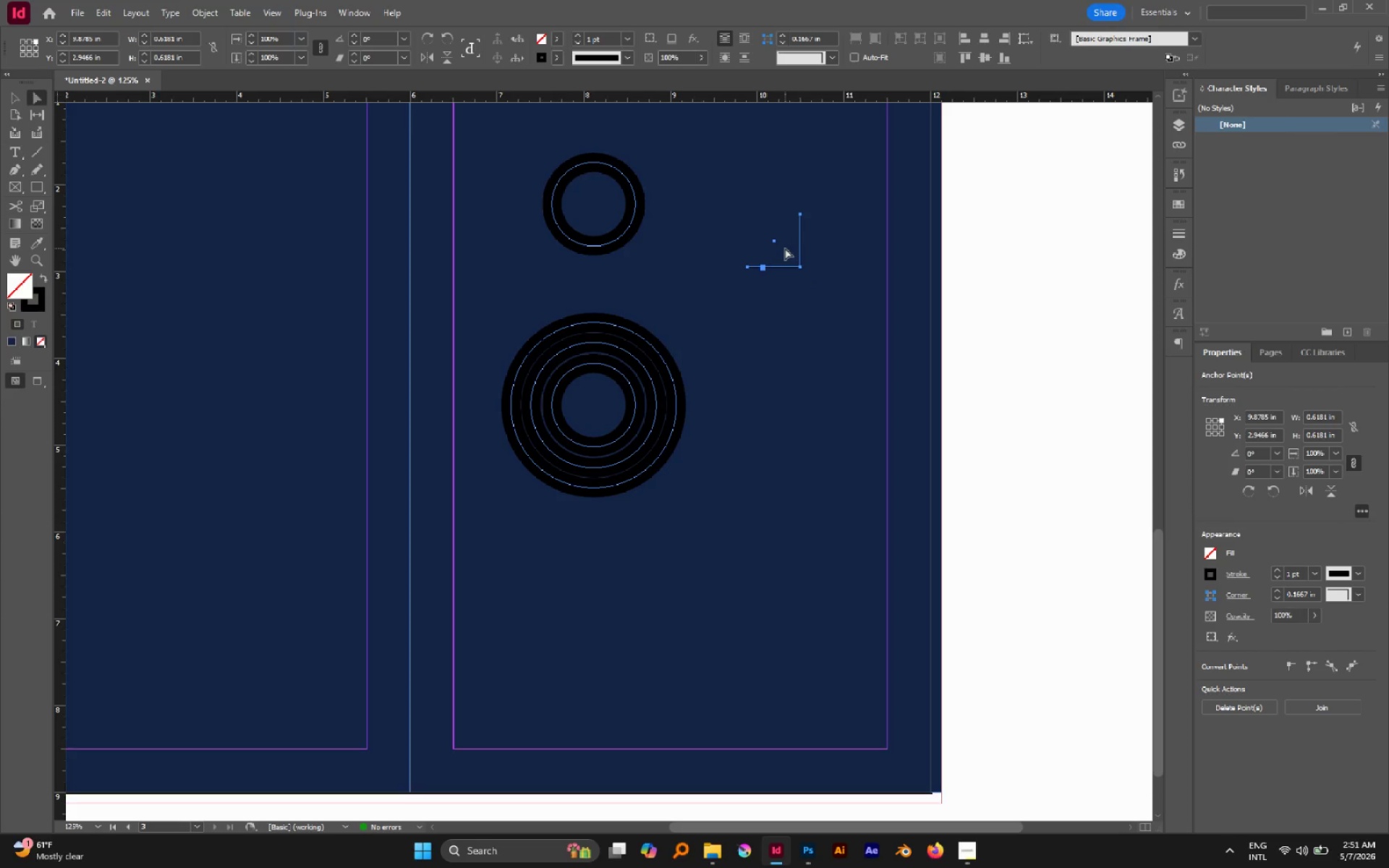 
key(V)
 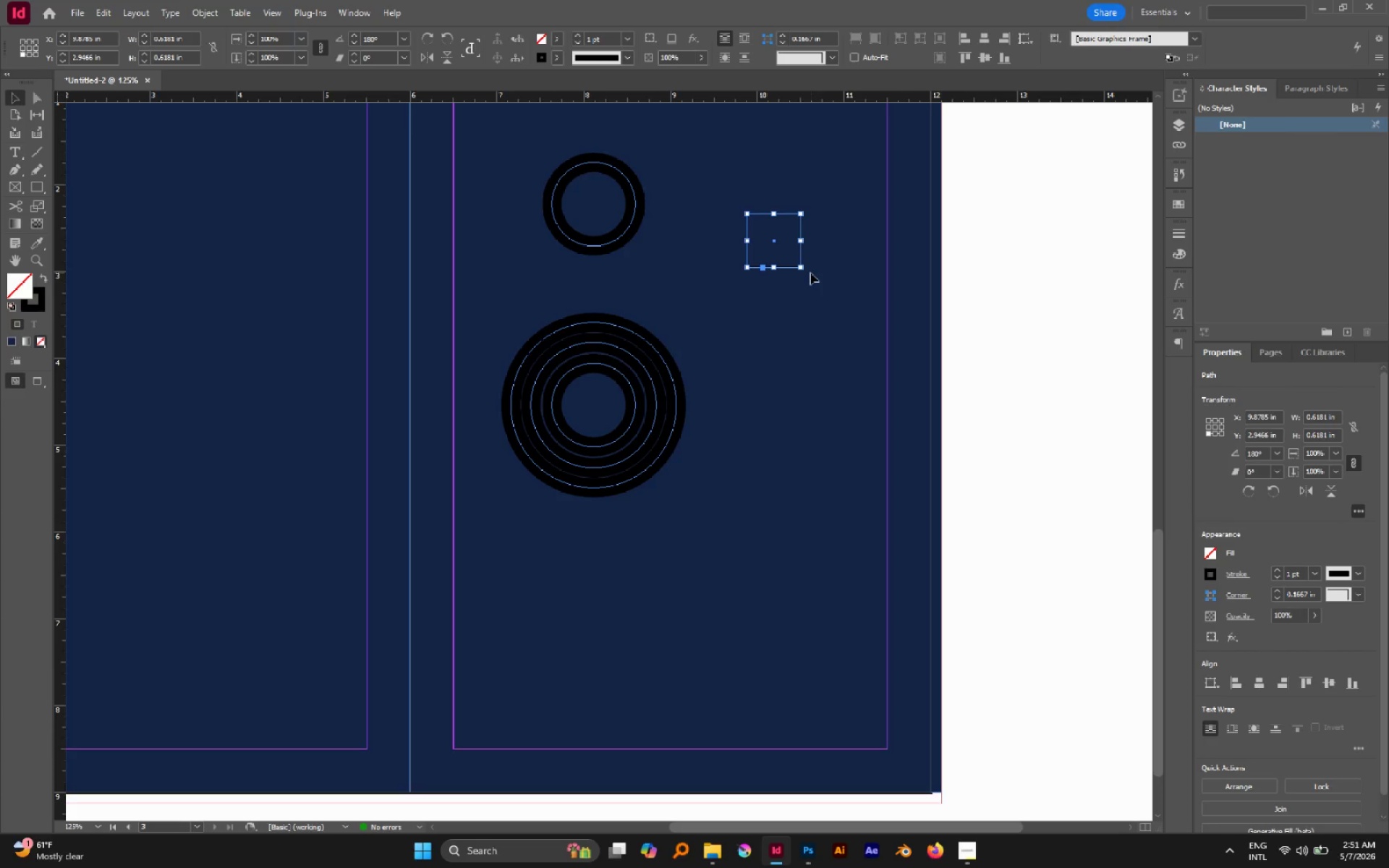 
hold_key(key=ShiftLeft, duration=1.81)
left_click_drag(start_coordinate=[810, 272], to_coordinate=[797, 287])
 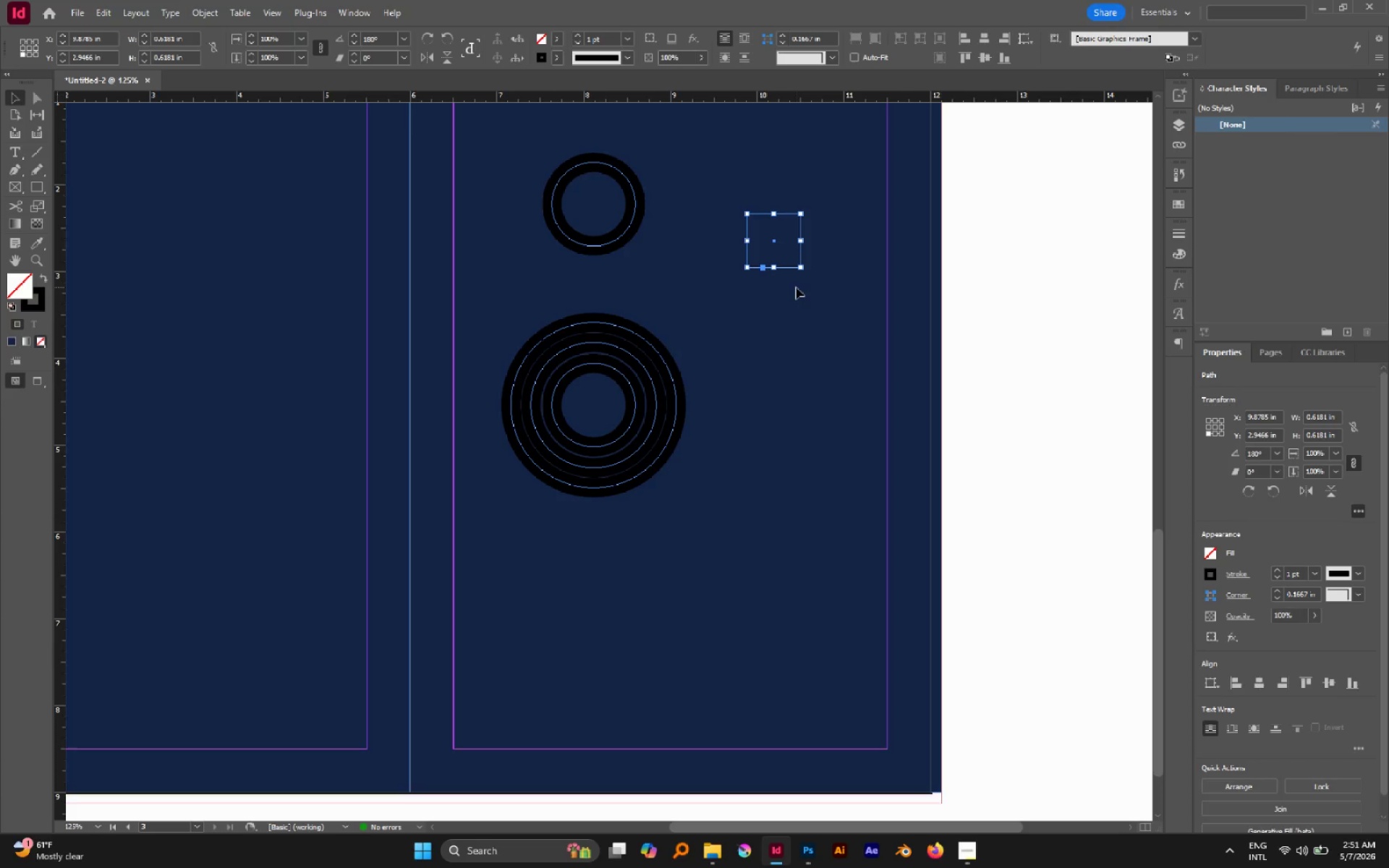 
key(A)
 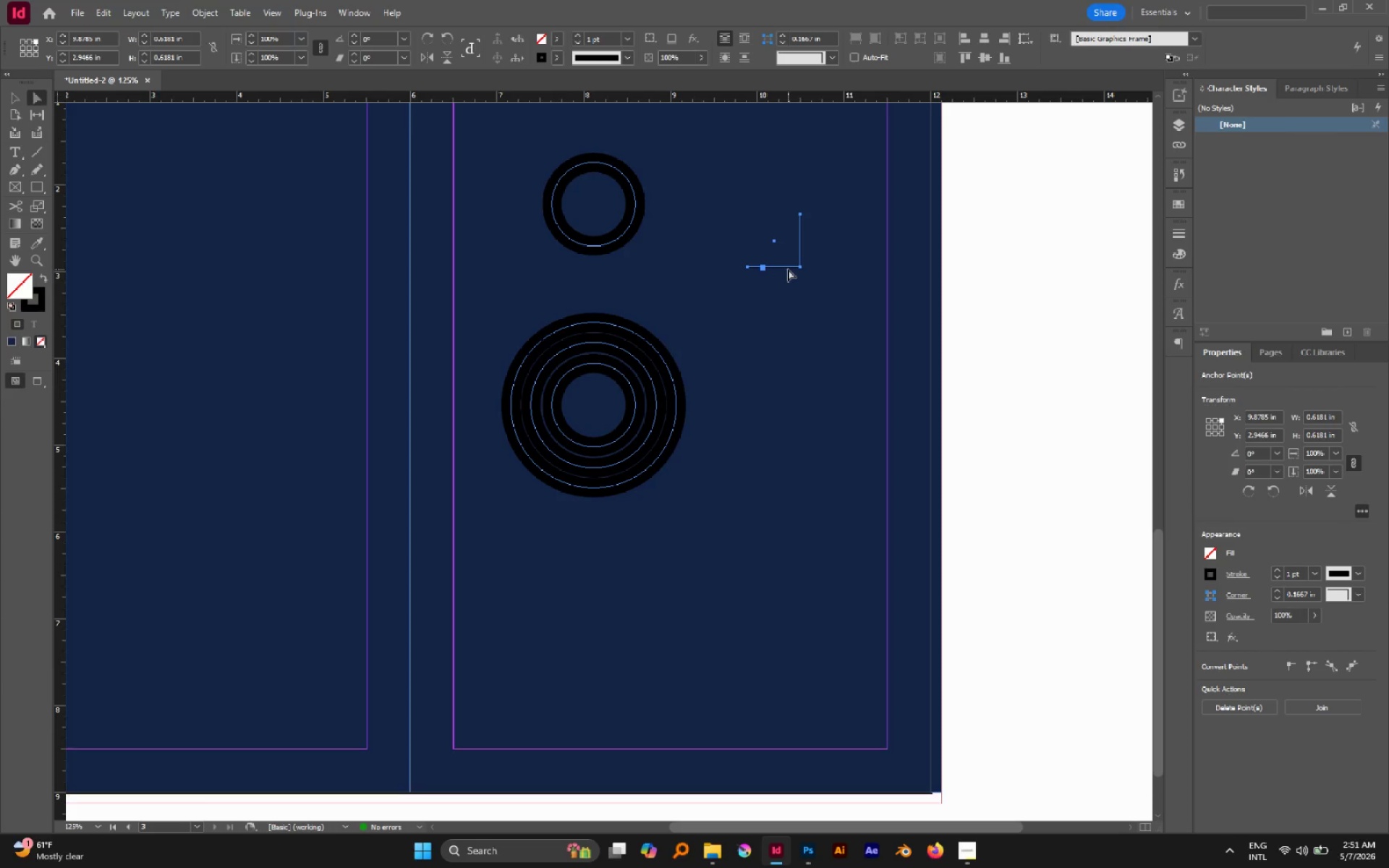 
key(V)
 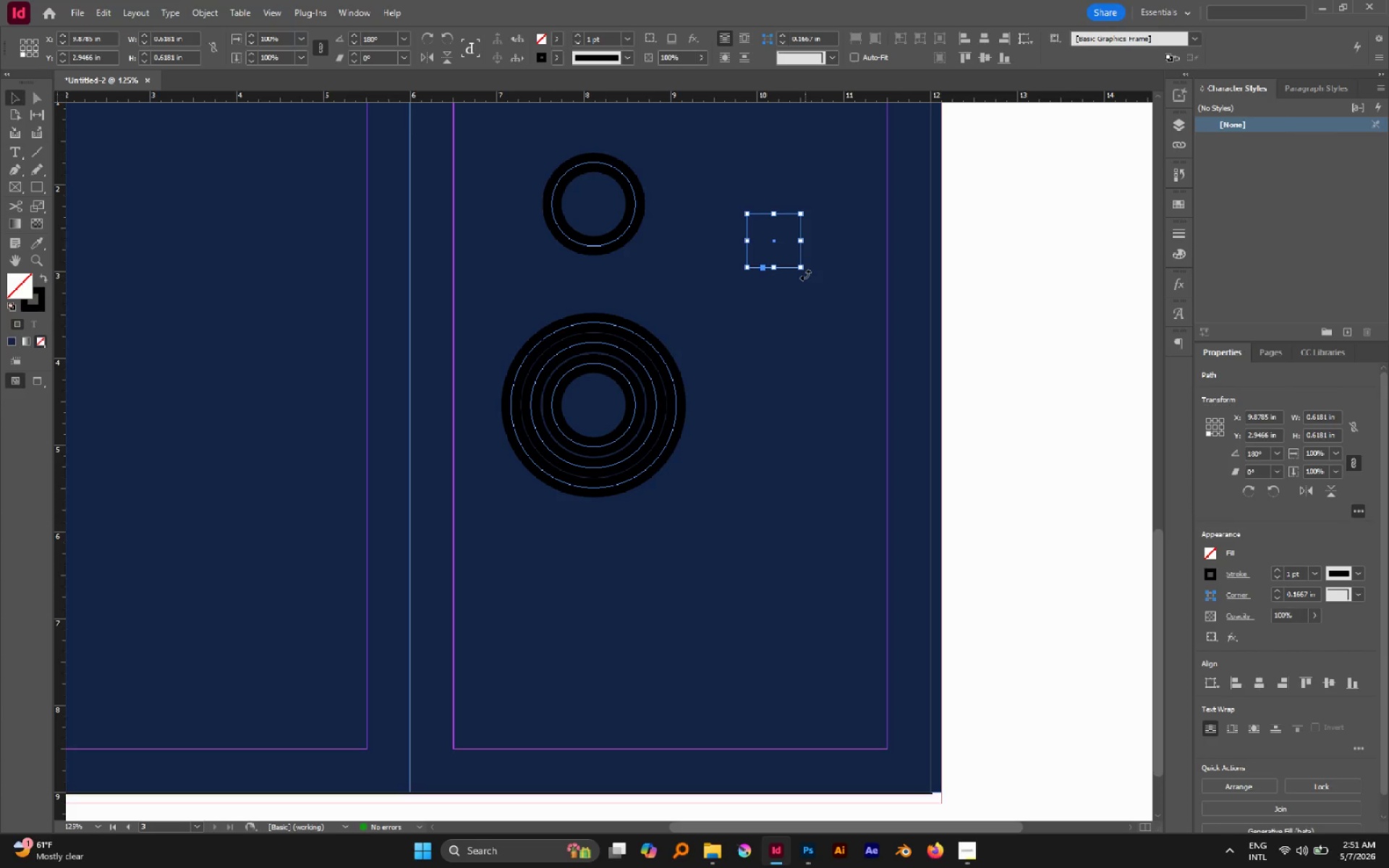 
hold_key(key=ShiftLeft, duration=0.98)
left_click_drag(start_coordinate=[805, 275], to_coordinate=[788, 283])
 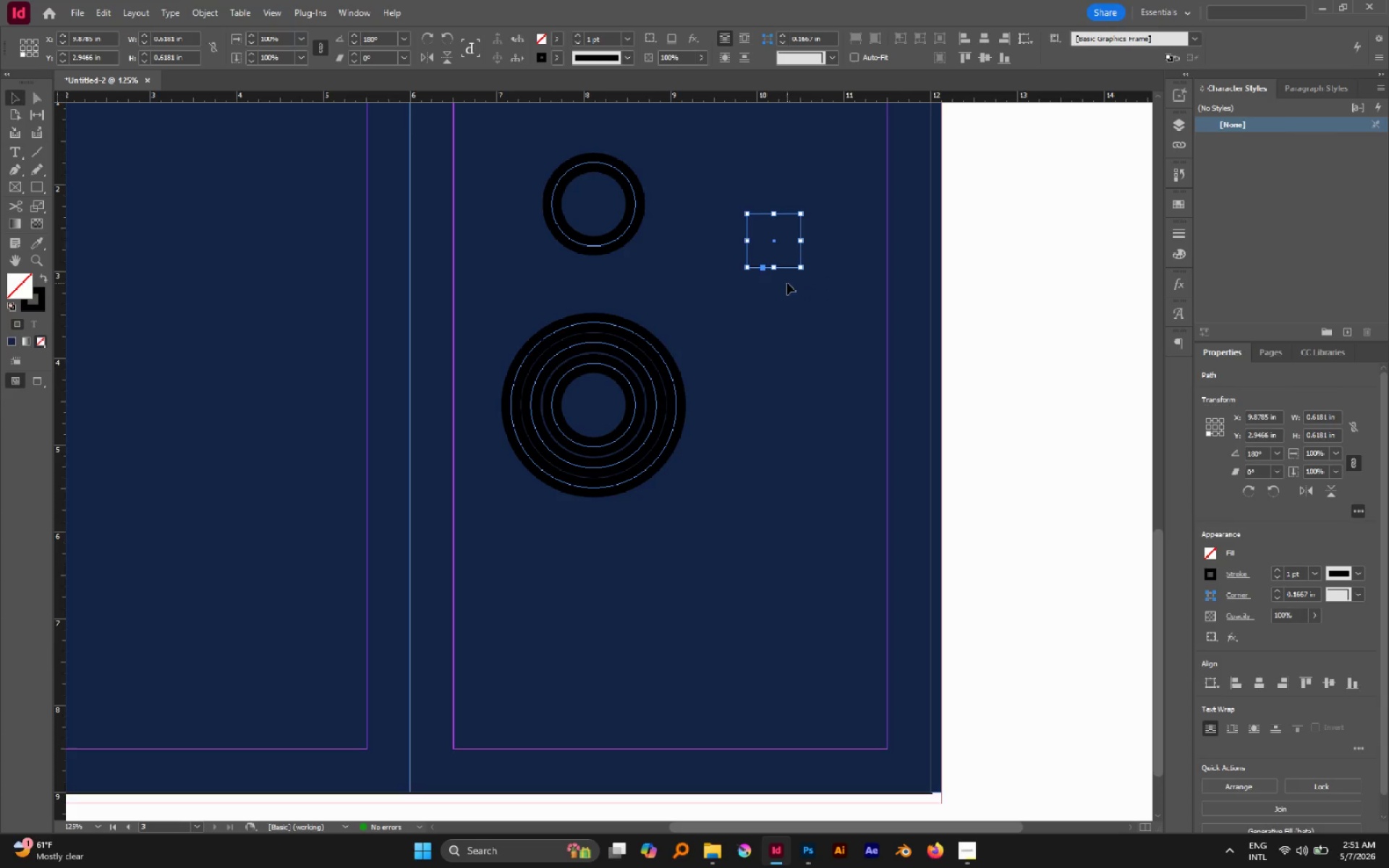 
type(av)
 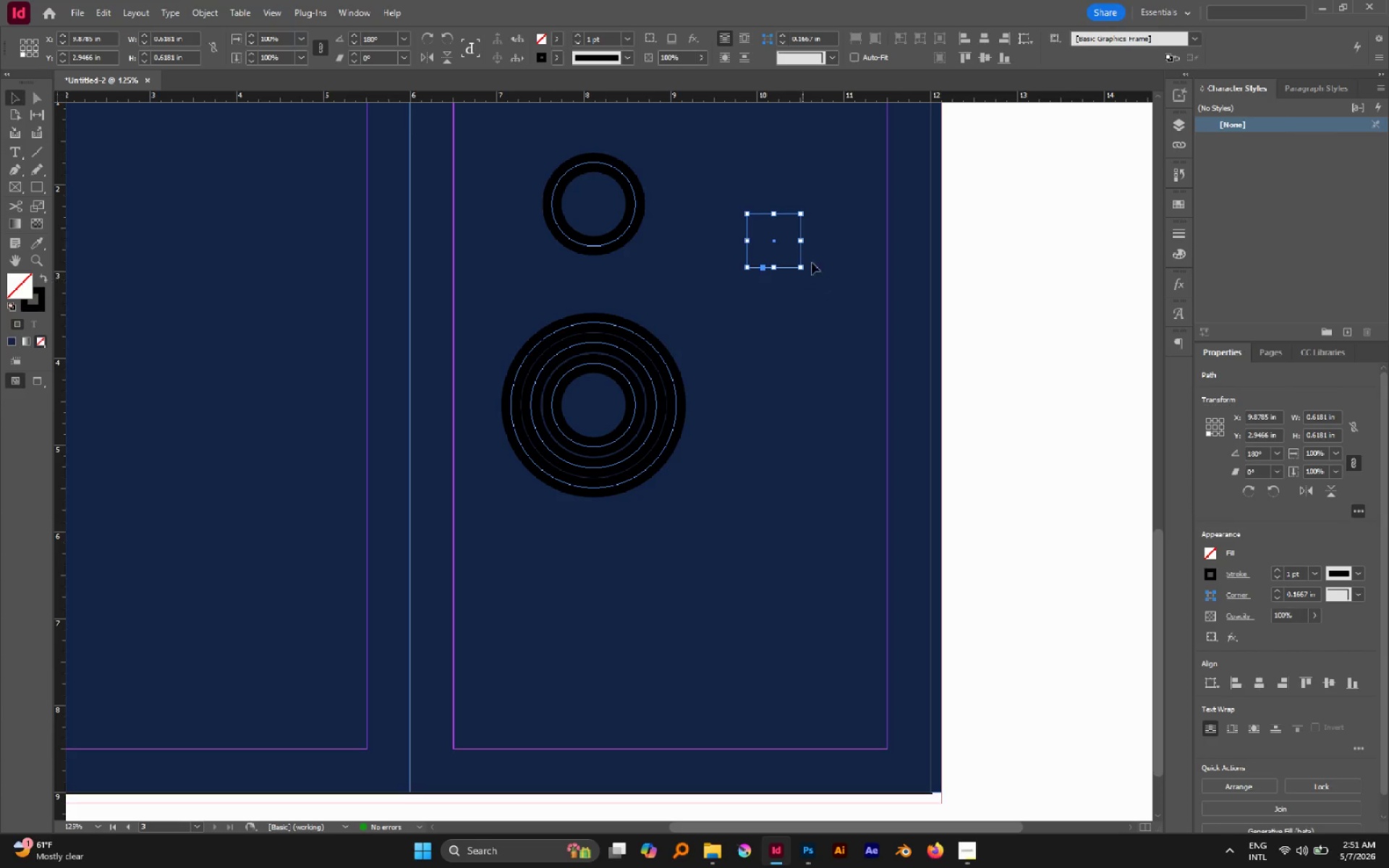 
hold_key(key=ShiftLeft, duration=2.95)
left_click_drag(start_coordinate=[807, 210], to_coordinate=[810, 224])
 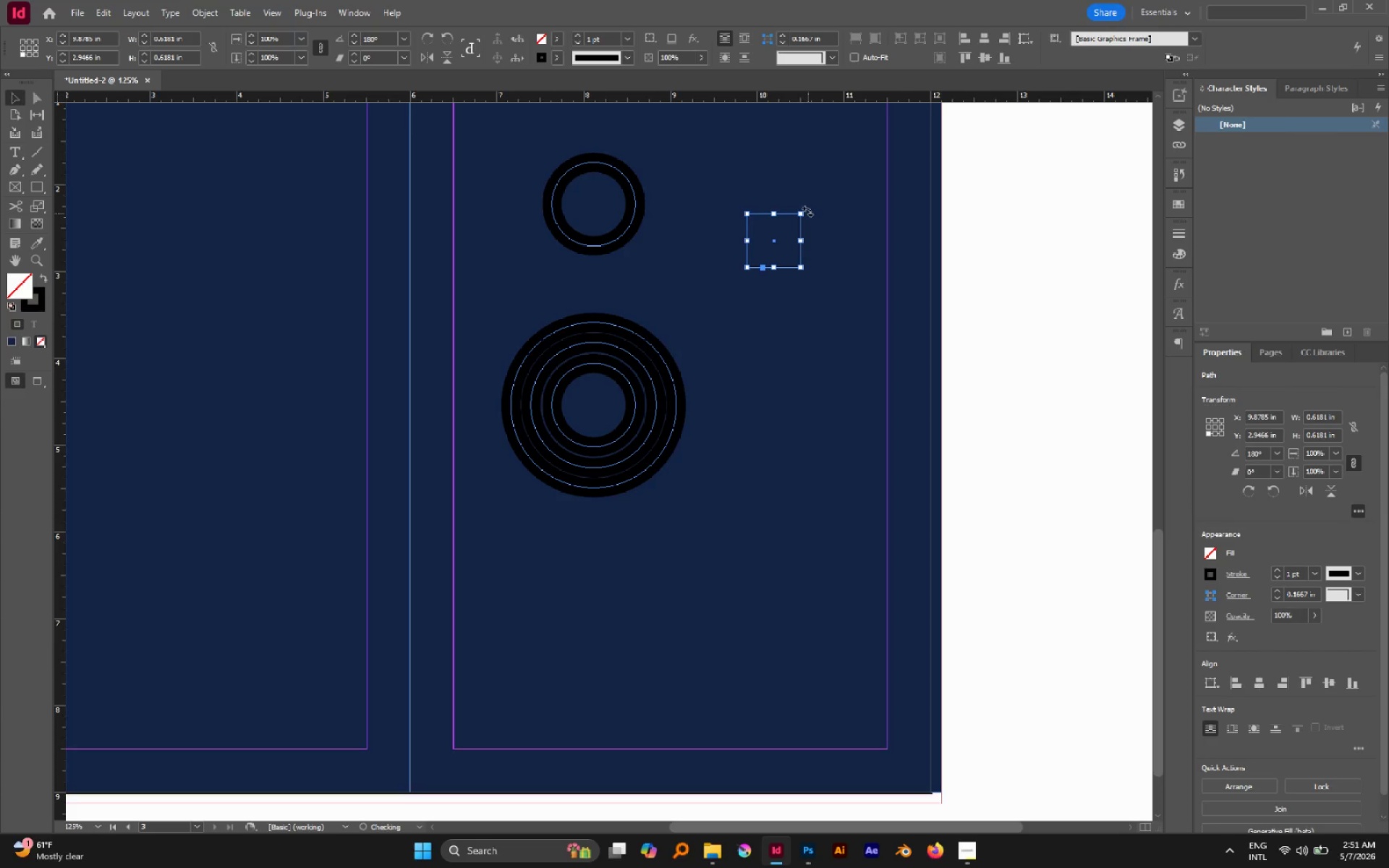 
type(av)
 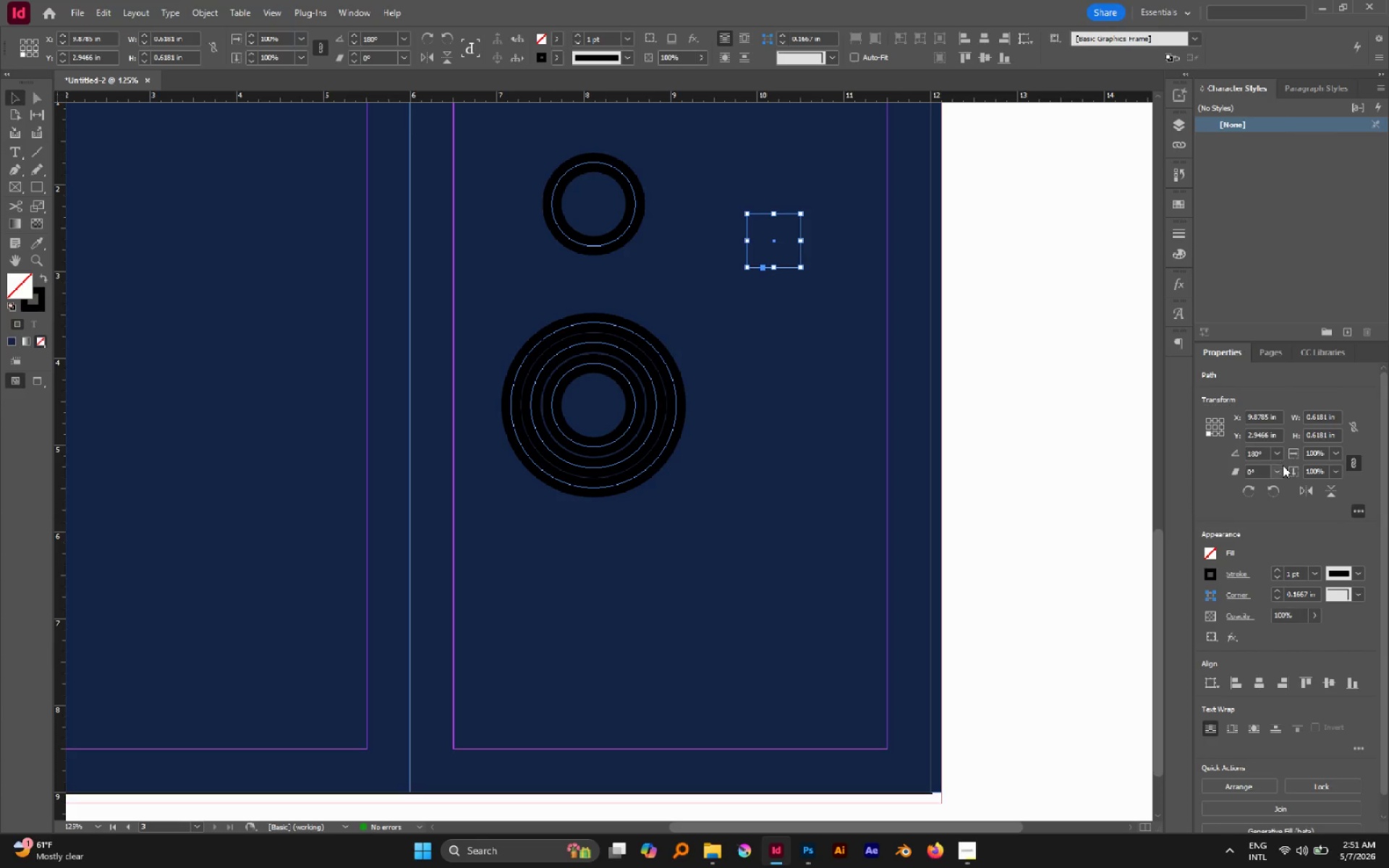 
left_click([1282, 466])
 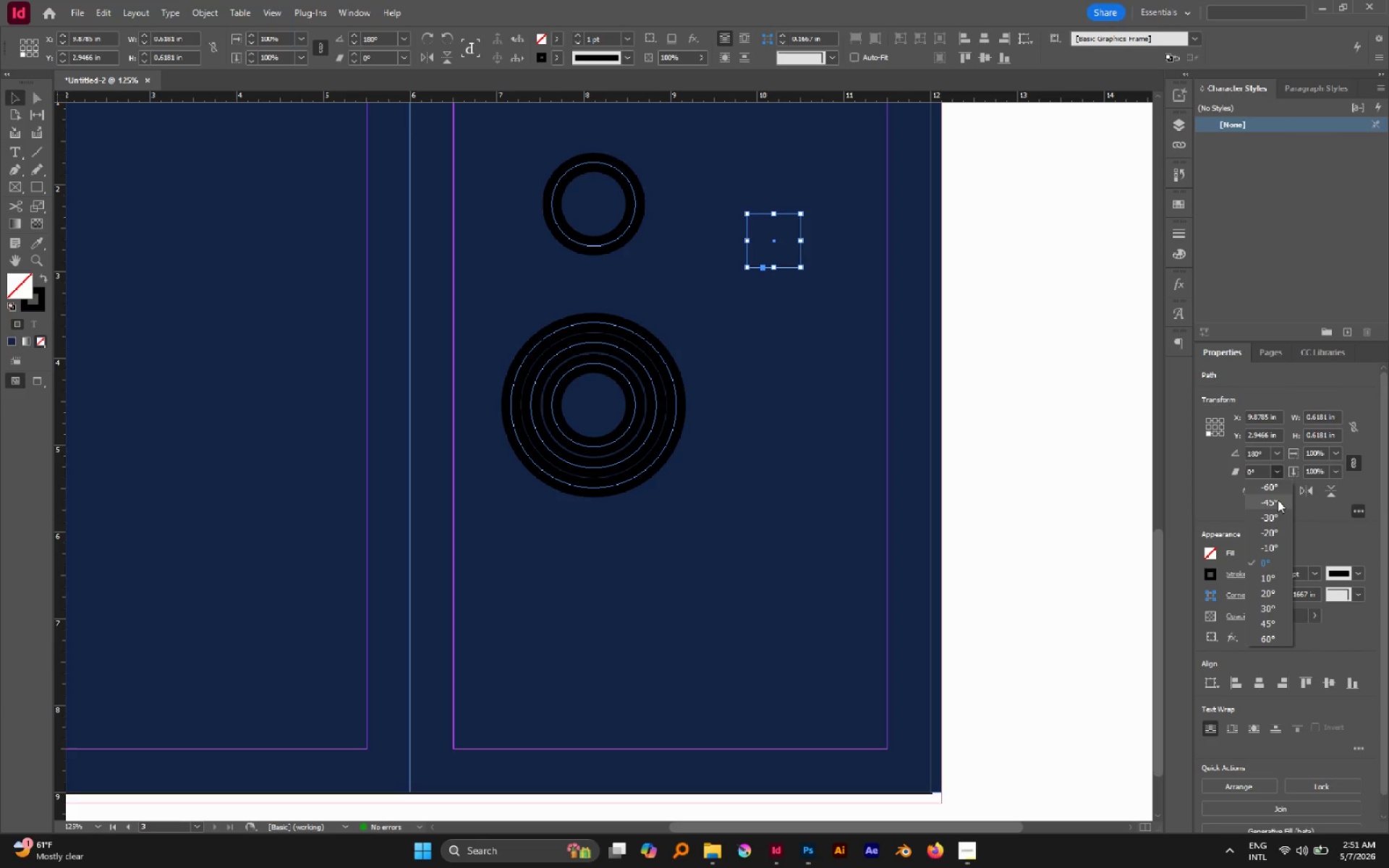 
left_click([1278, 500])
 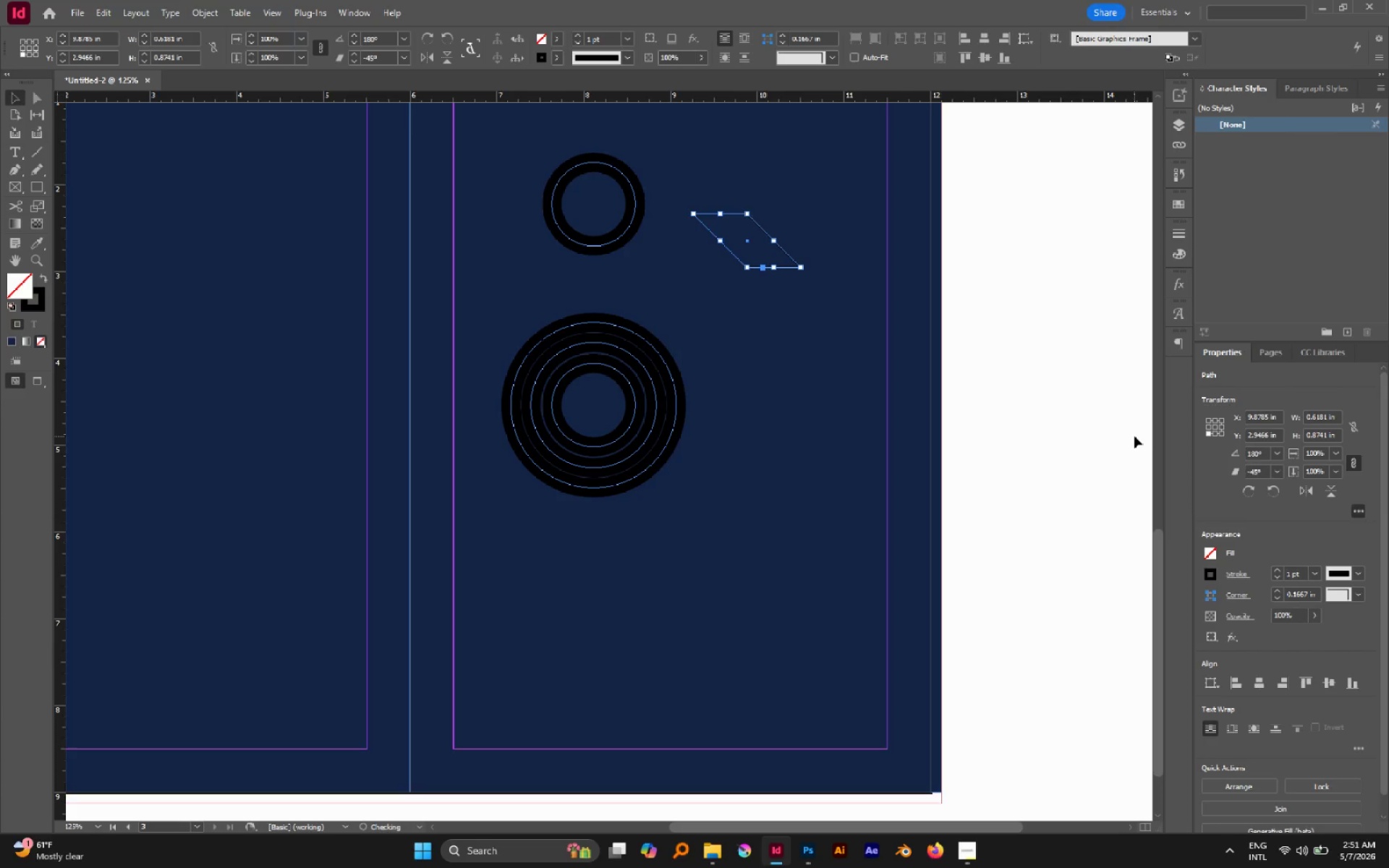 
key(Control+Z)
 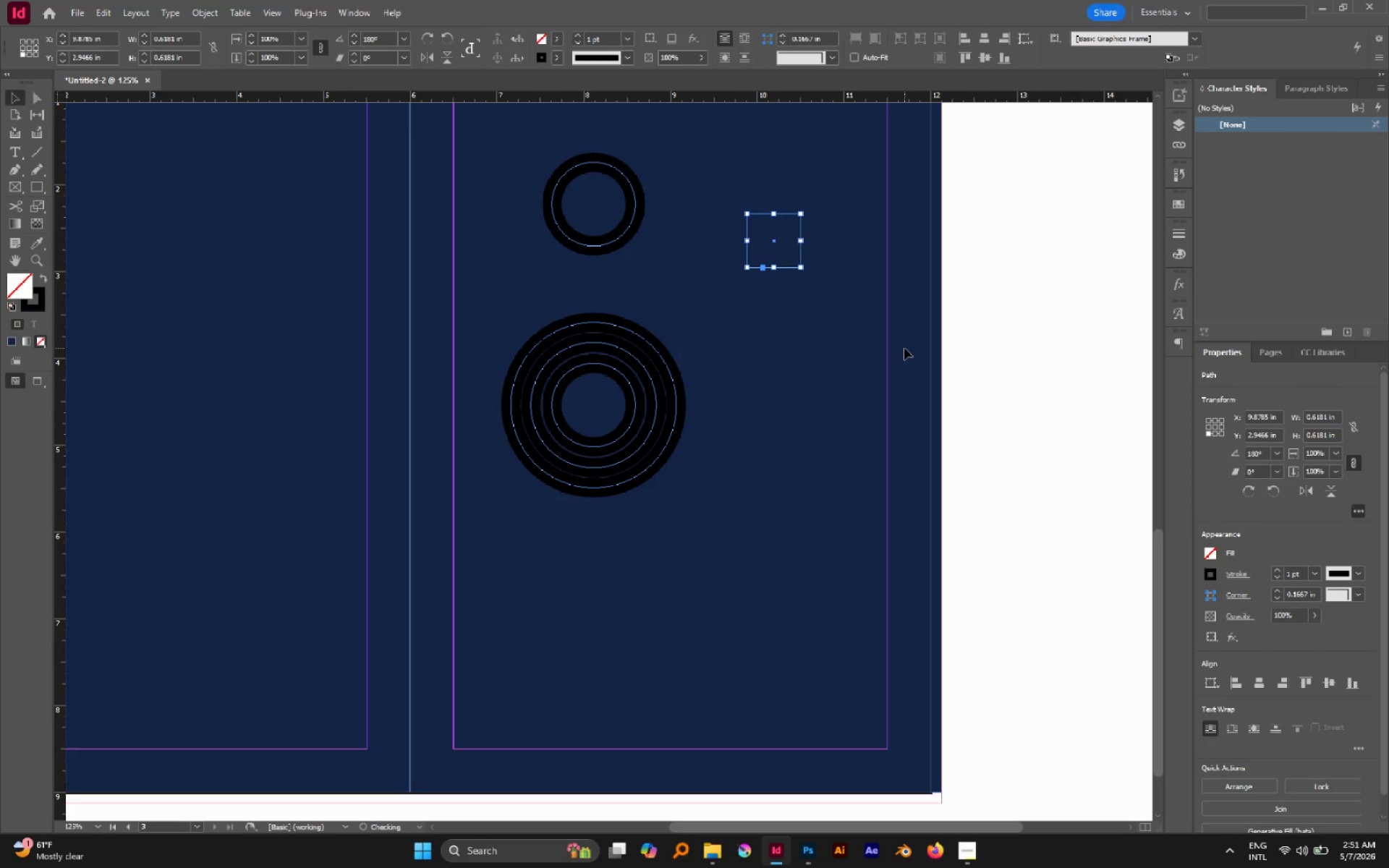 
left_click([904, 348])
 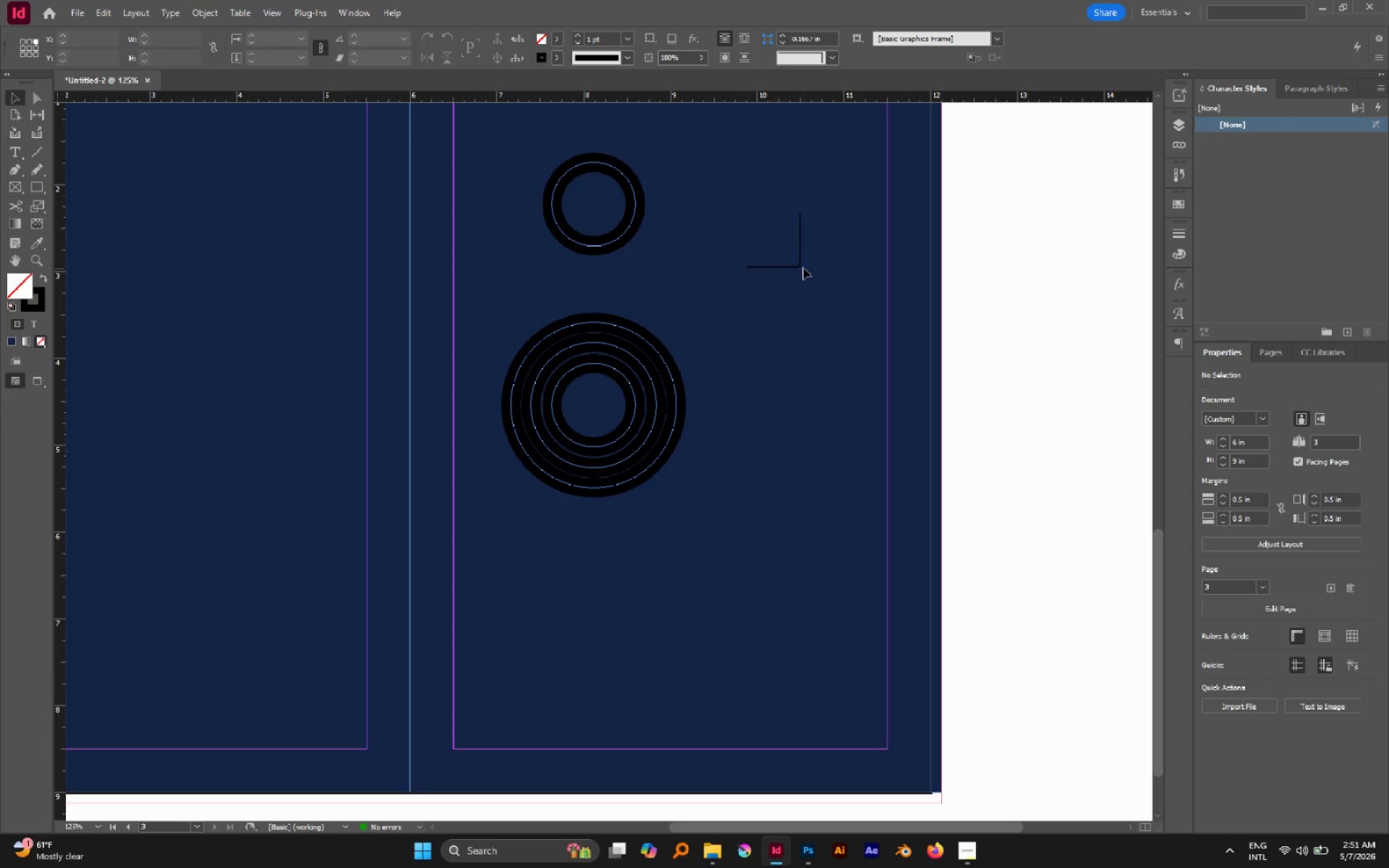 
double_click([802, 265])
 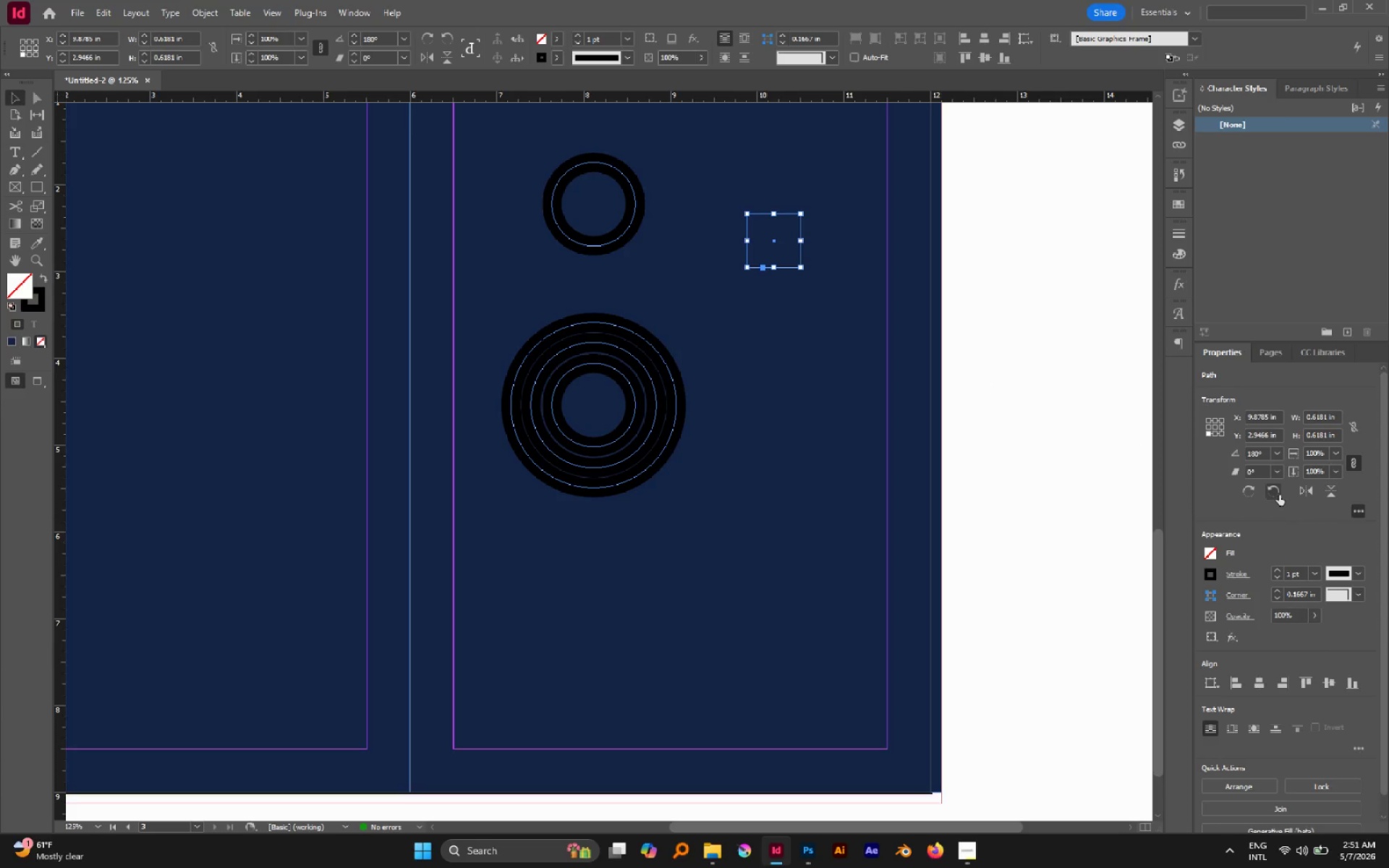 
left_click([1279, 466])
 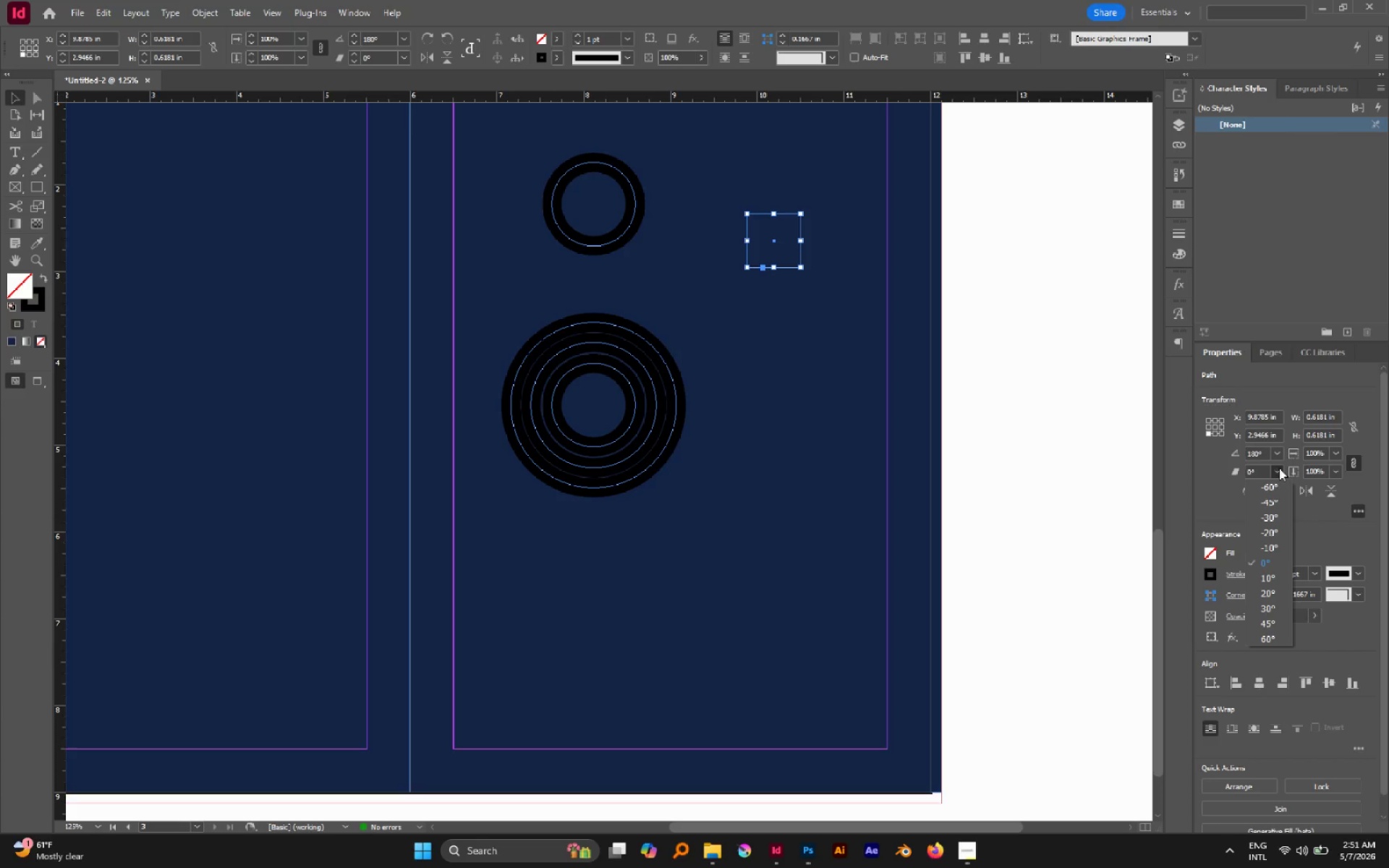 
left_click([1280, 455])
 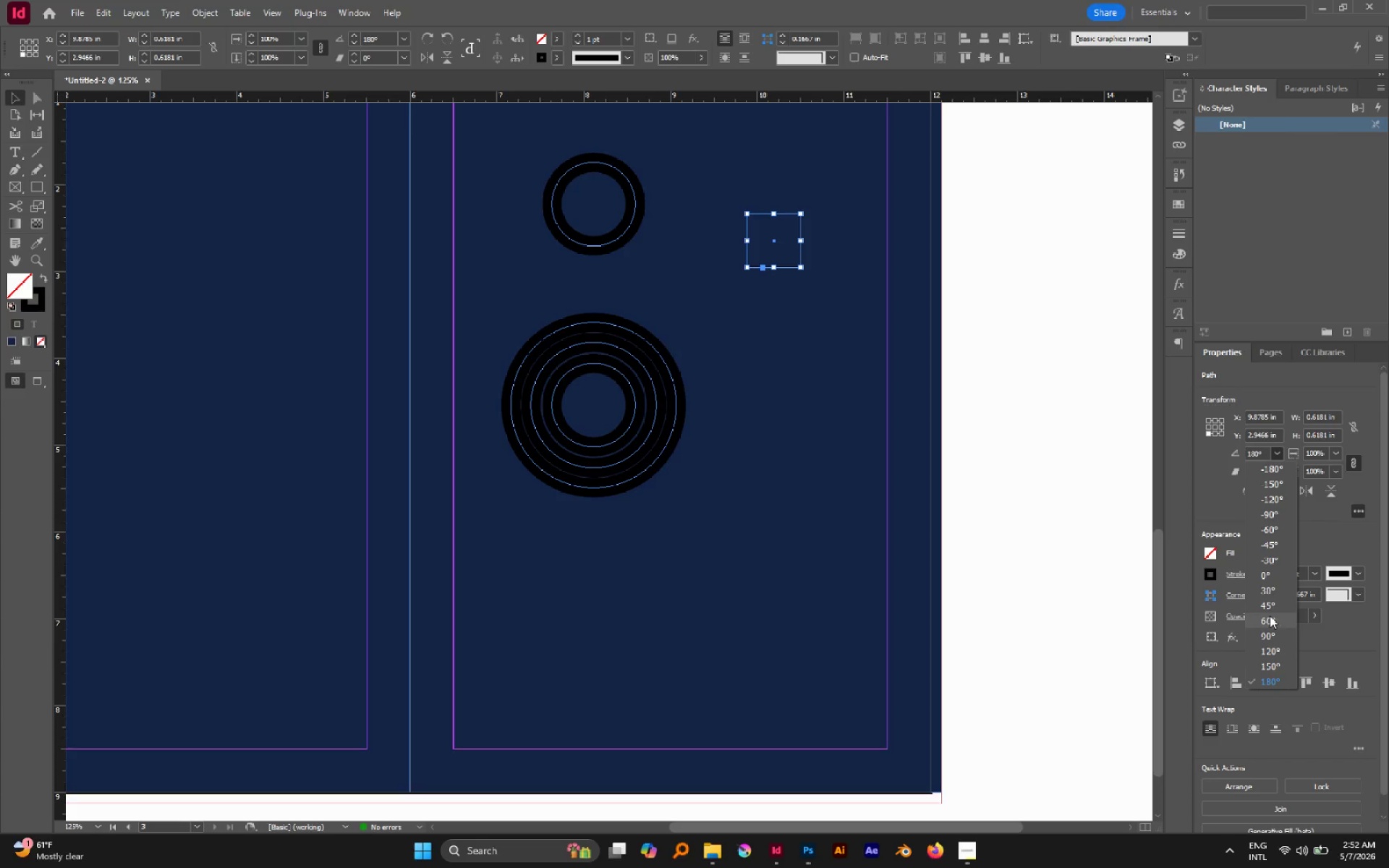 
left_click([1271, 605])
 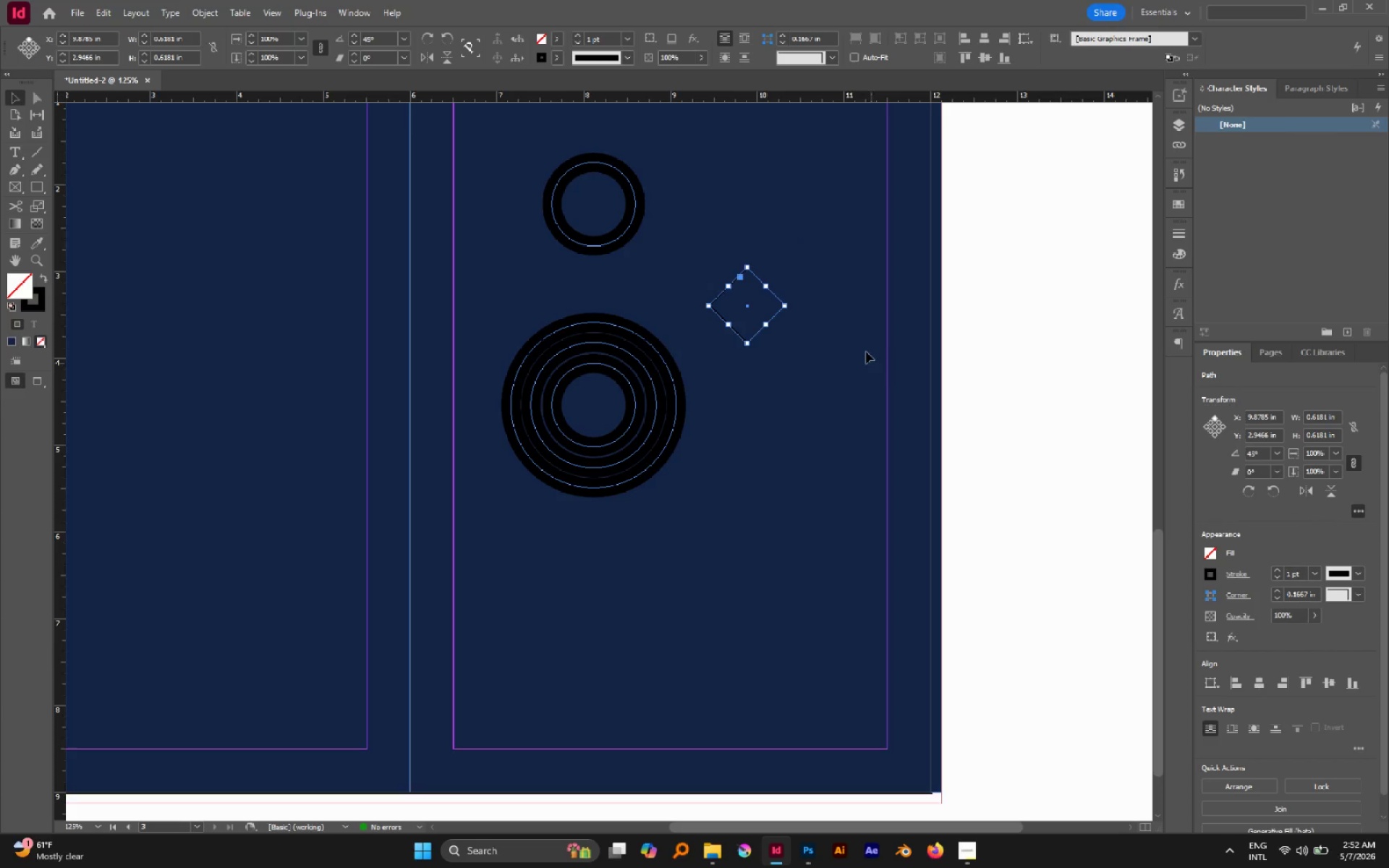 
left_click([854, 331])
 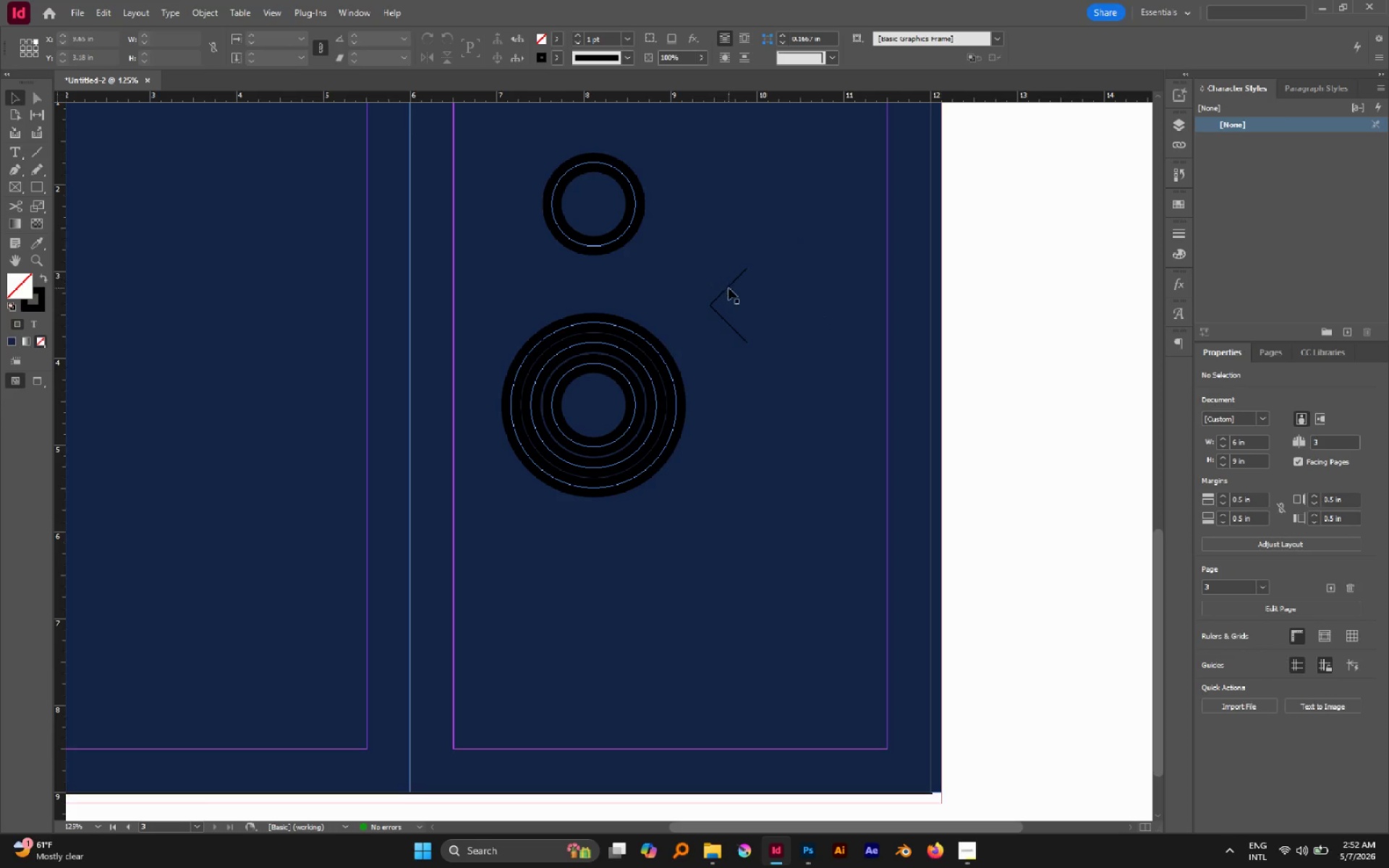 
left_click([732, 291])
 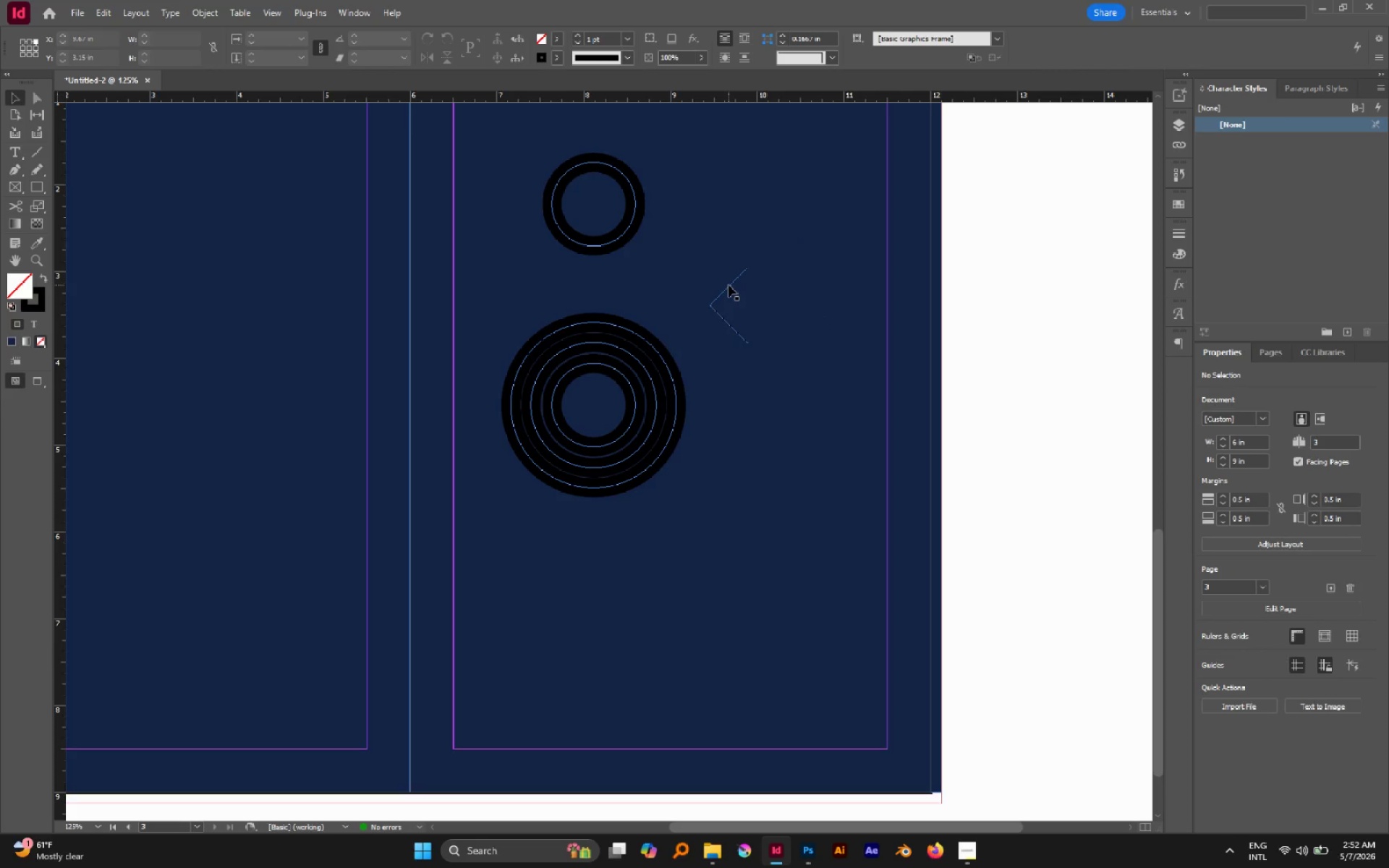 
left_click([729, 285])
 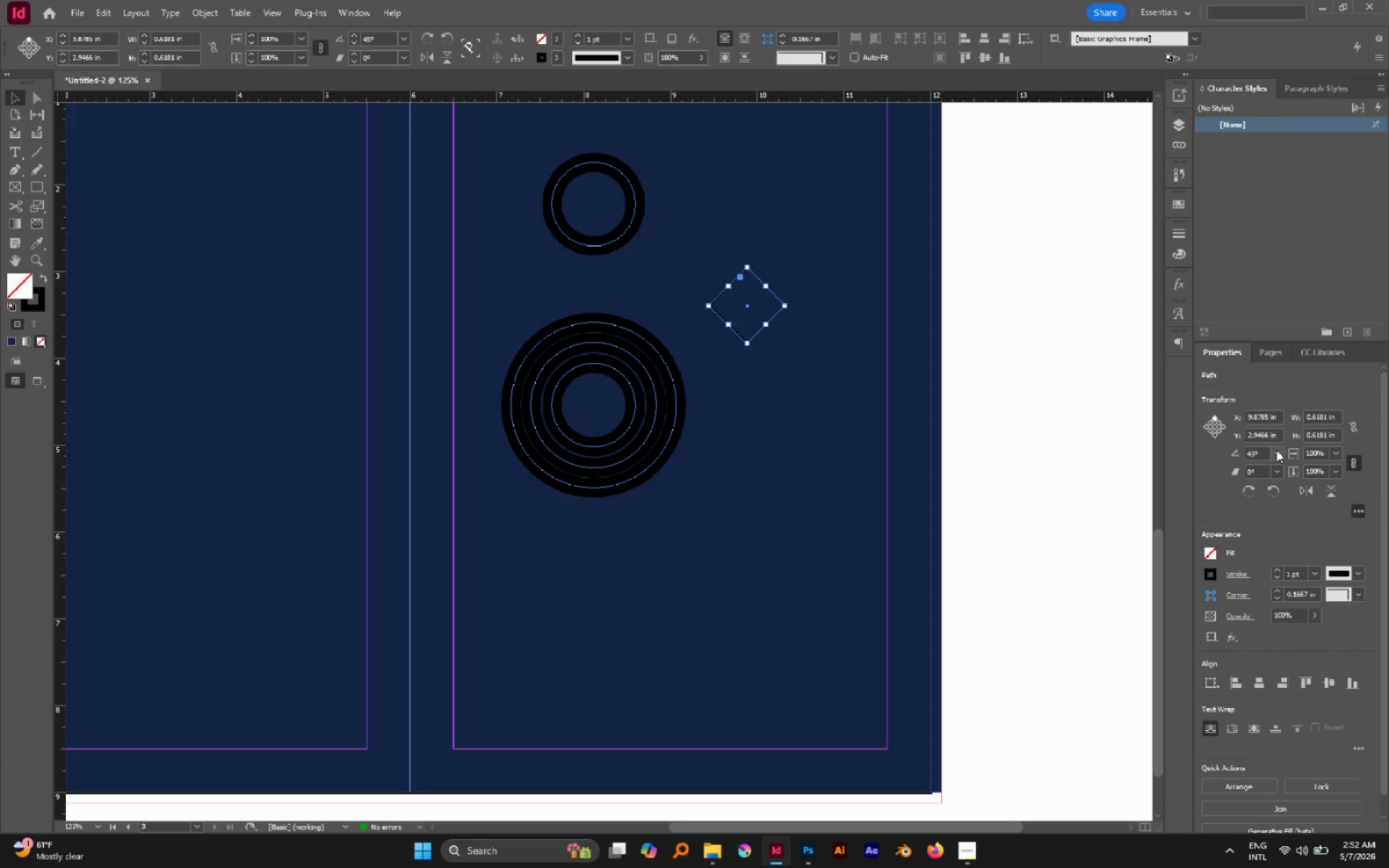 
left_click([1278, 457])
 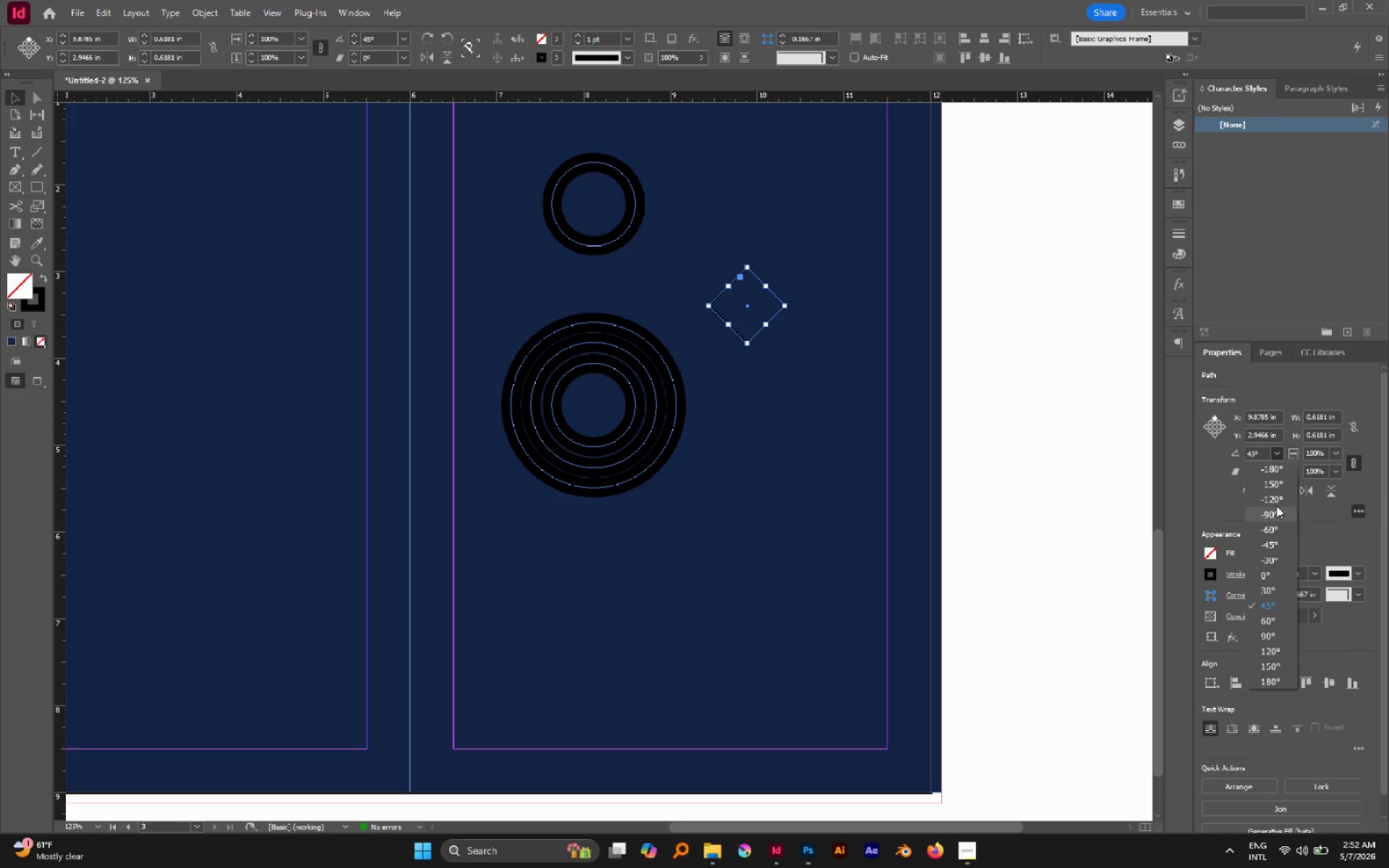 
left_click([1275, 503])
 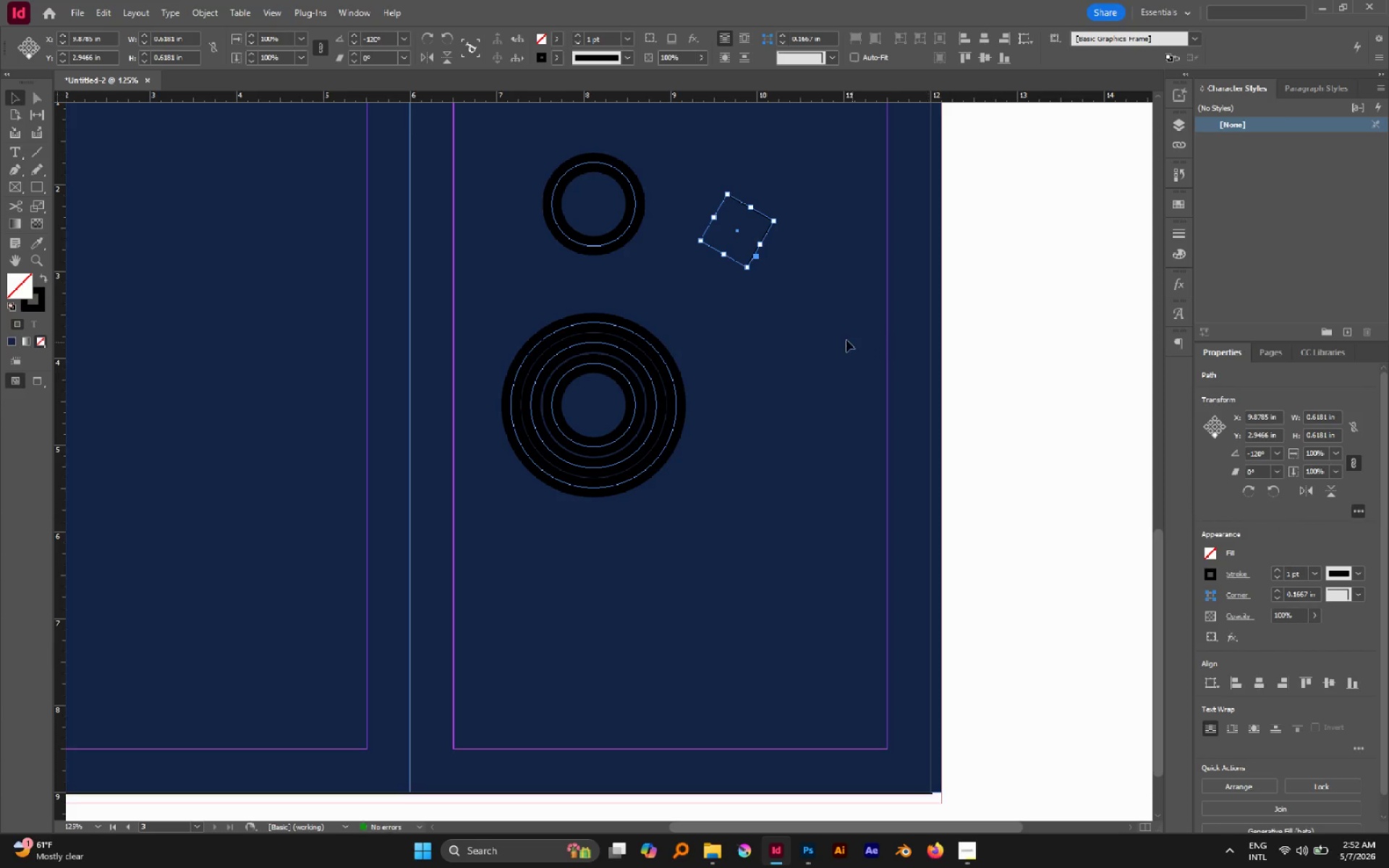 
left_click([846, 340])
 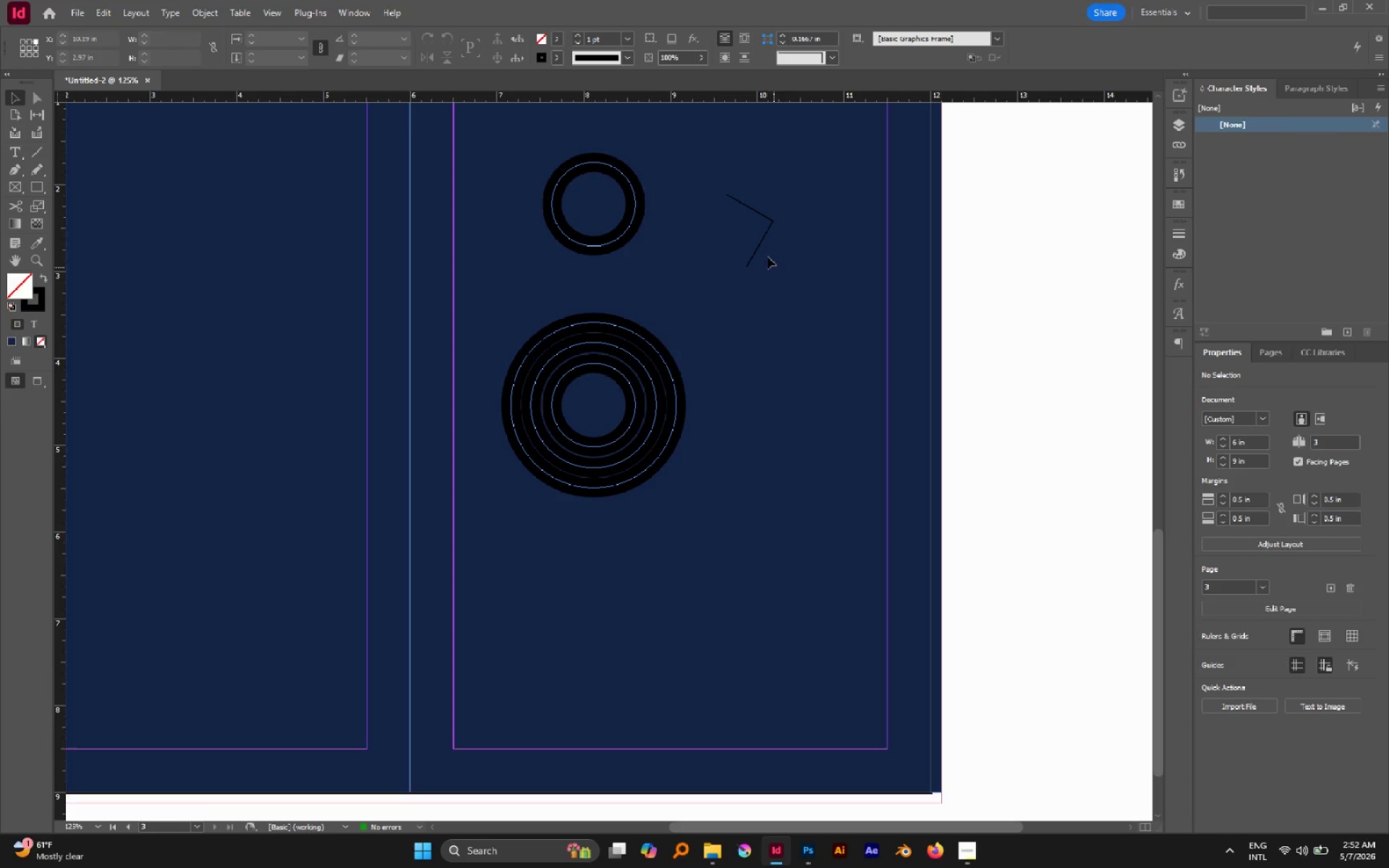 
left_click([760, 245])
 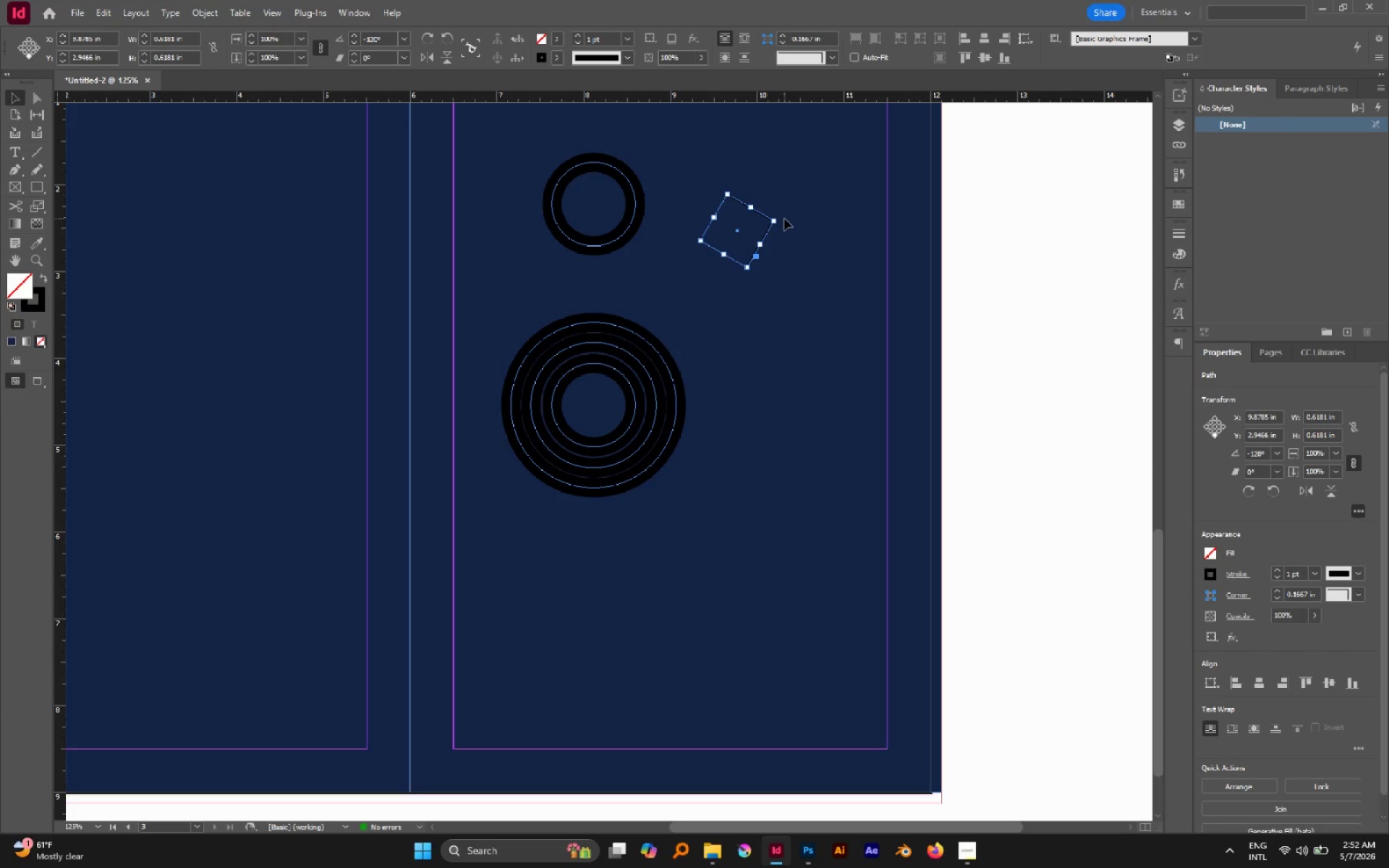 
hold_key(key=CapsLock, duration=1.5)
 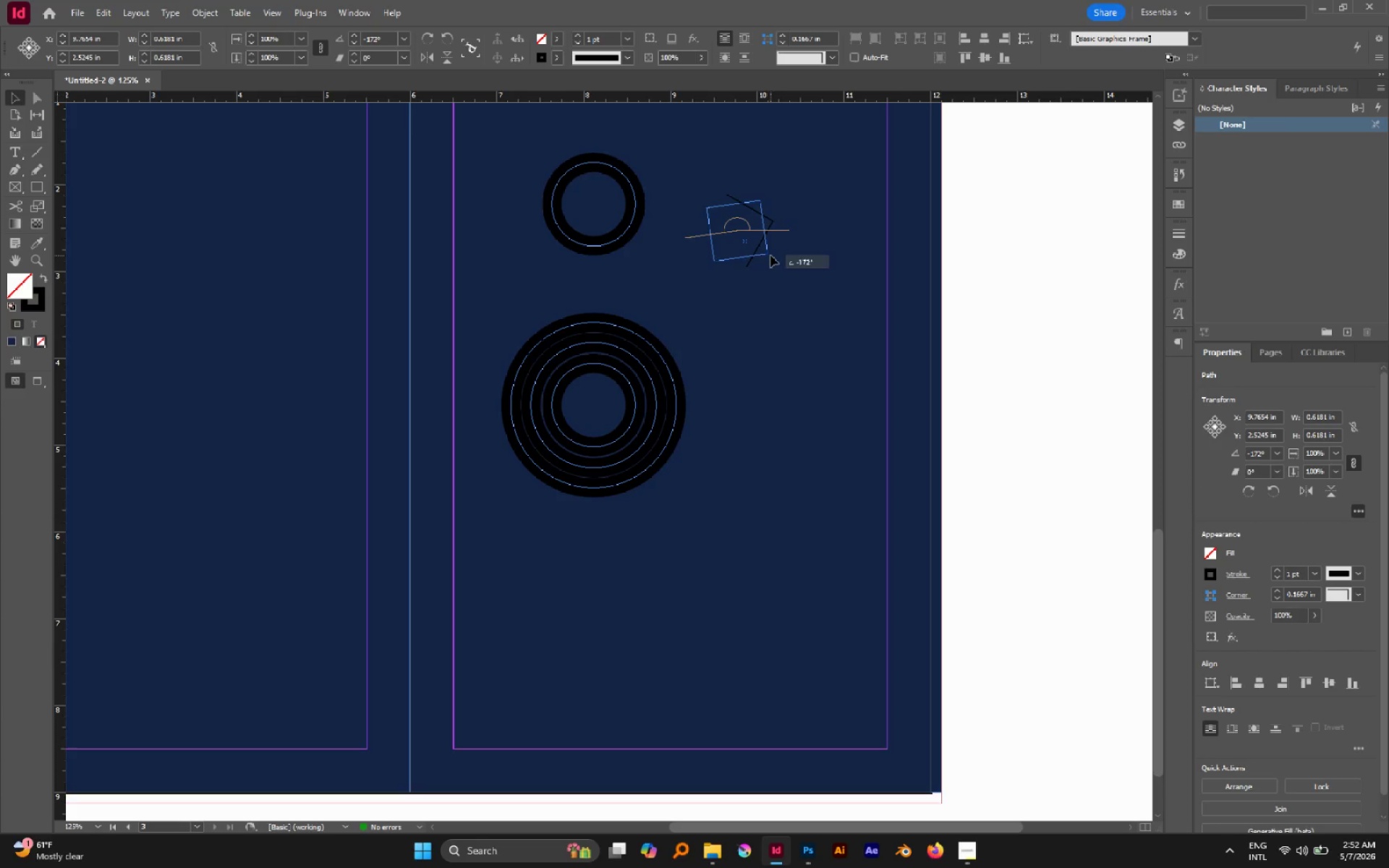 
left_click_drag(start_coordinate=[781, 216], to_coordinate=[770, 255])
 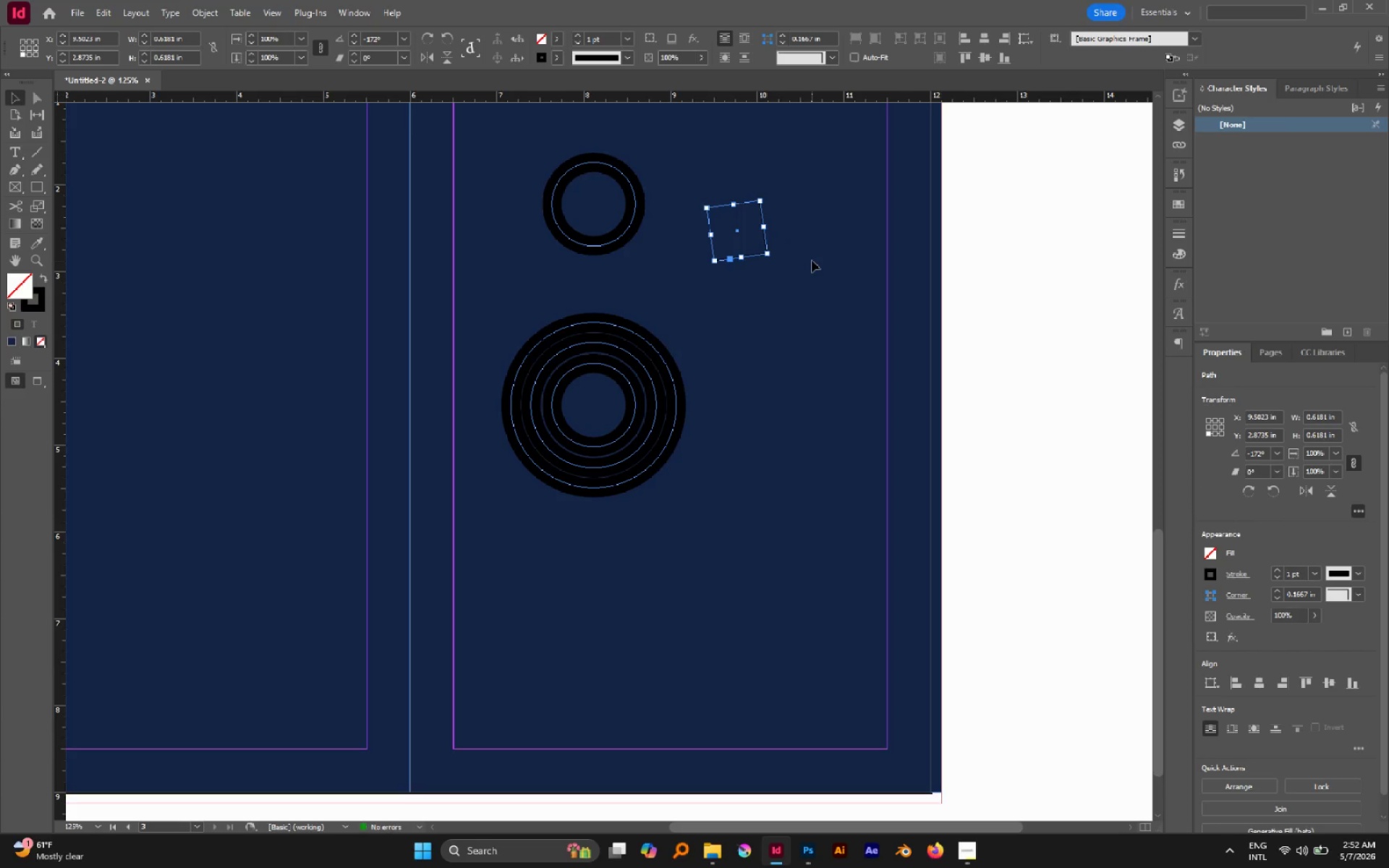 
hold_key(key=CapsLock, duration=0.84)
 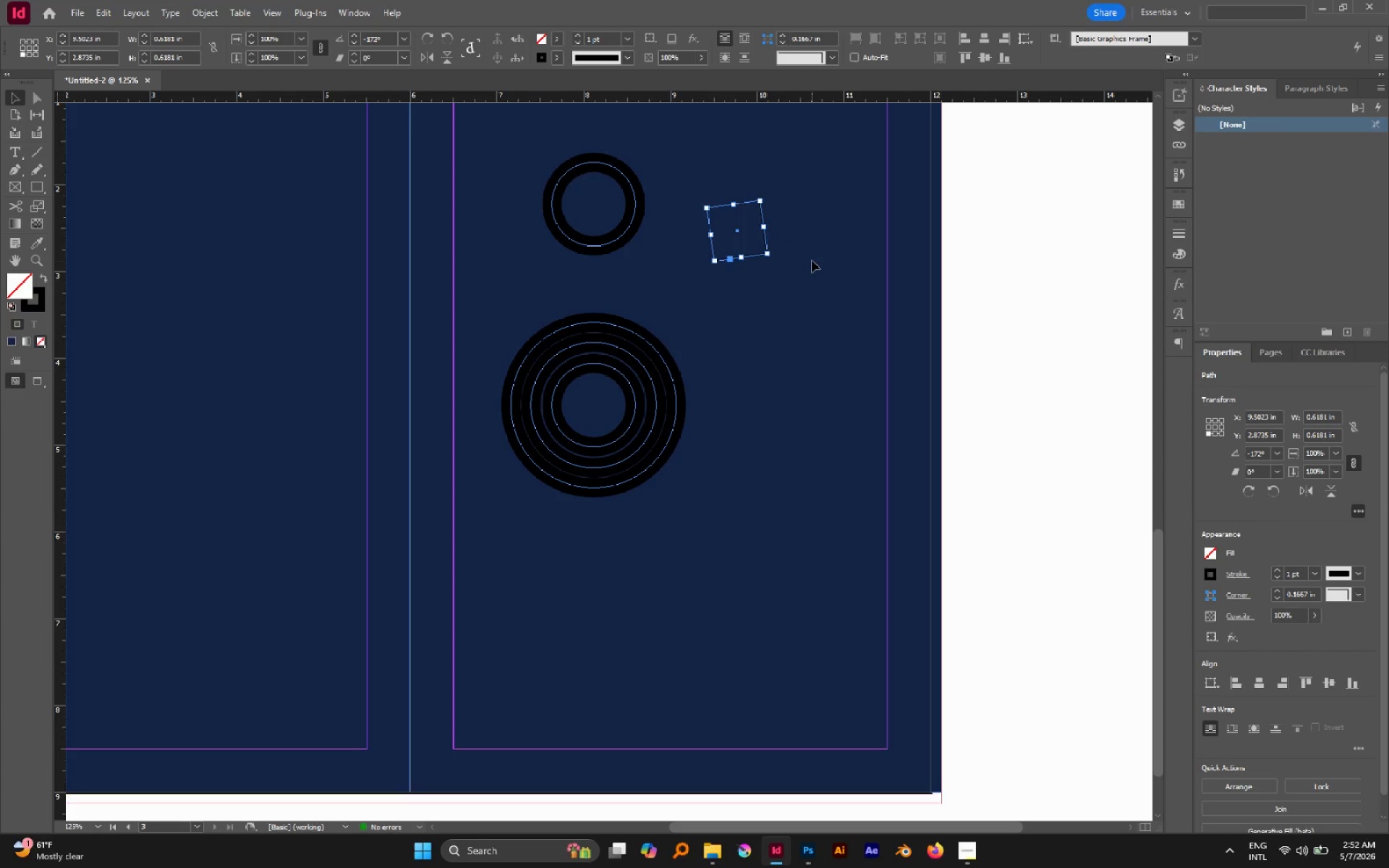 
left_click([812, 260])
 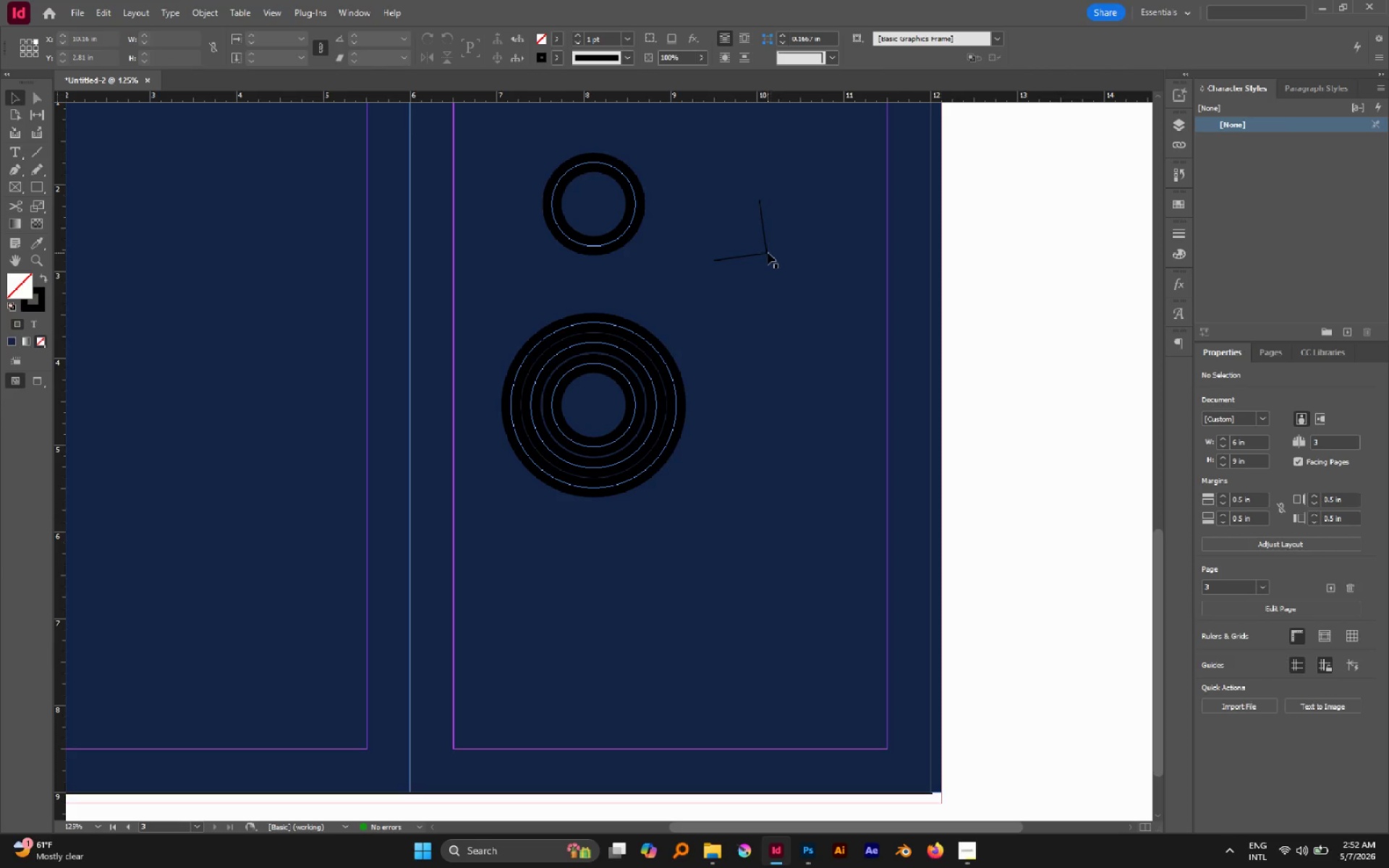 
left_click([768, 252])
 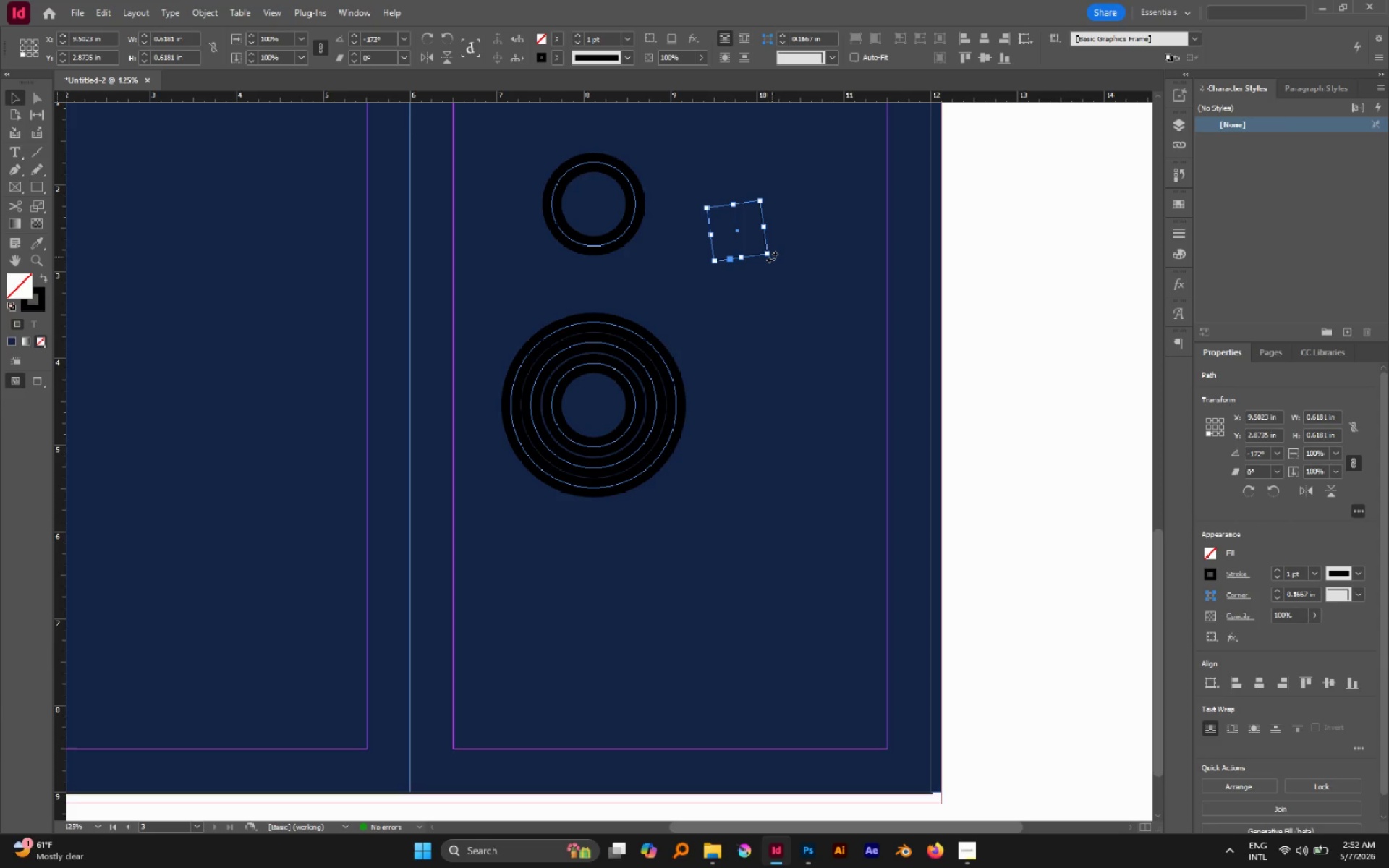 
left_click_drag(start_coordinate=[772, 257], to_coordinate=[769, 264])
 